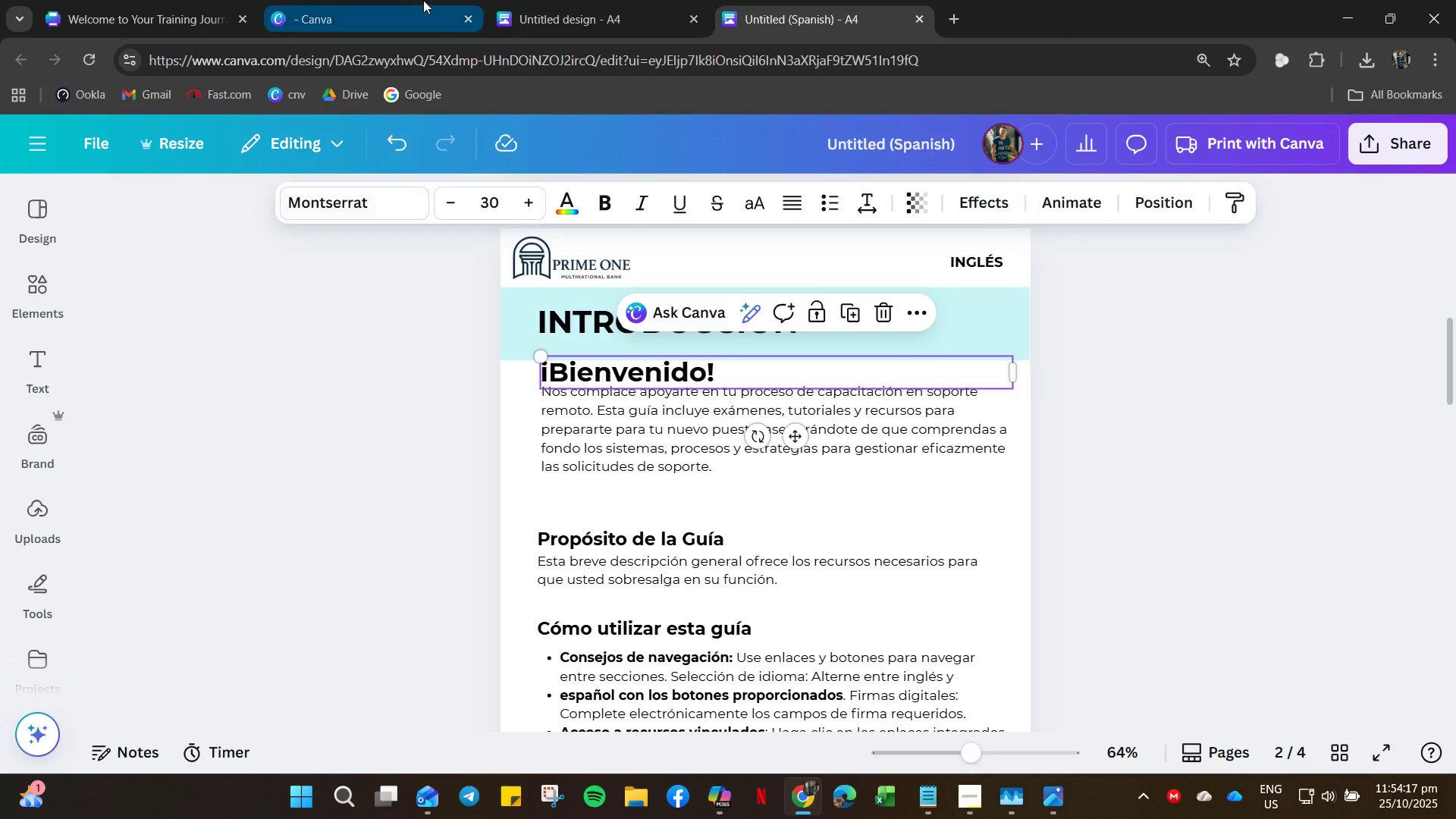 
left_click([133, 4])
 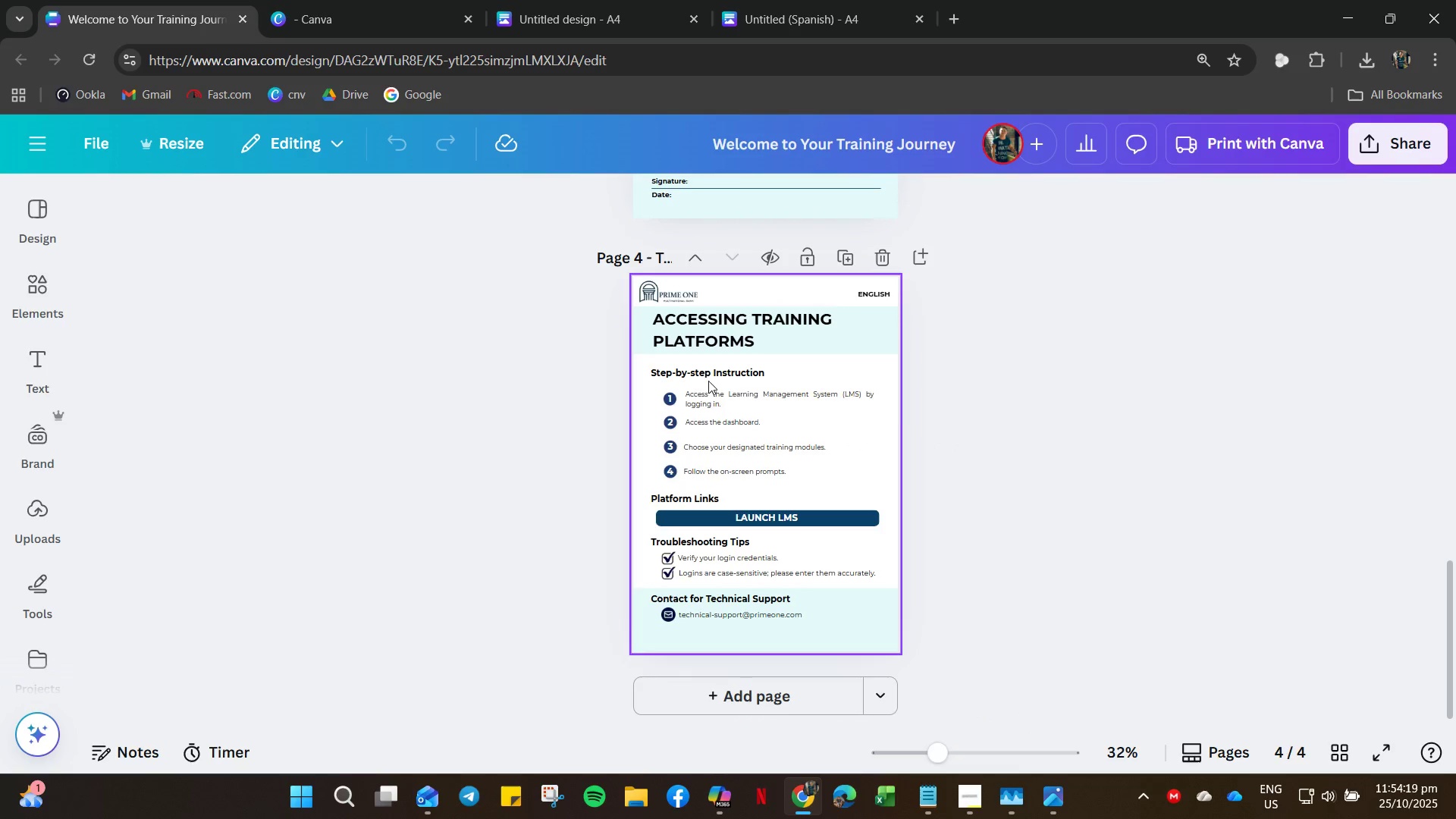 
scroll: coordinate [1295, 449], scroll_direction: up, amount: 9.0
 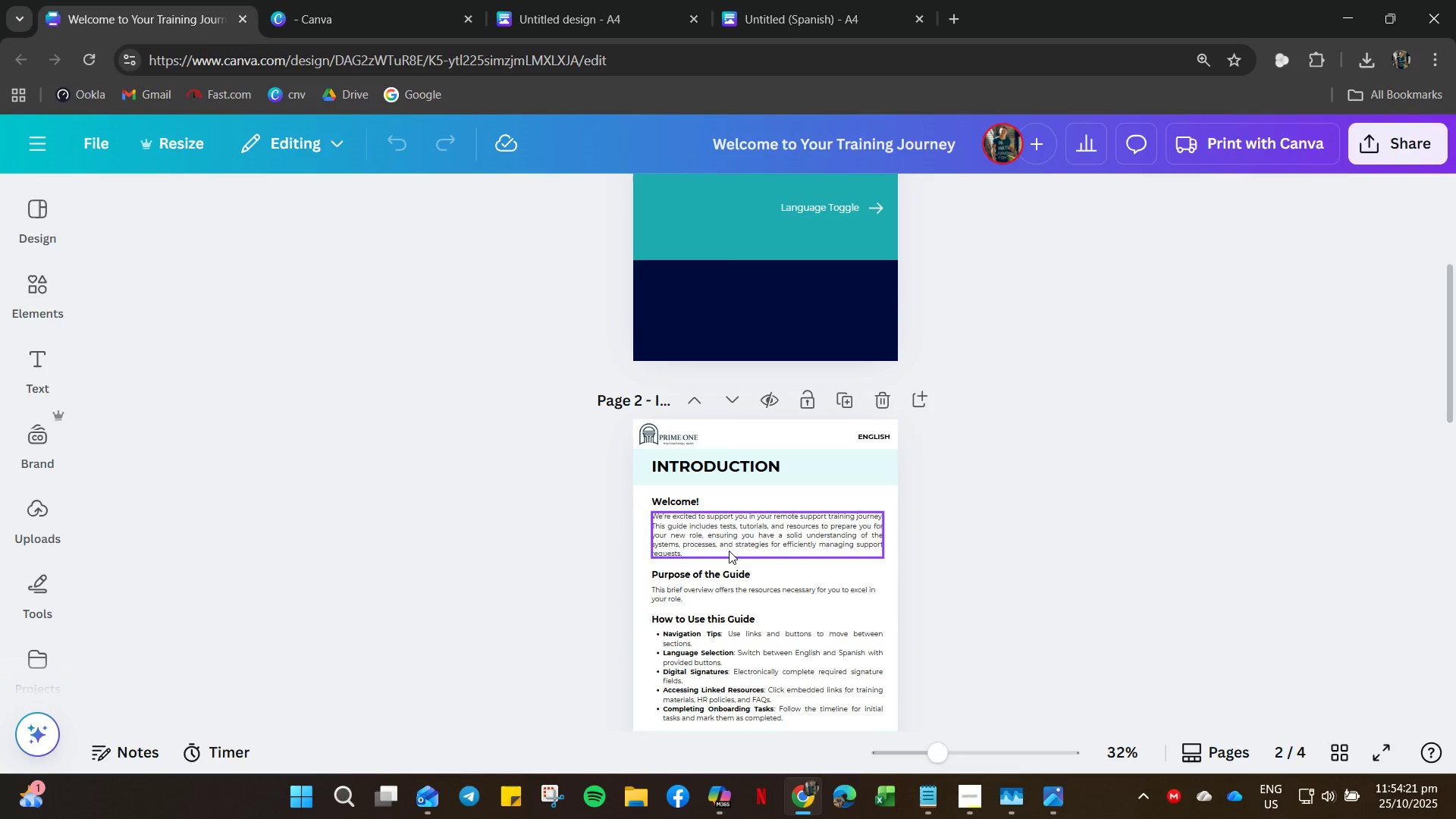 
left_click([689, 503])
 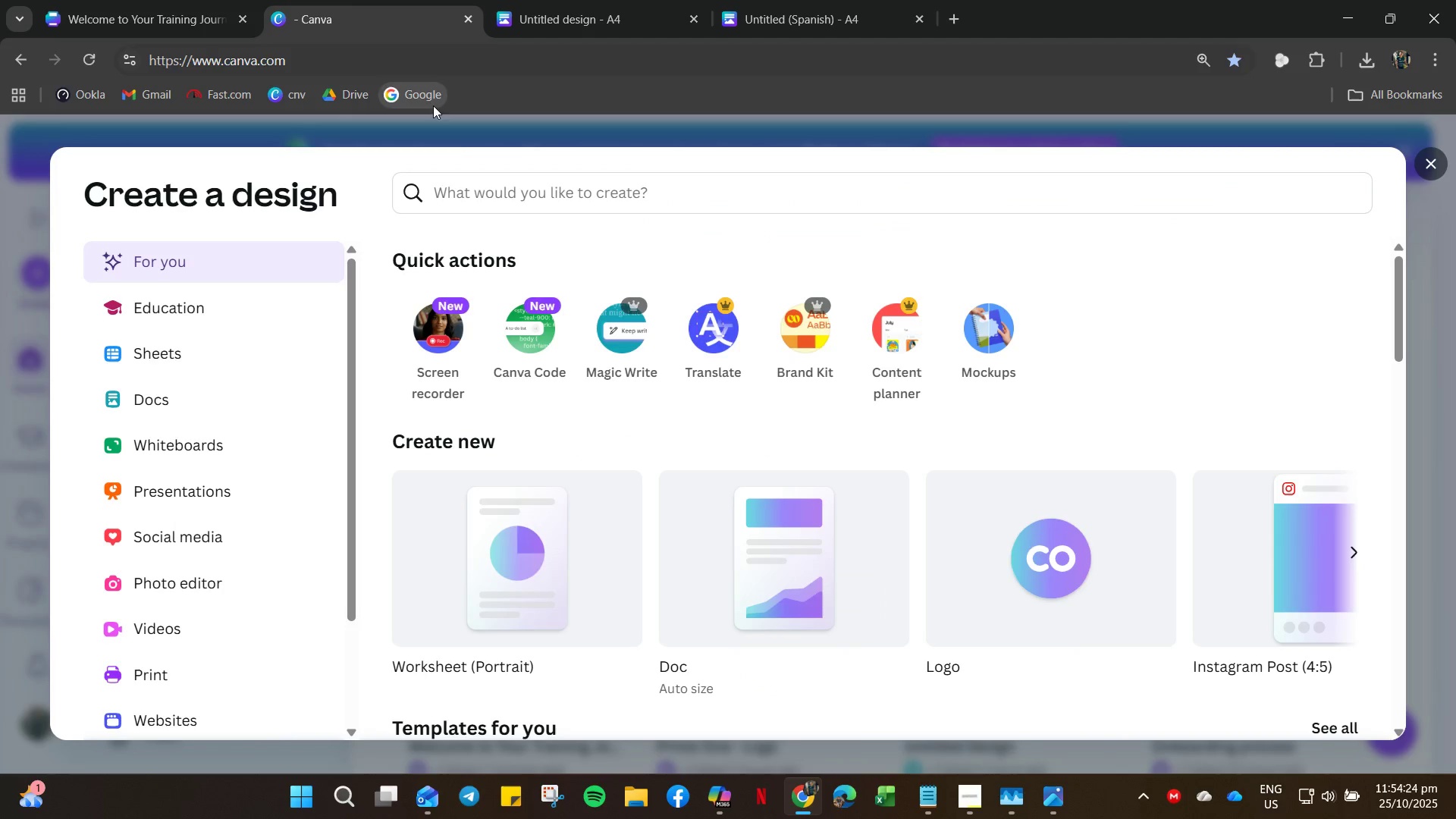 
left_click([538, 0])
 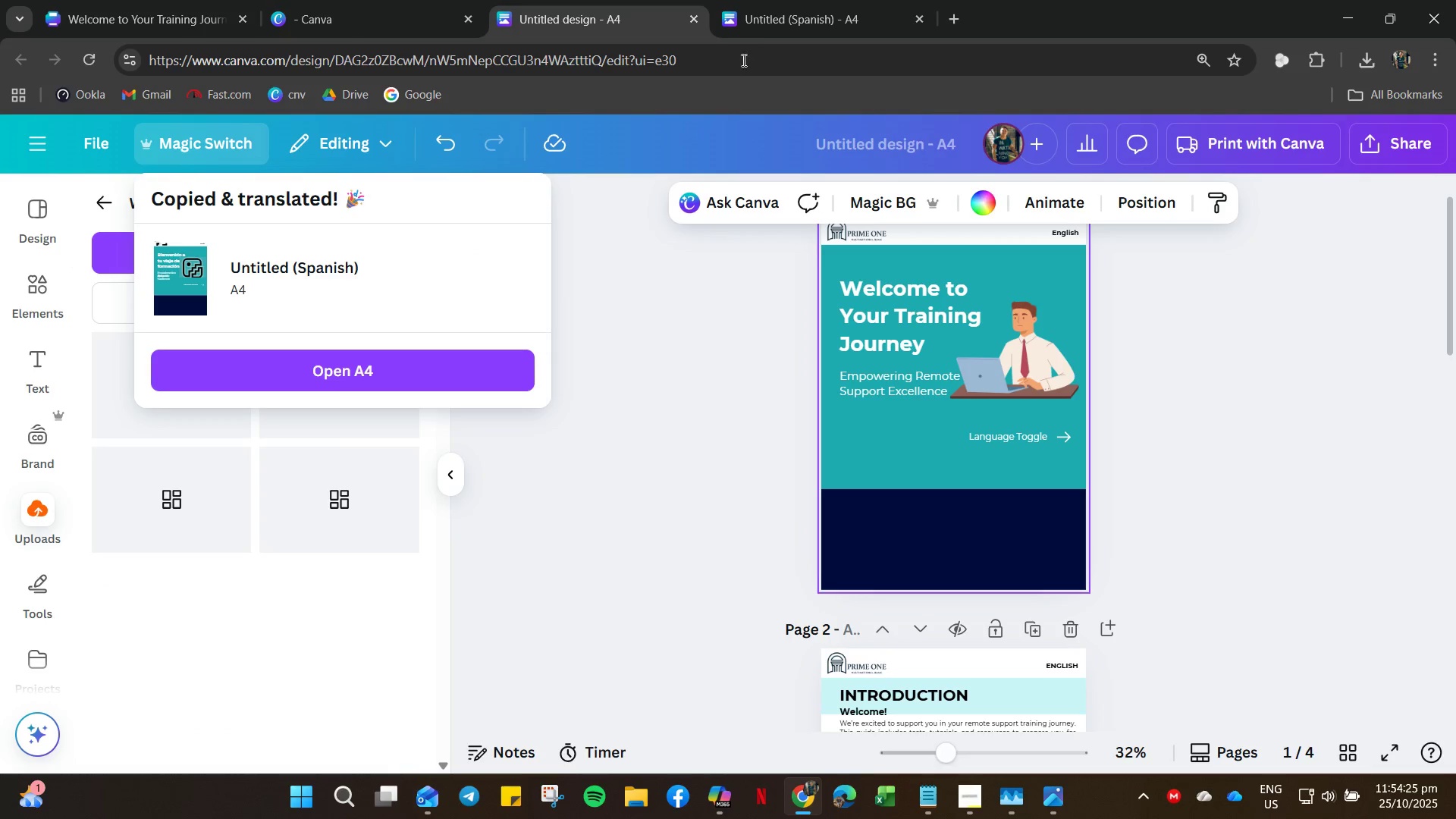 
left_click([767, 19])
 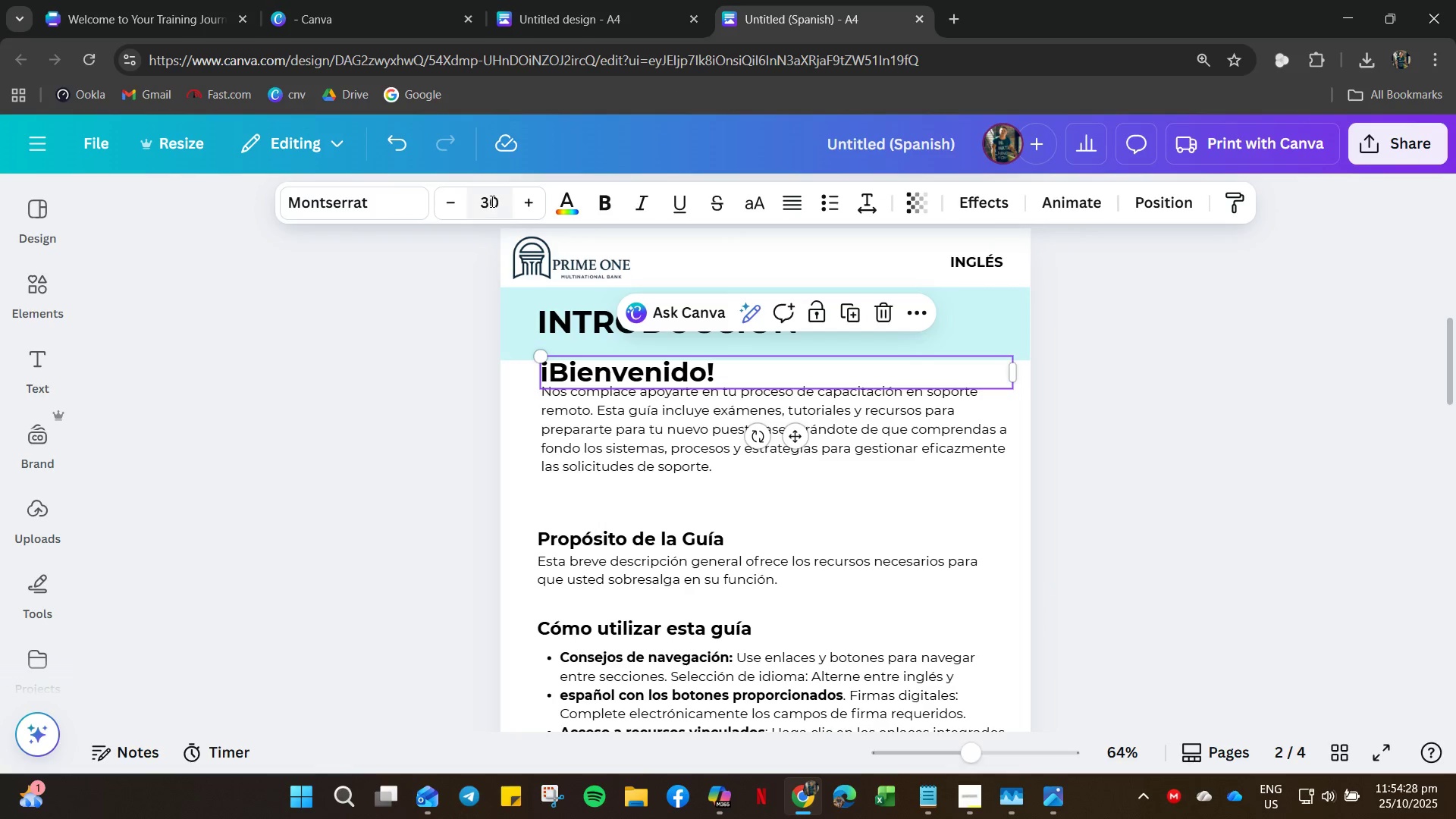 
key(Numpad2)
 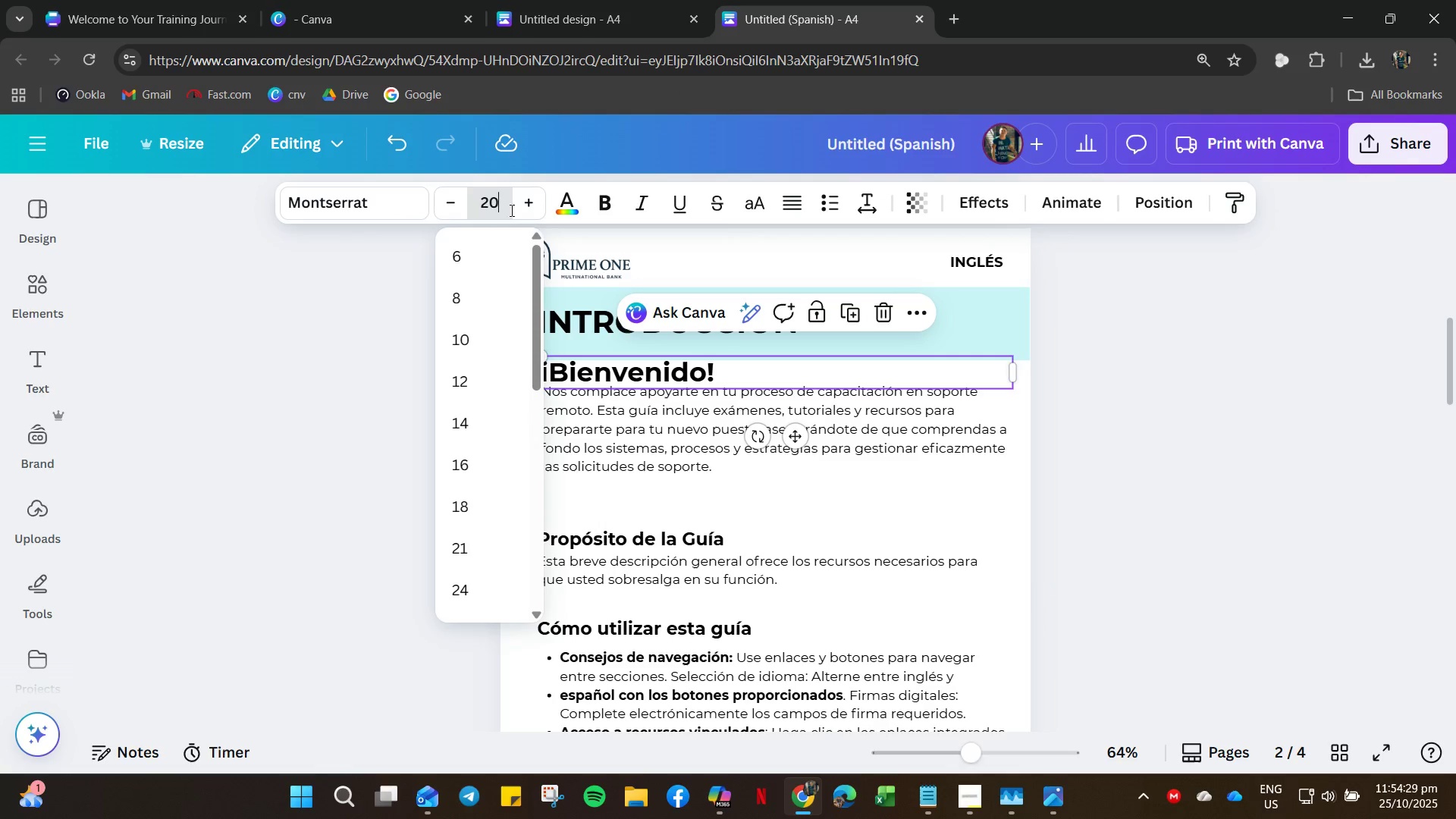 
key(Numpad0)
 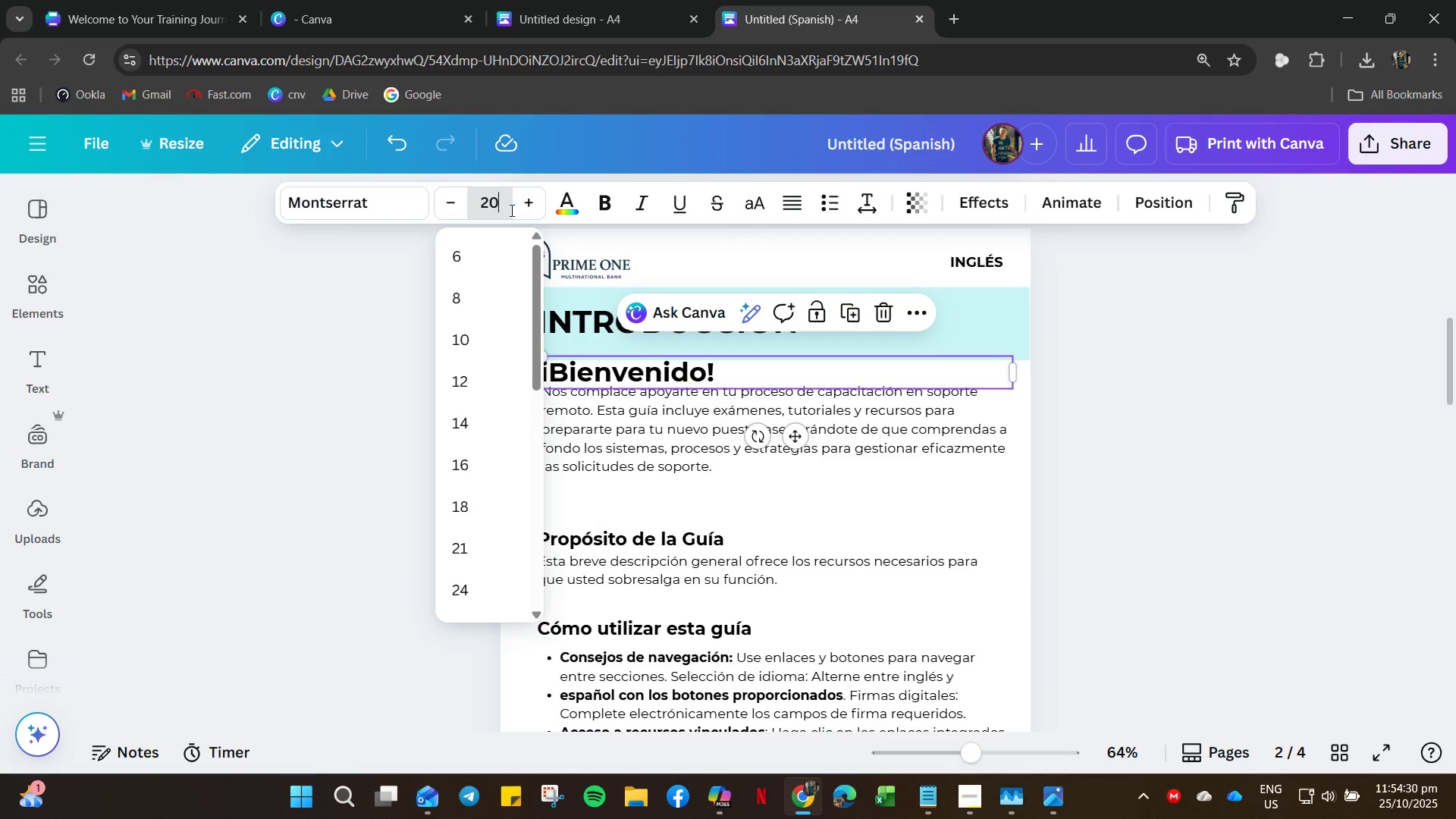 
key(NumpadEnter)
 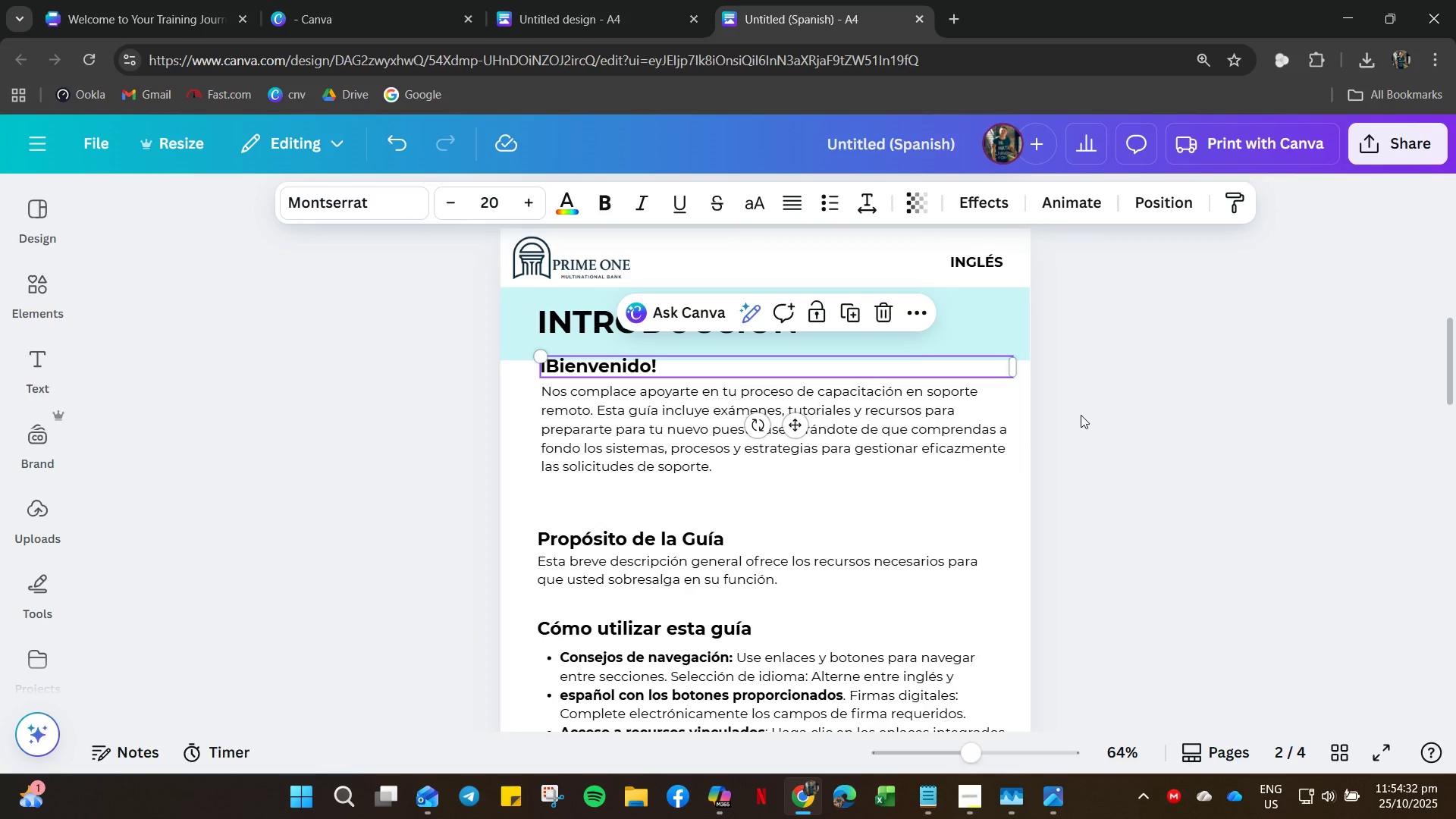 
key(ArrowDown)
 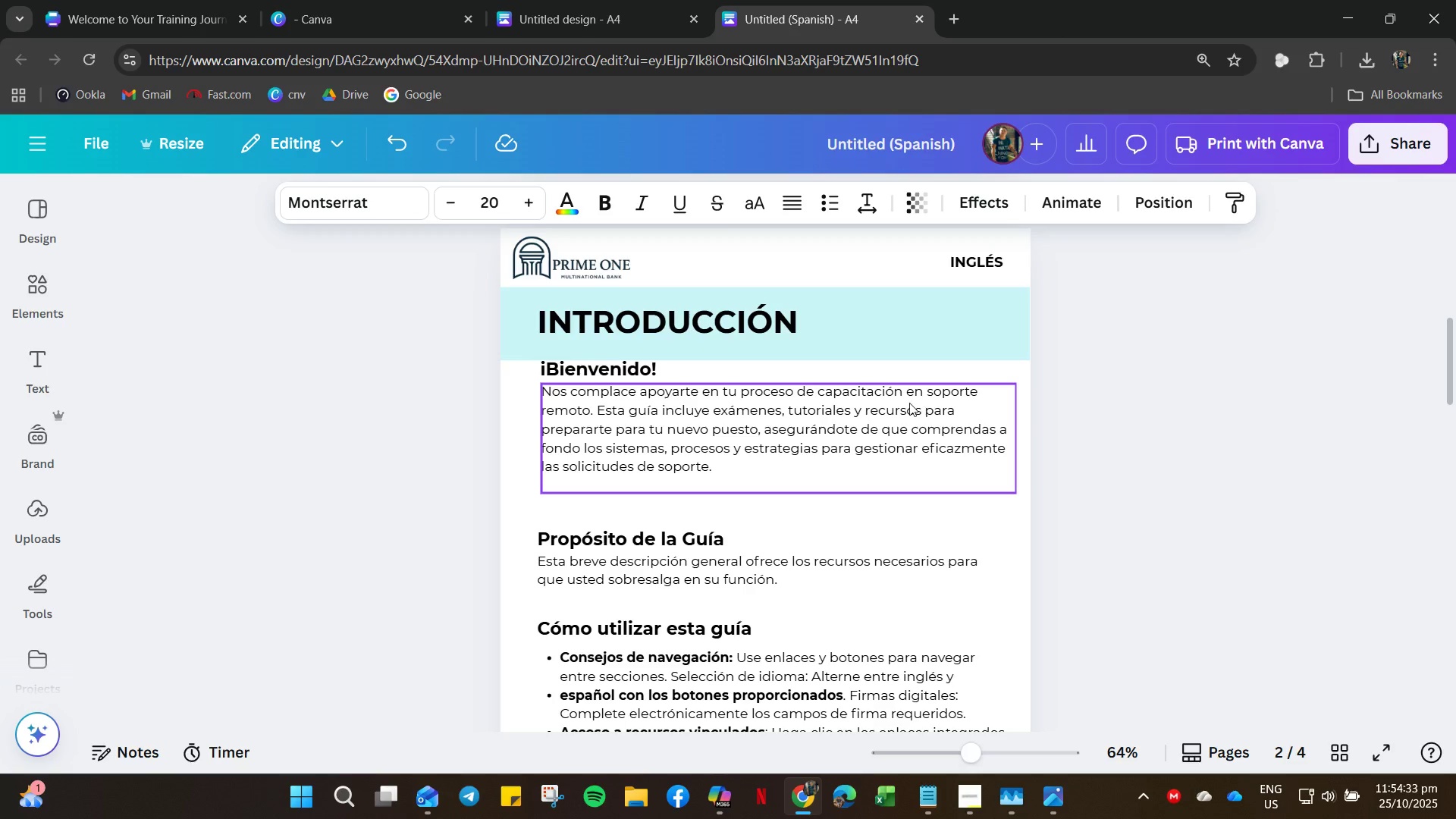 
key(ArrowDown)
 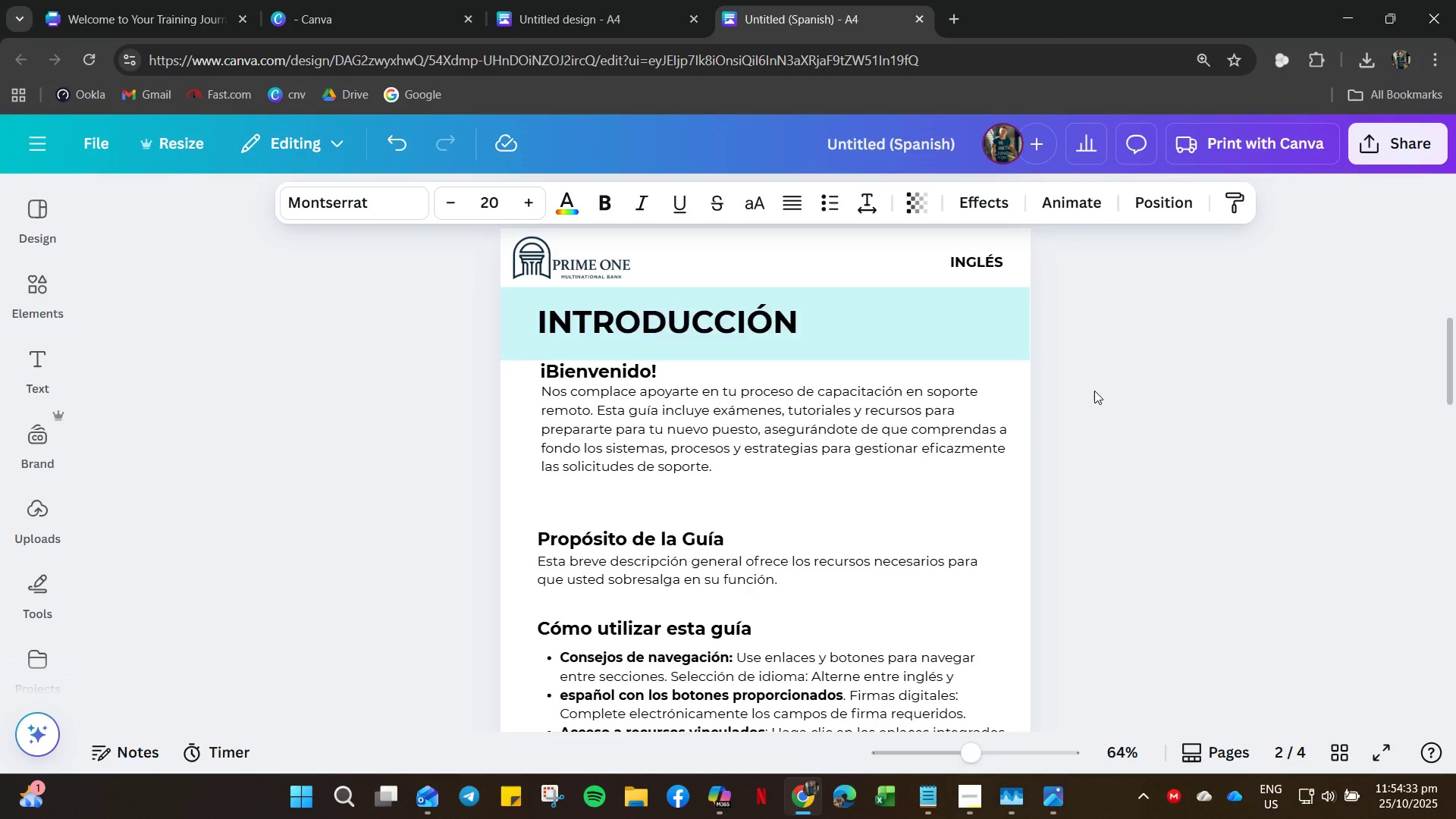 
left_click([1094, 391])
 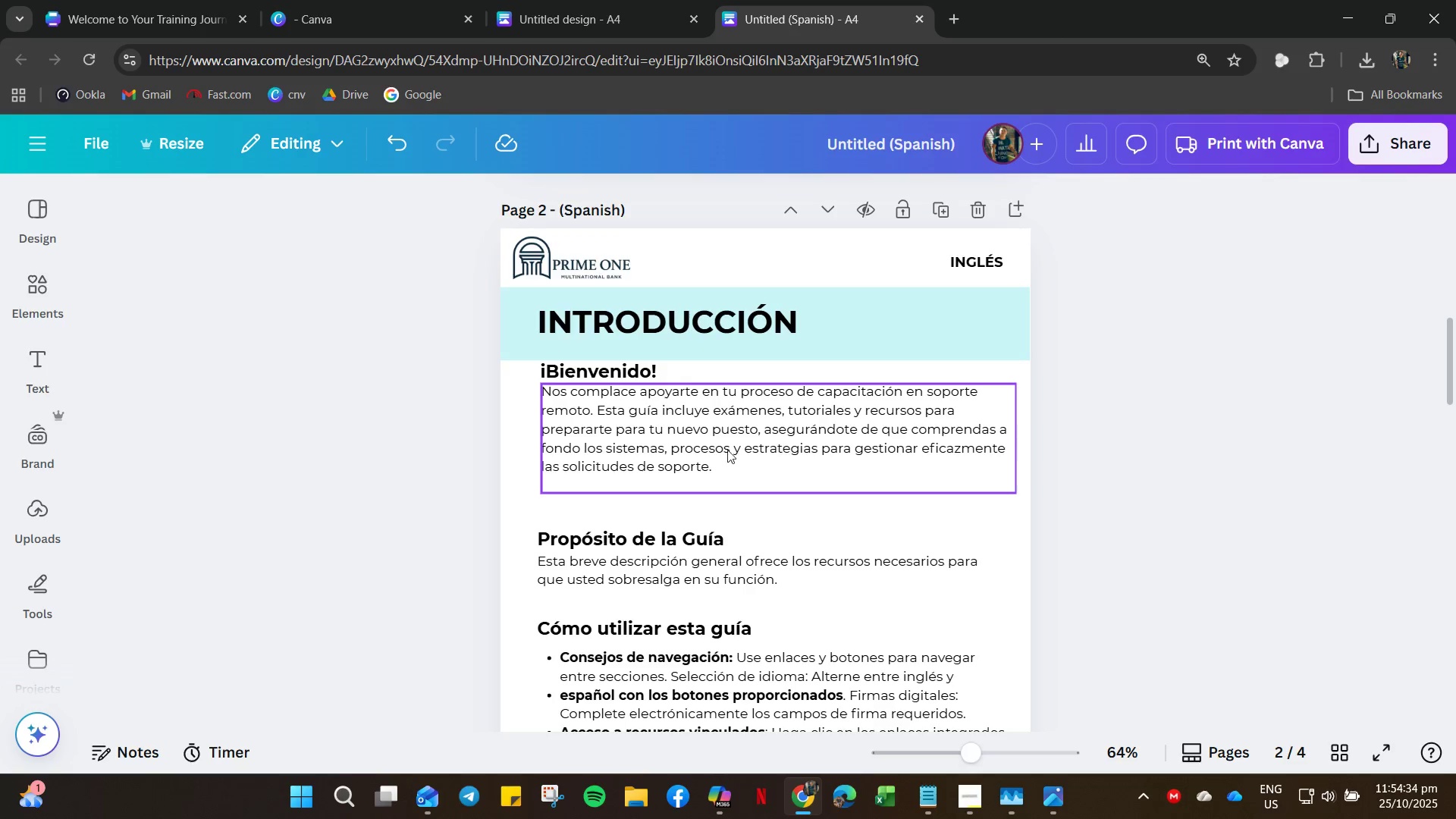 
left_click([726, 450])
 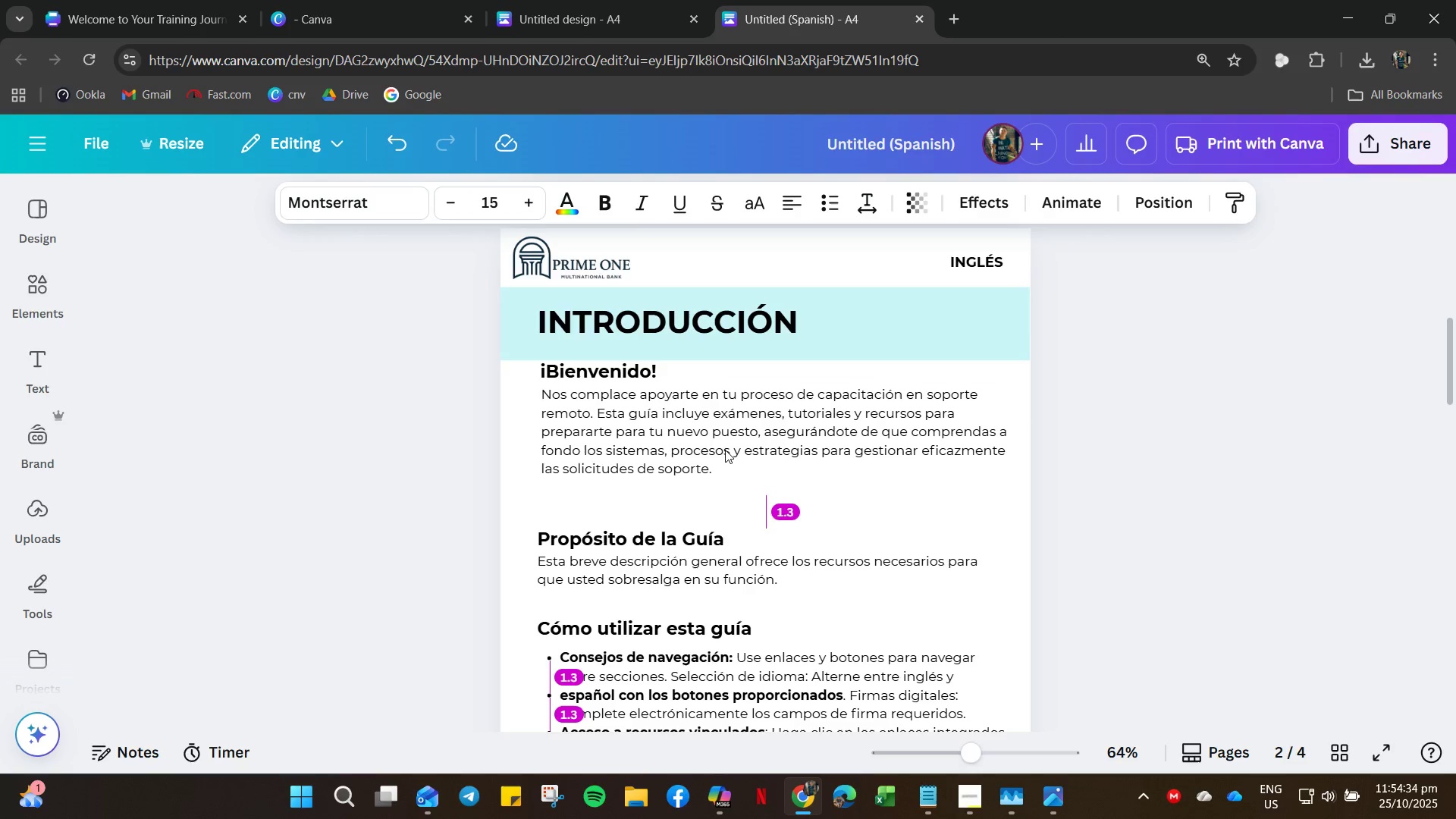 
key(ArrowDown)
 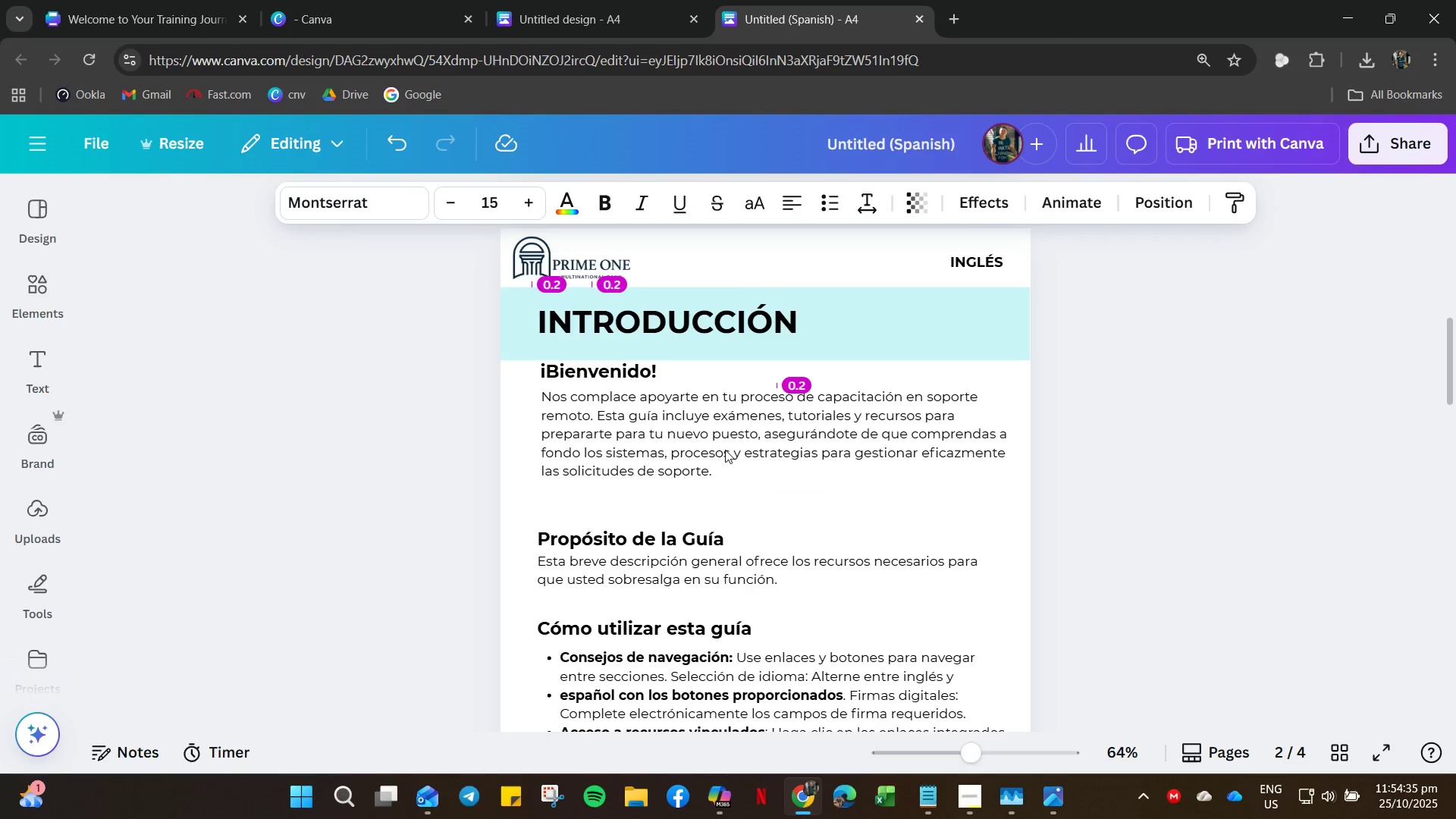 
hold_key(key=ArrowDown, duration=0.31)
 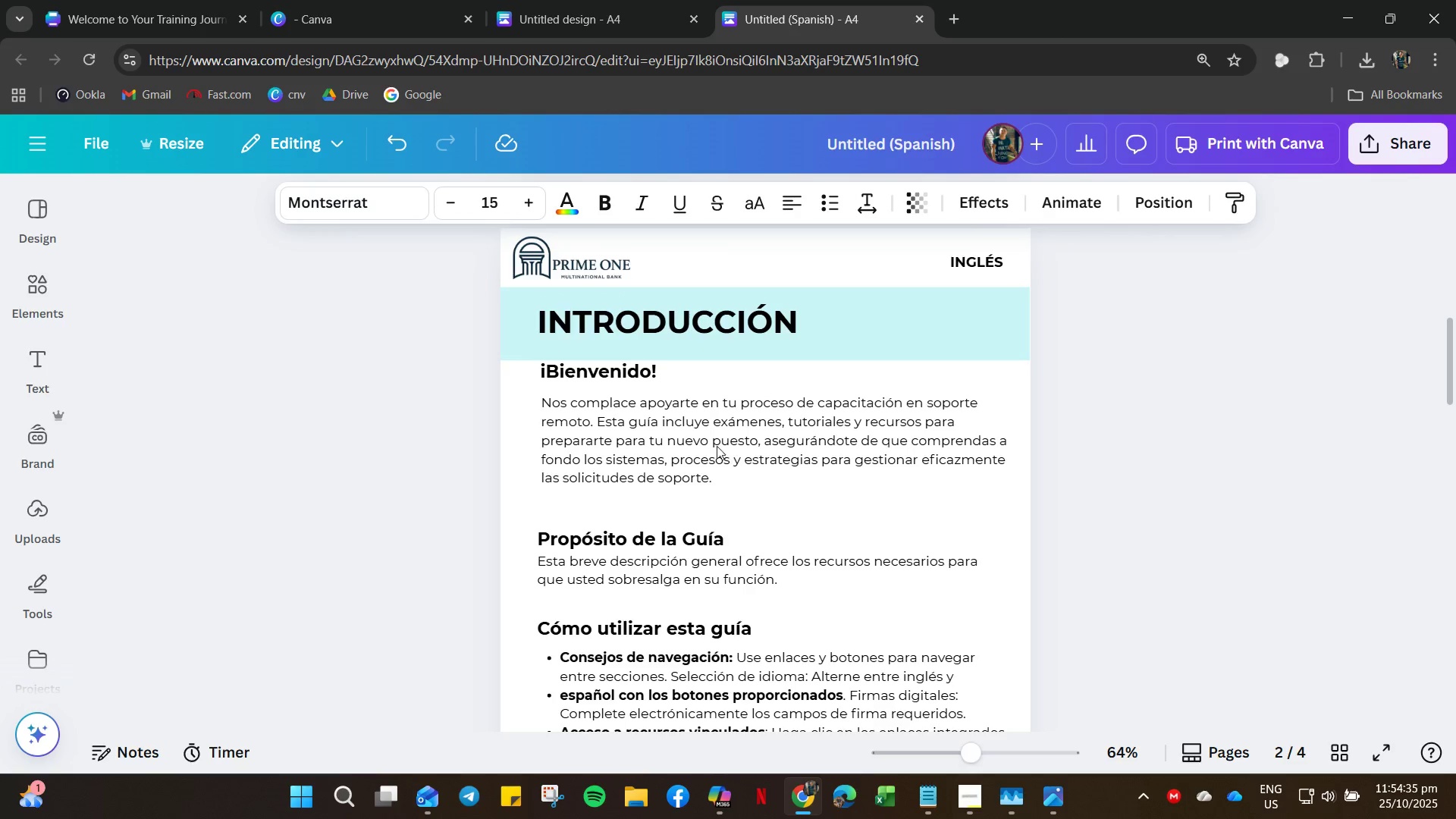 
key(ArrowDown)
 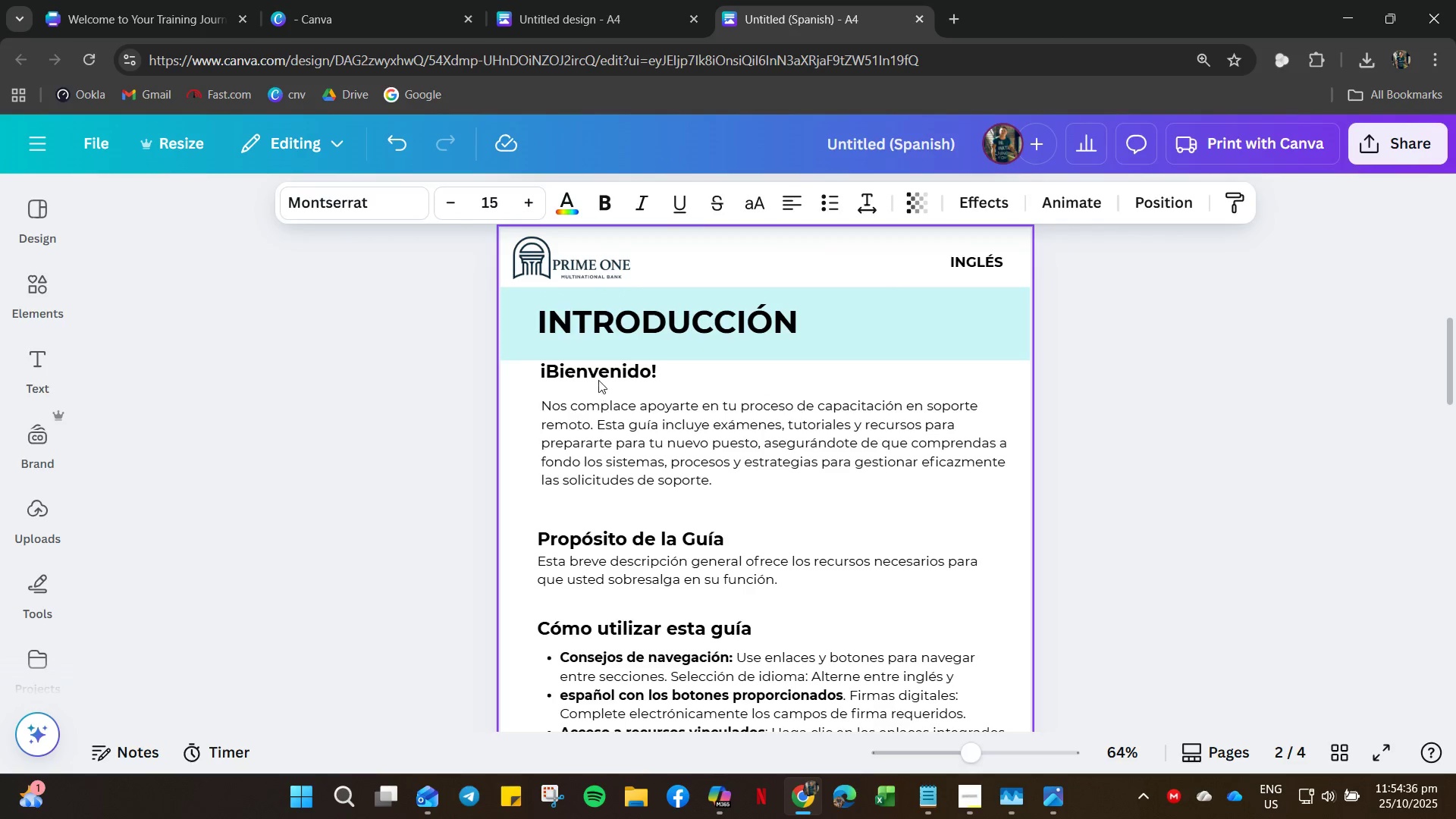 
double_click([598, 380])
 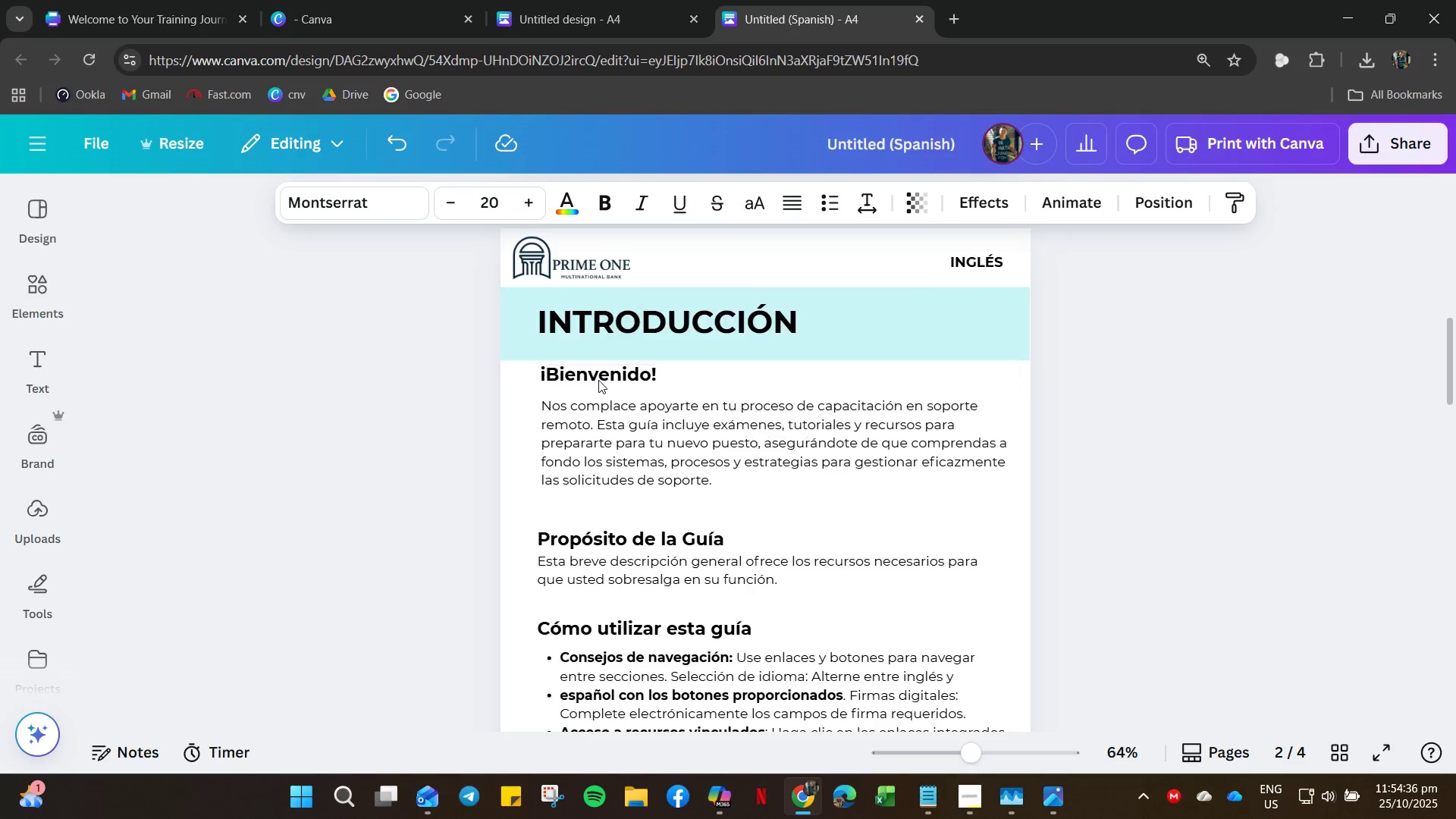 
key(ArrowDown)
 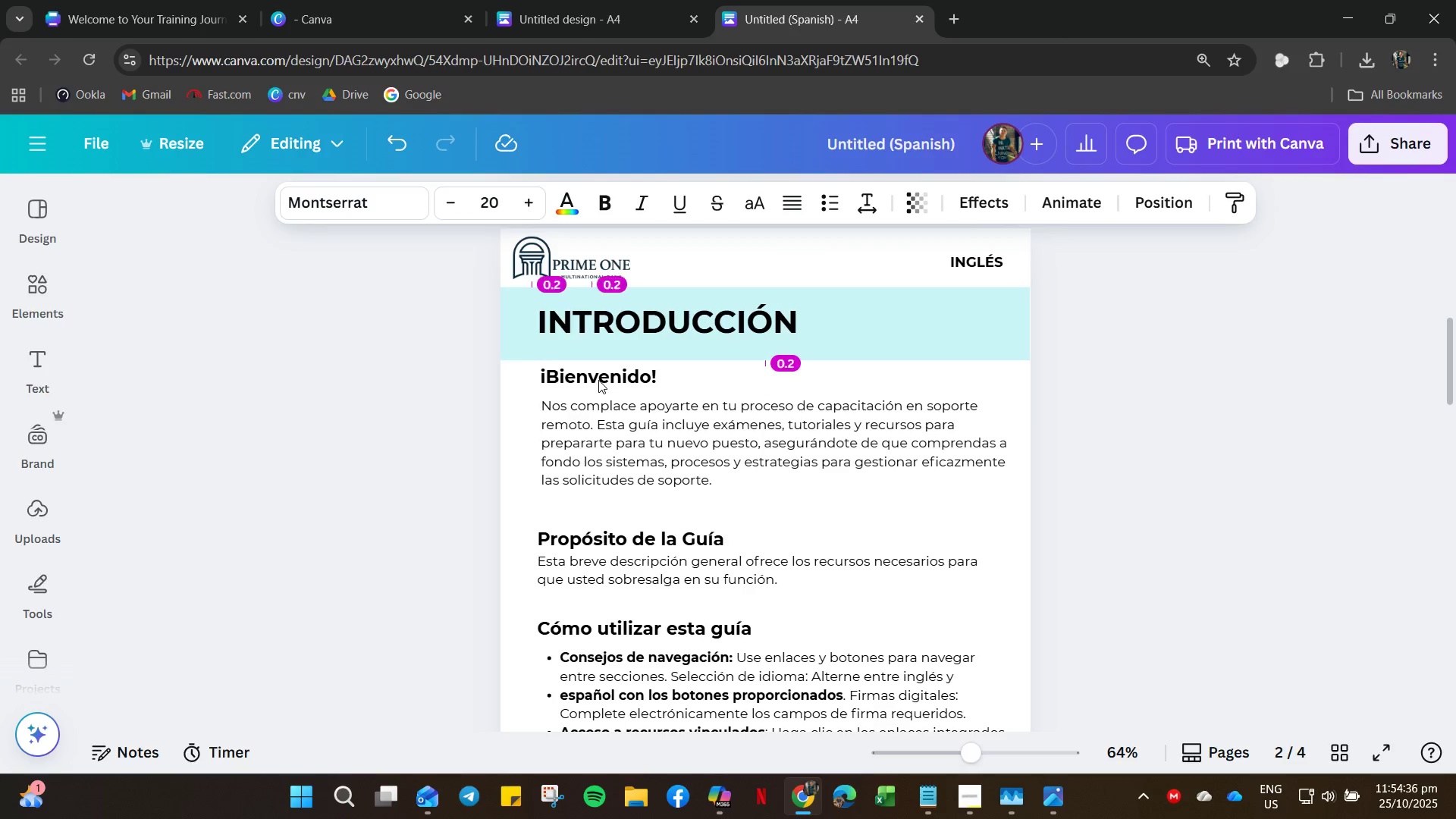 
key(ArrowDown)
 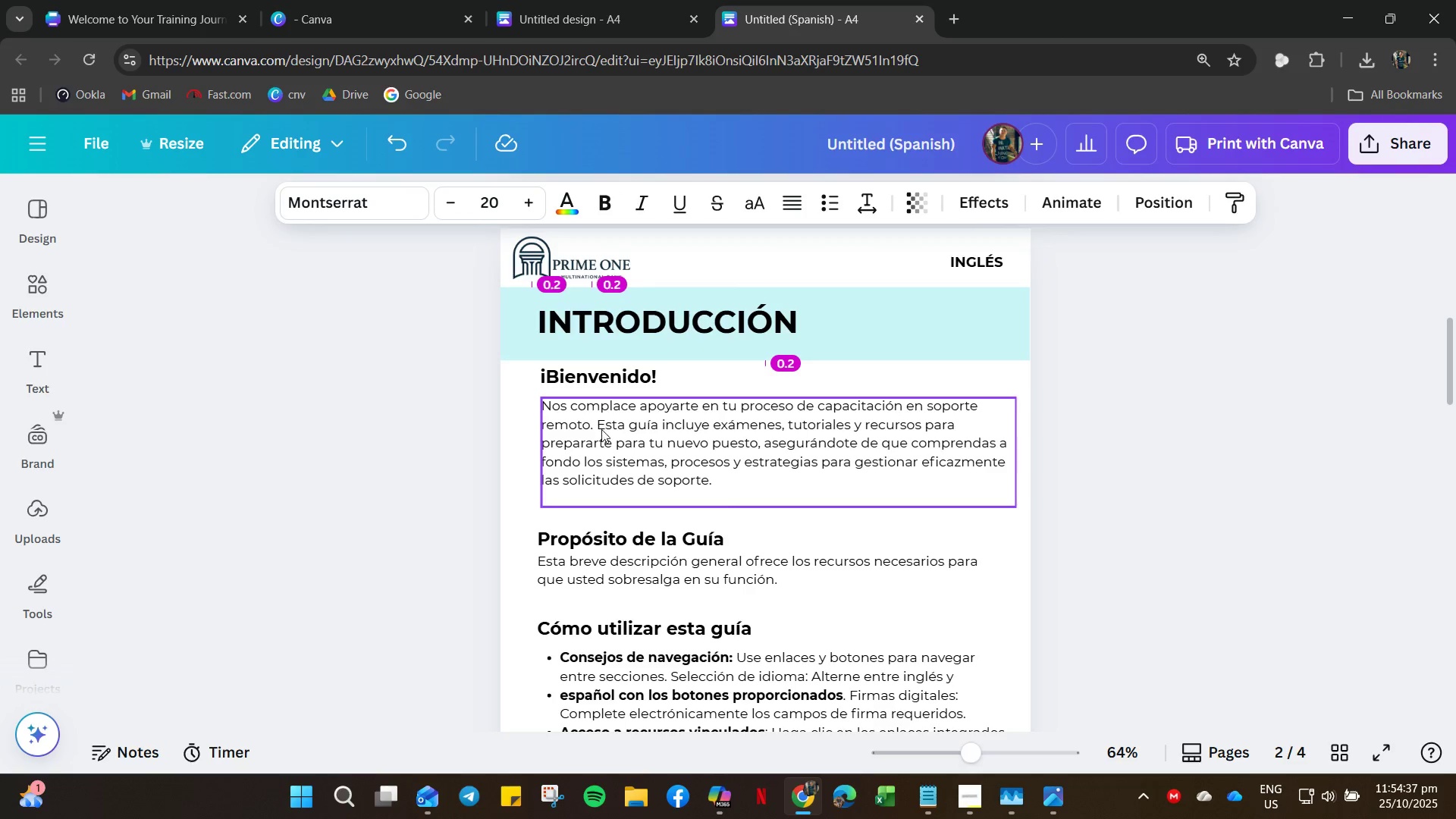 
left_click_drag(start_coordinate=[601, 430], to_coordinate=[601, 445])
 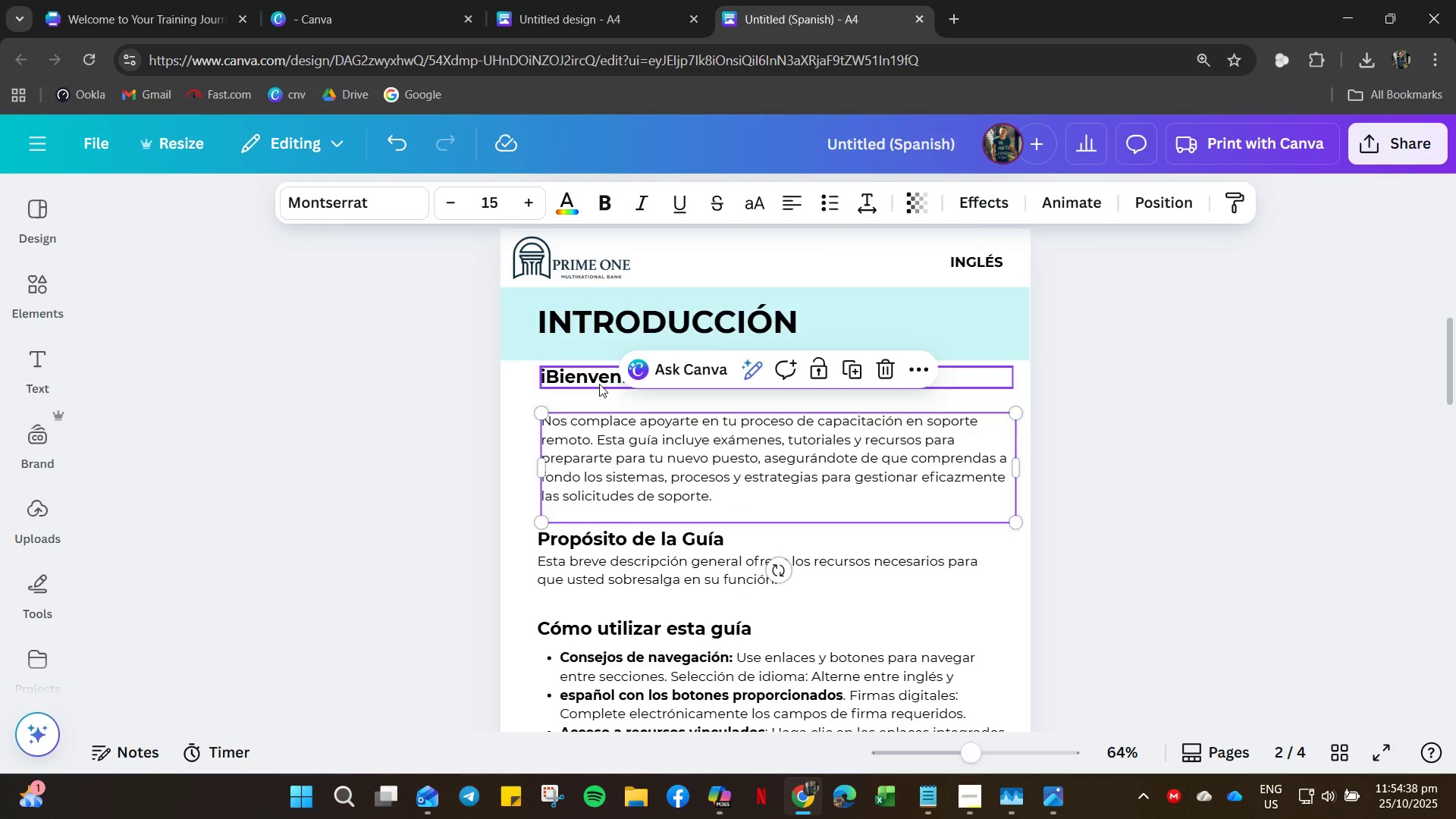 
left_click([599, 384])
 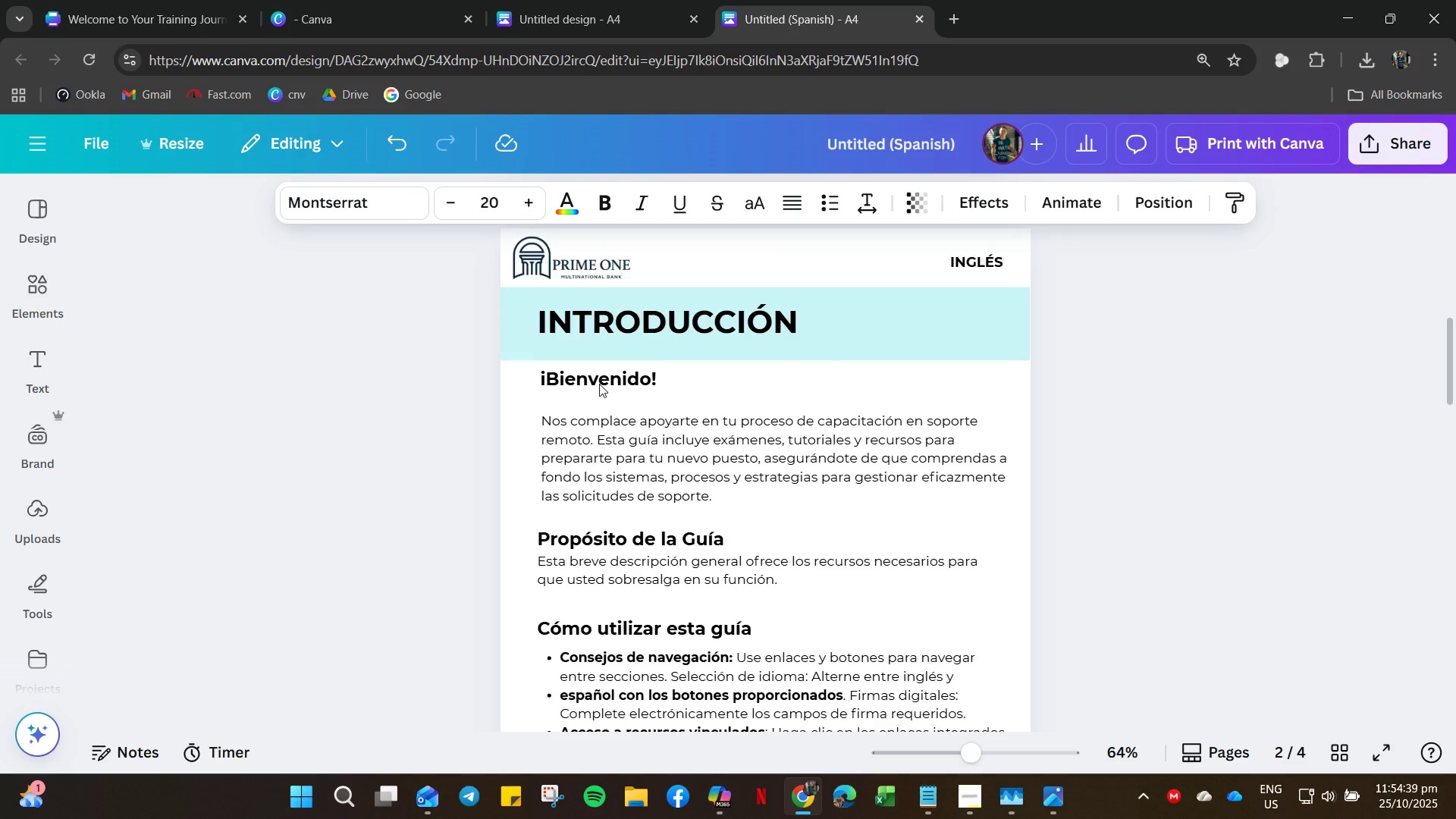 
hold_key(key=ArrowDown, duration=0.47)
 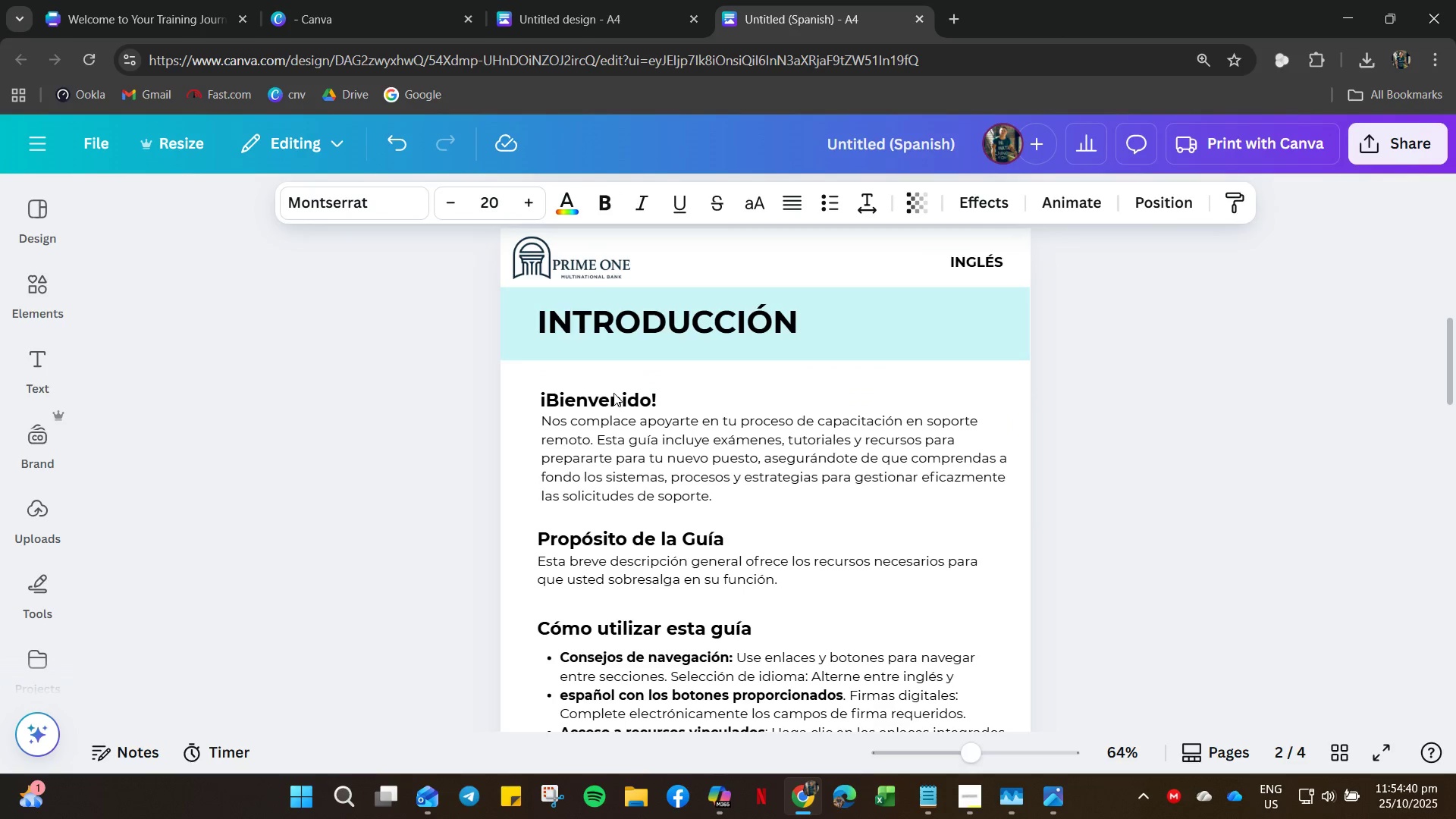 
key(ArrowUp)
 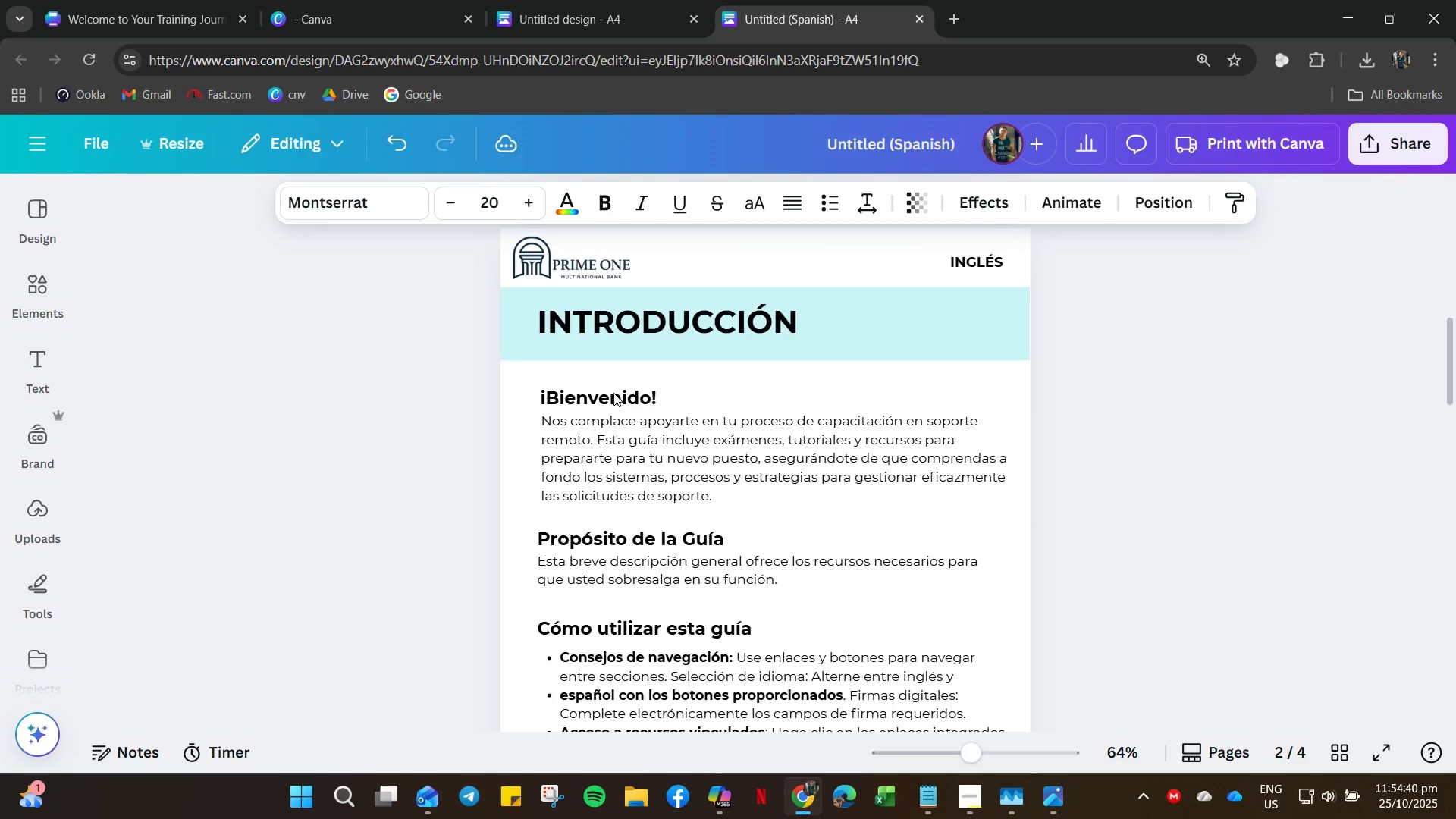 
key(ArrowUp)
 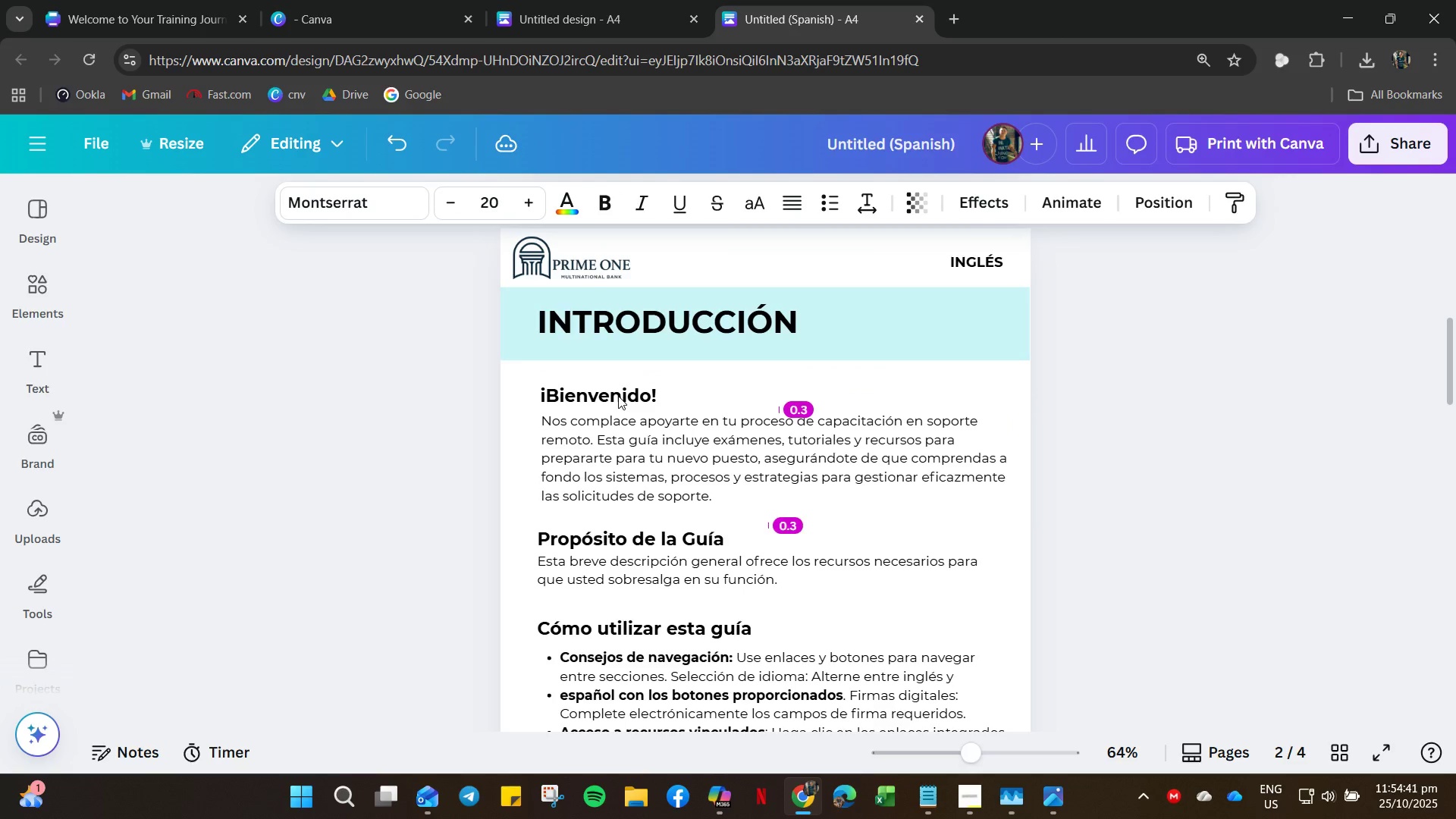 
key(ArrowUp)
 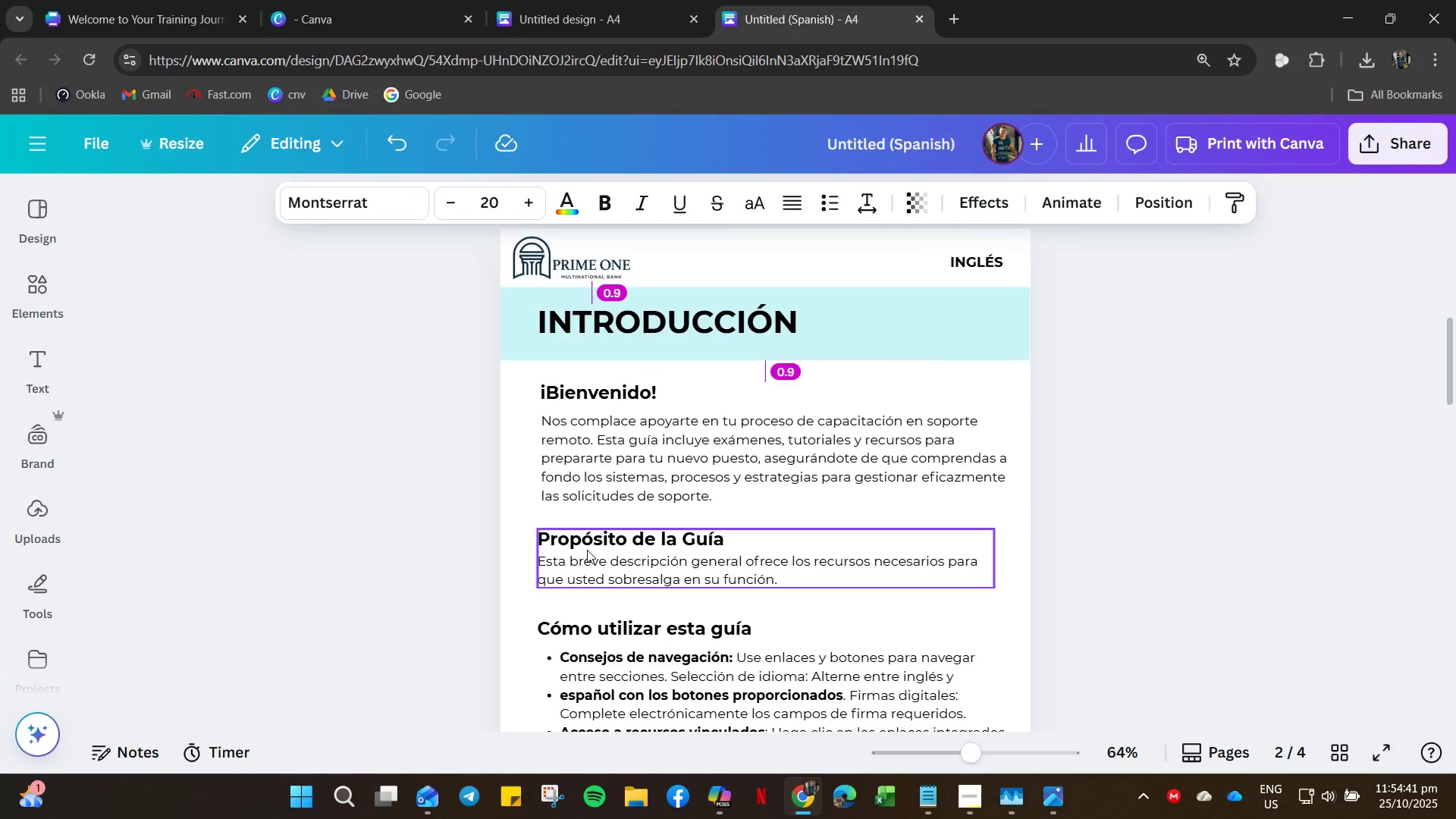 
left_click([587, 550])
 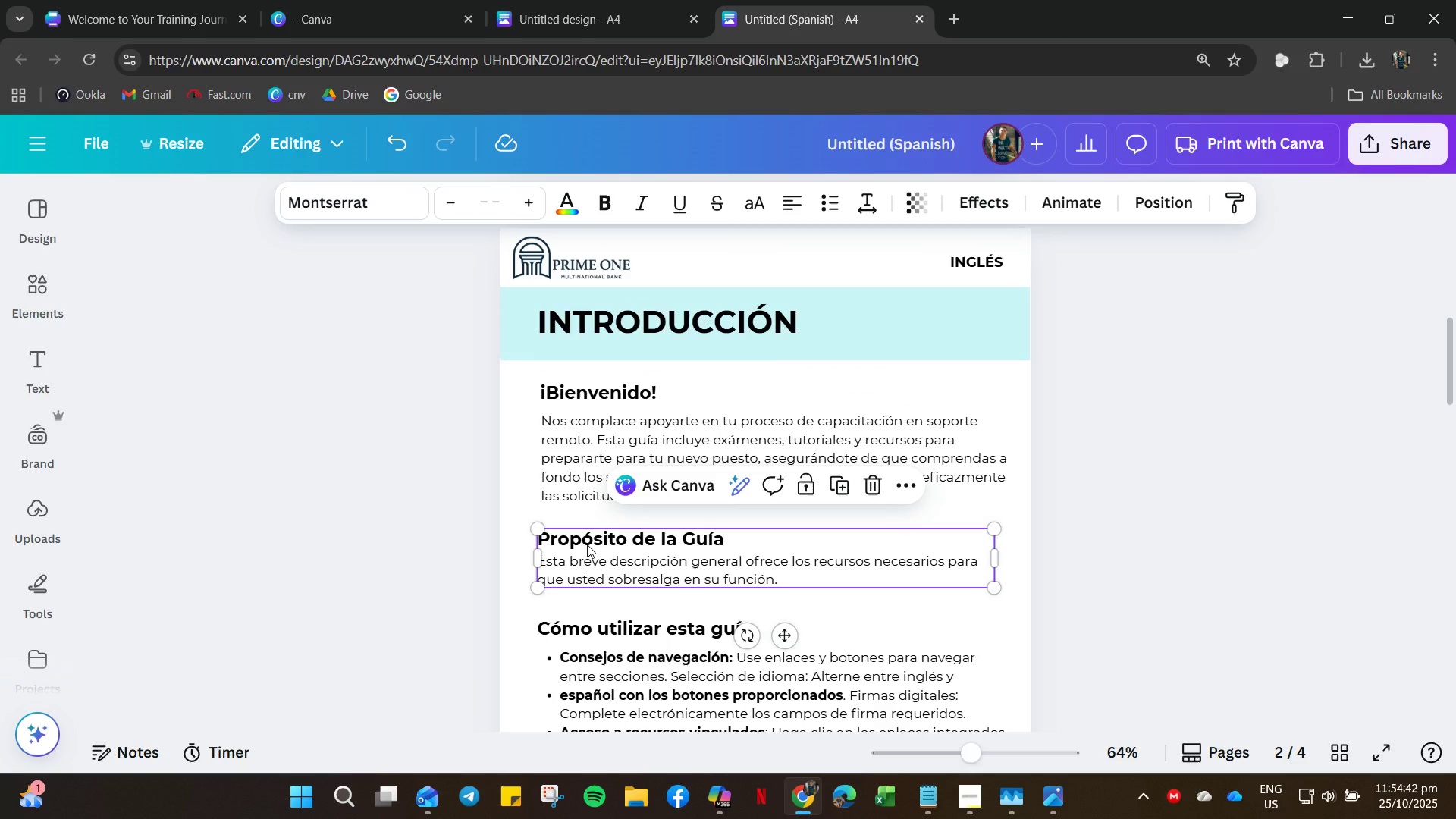 
left_click([587, 544])
 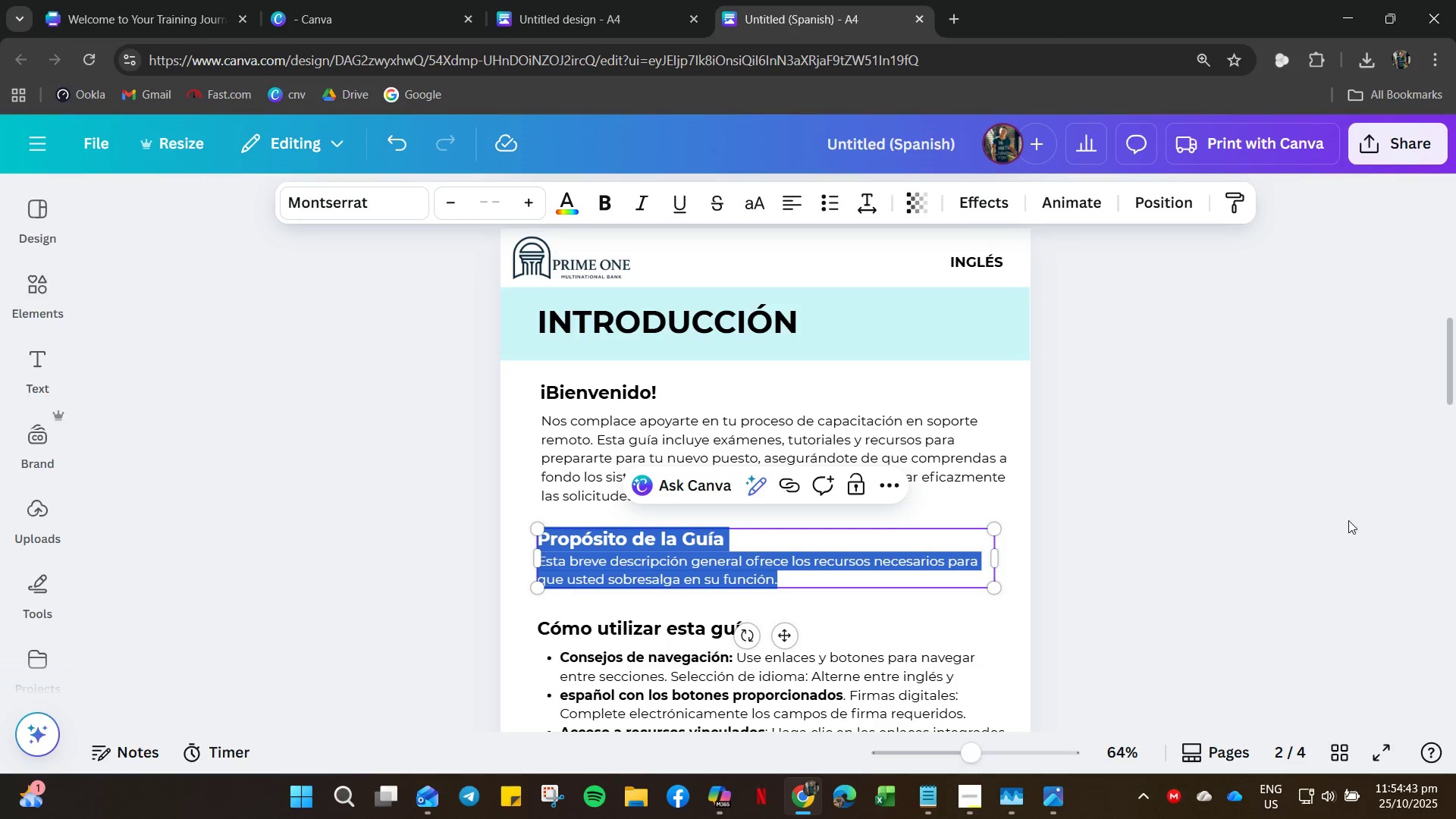 
left_click([1348, 520])
 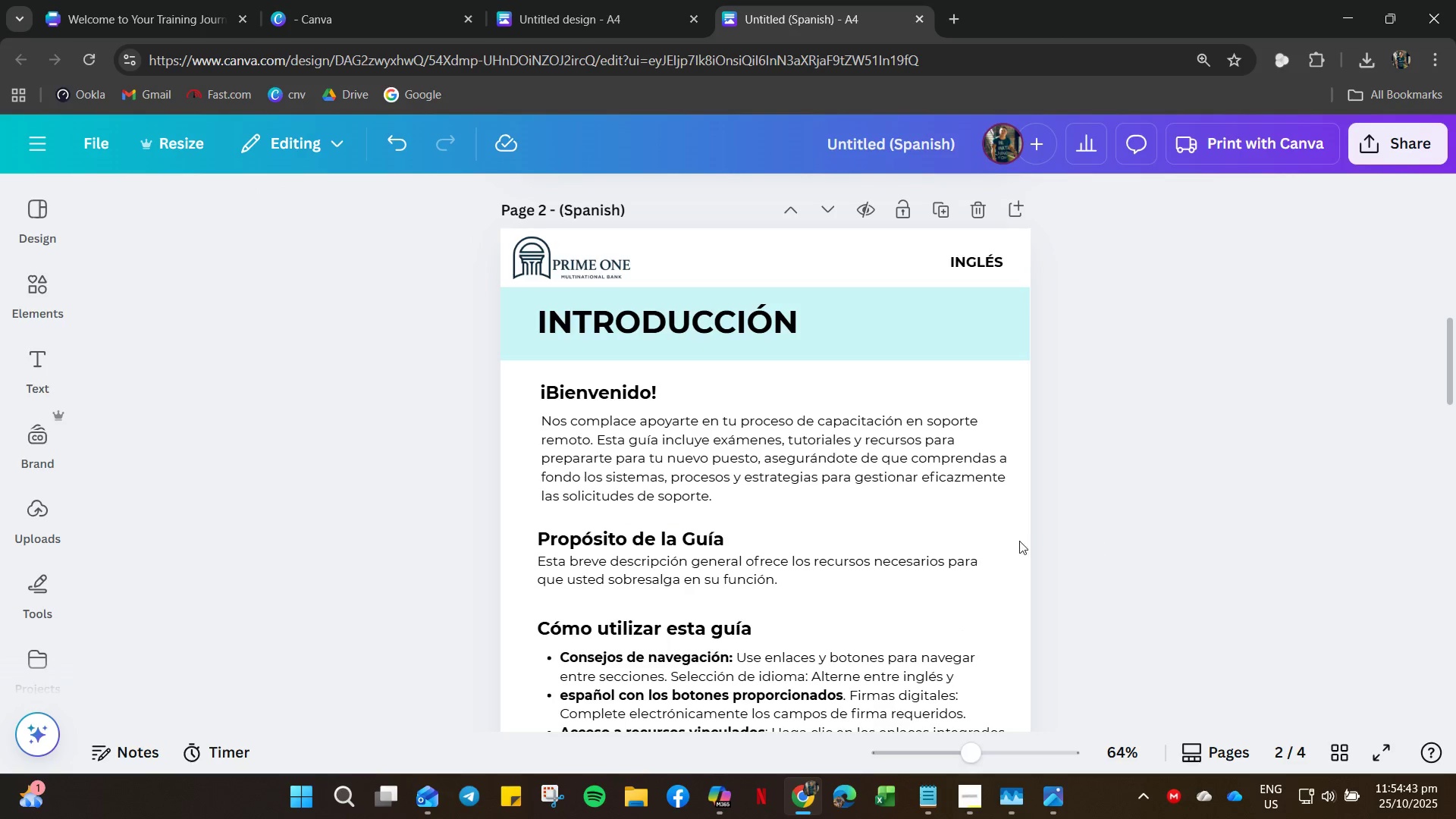 
scroll: coordinate [1027, 519], scroll_direction: up, amount: 6.0
 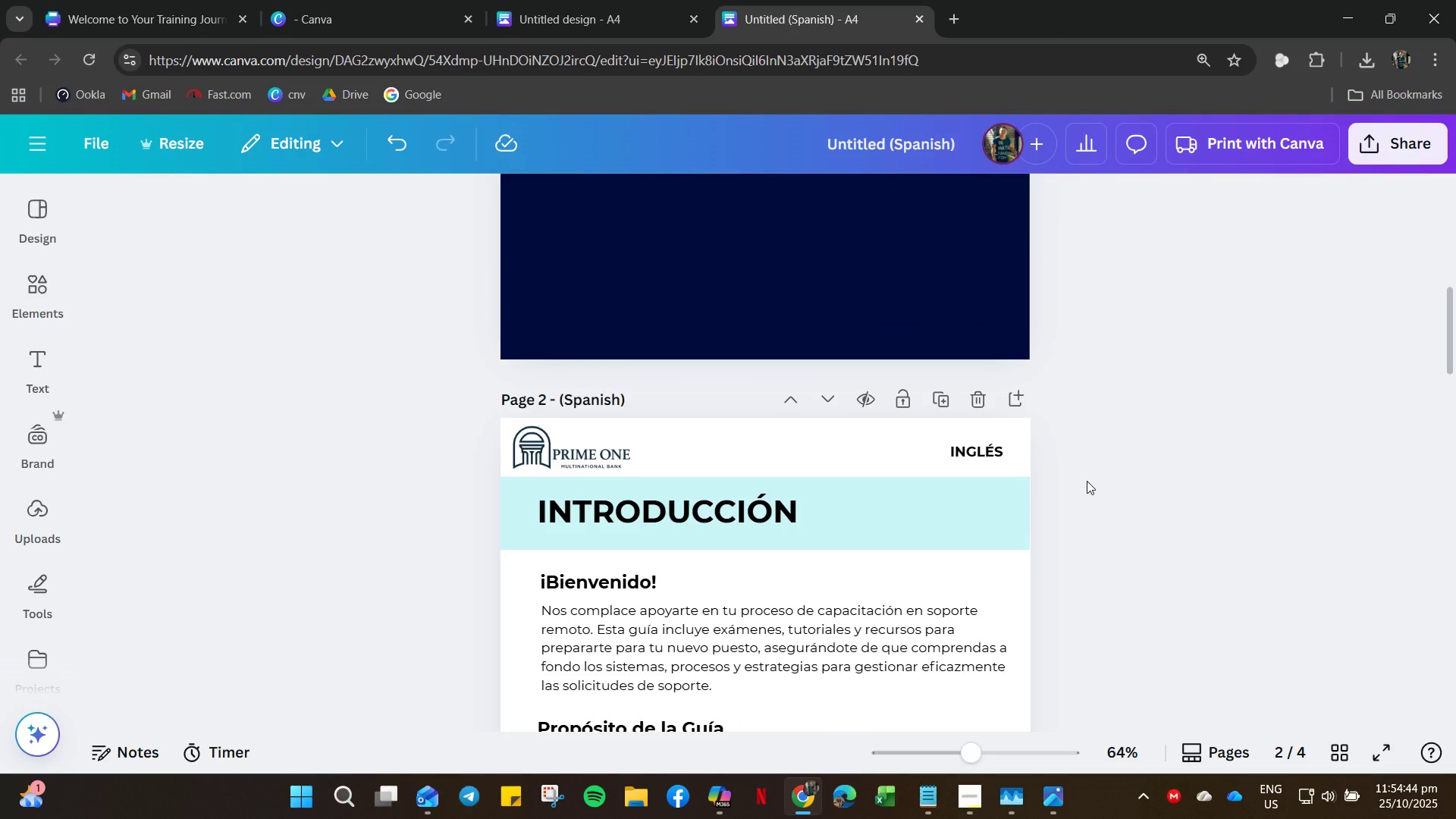 
left_click([1087, 481])
 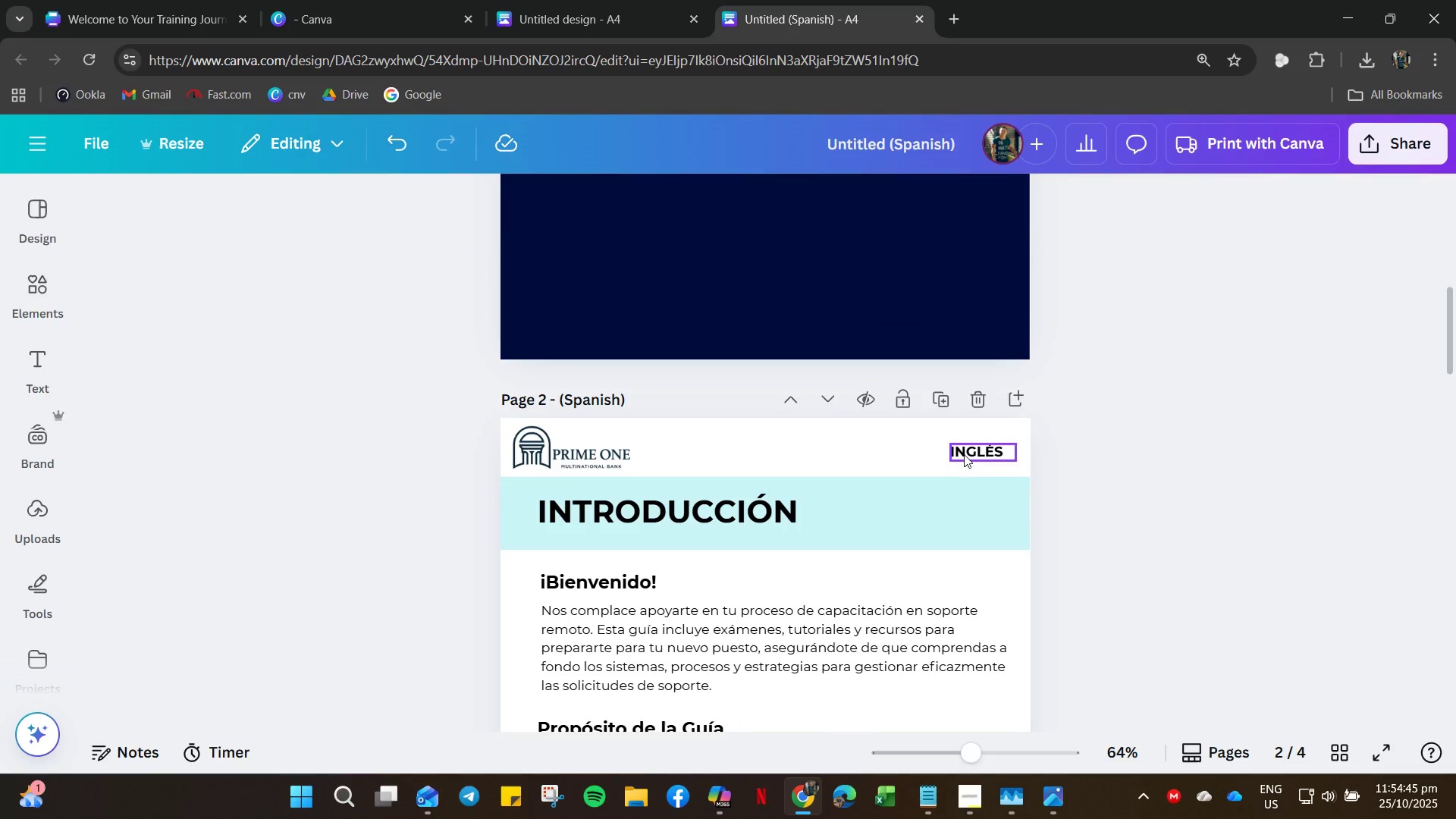 
double_click([964, 454])
 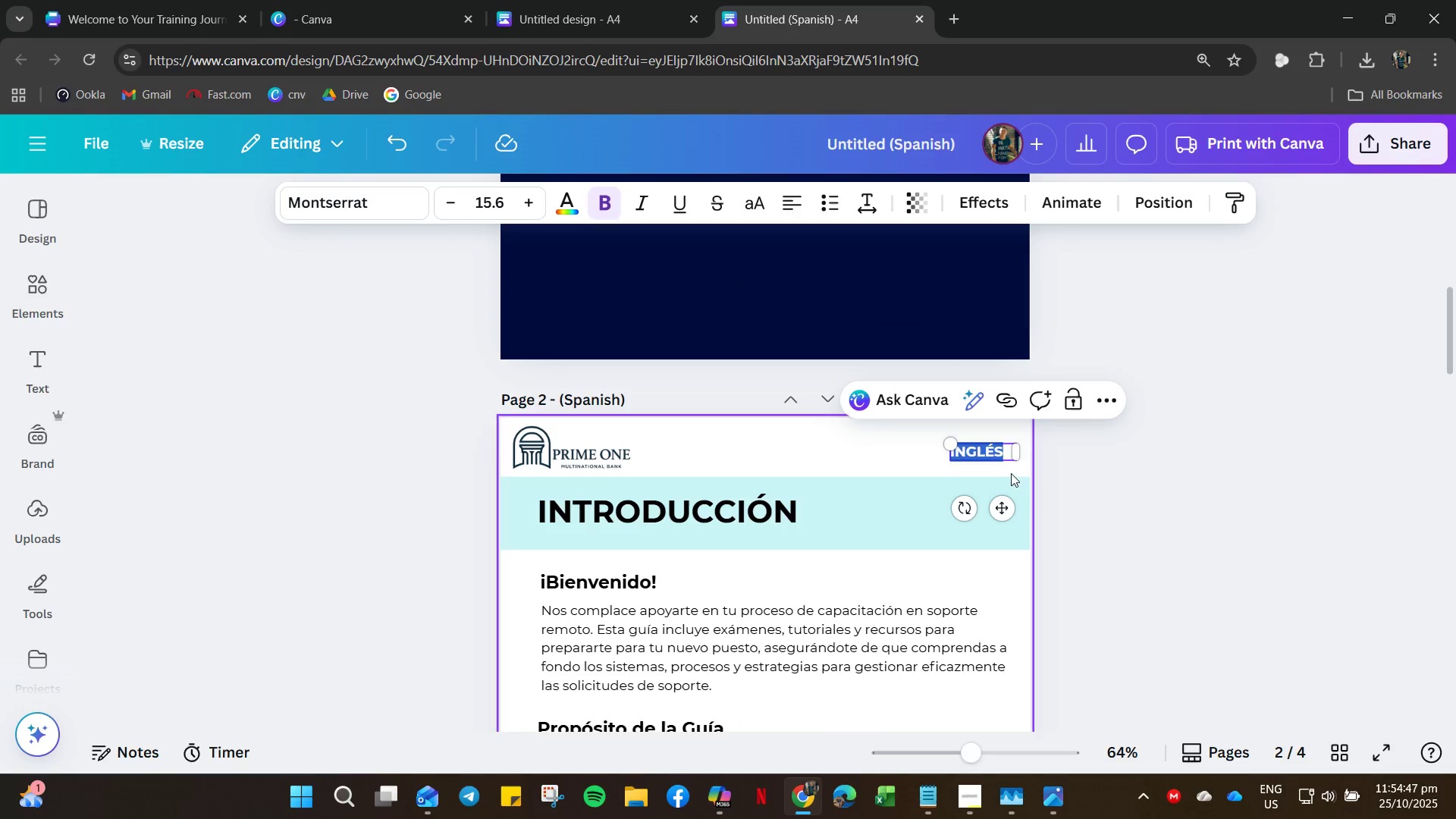 
left_click([332, 4])
 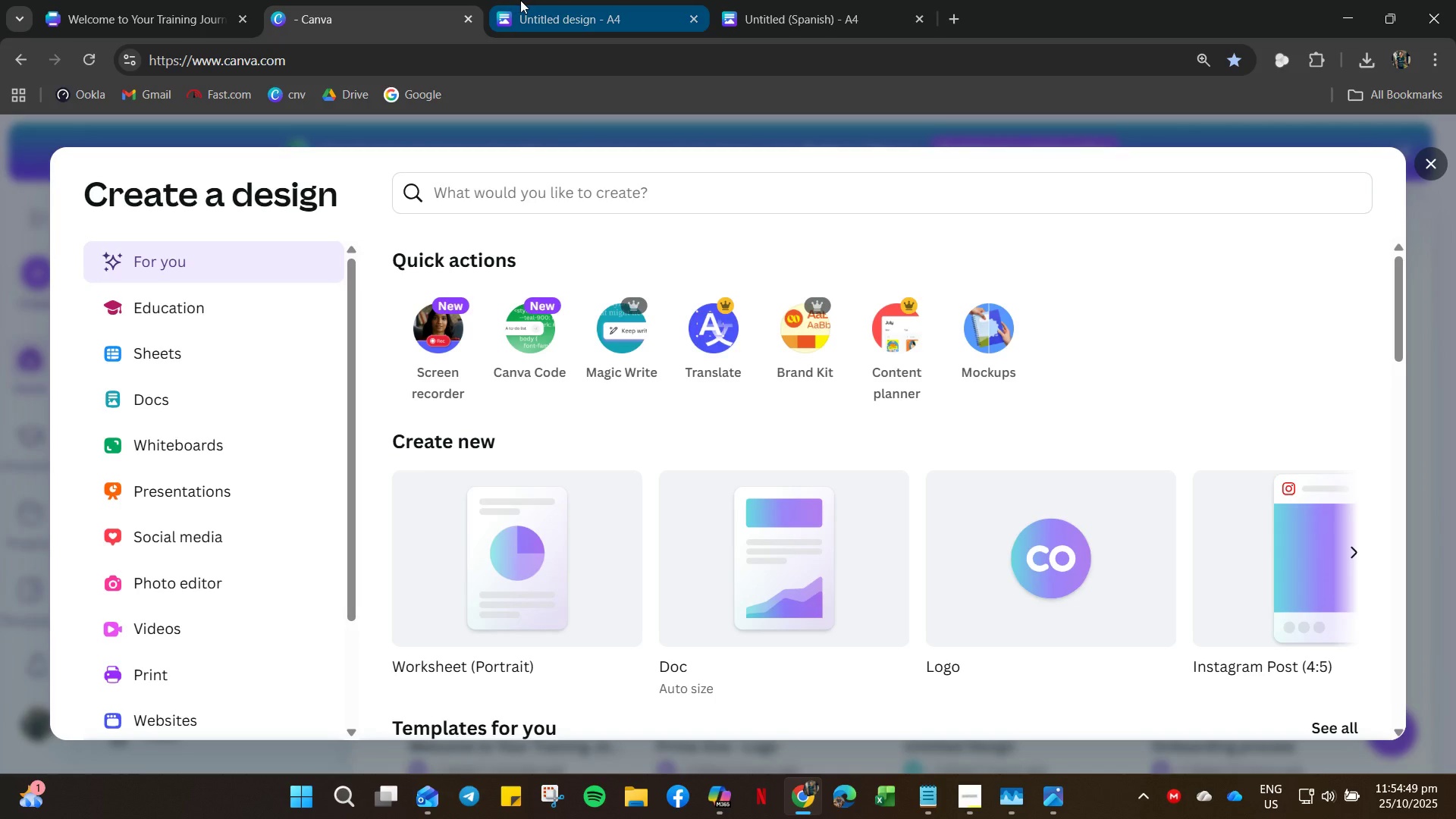 
left_click([520, 0])
 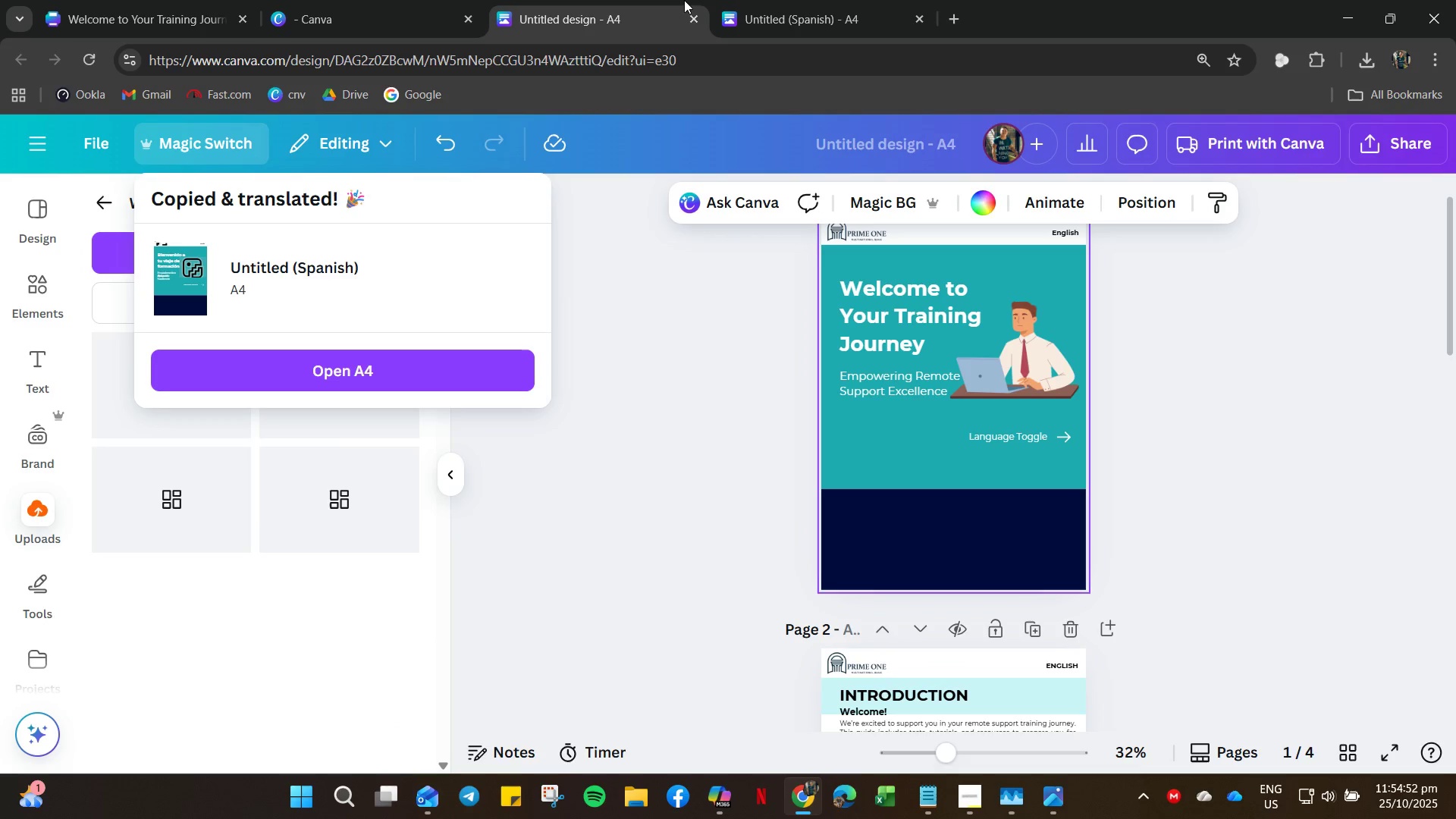 
left_click([814, 1])
 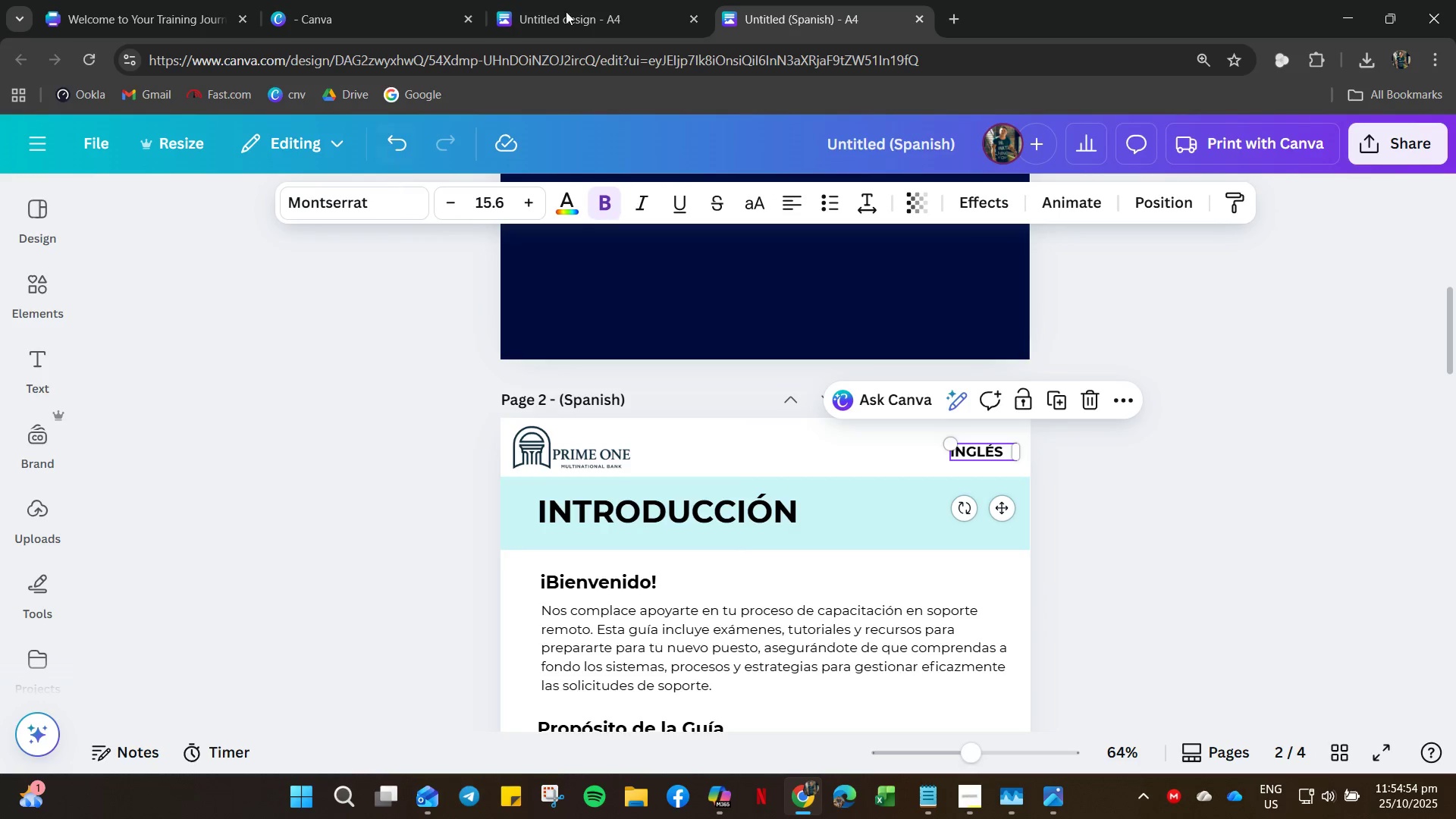 
left_click([584, 0])
 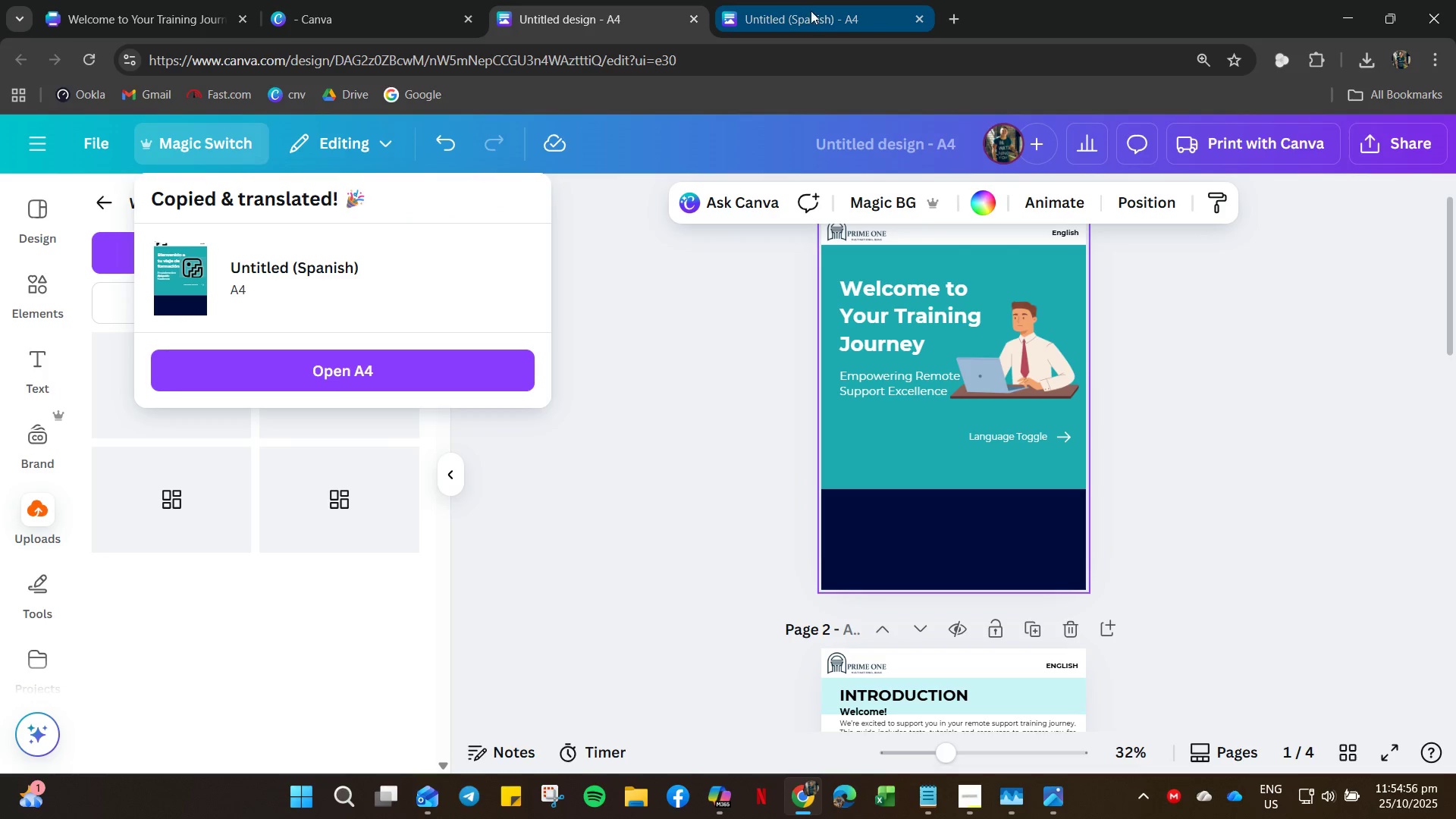 
left_click([797, 14])
 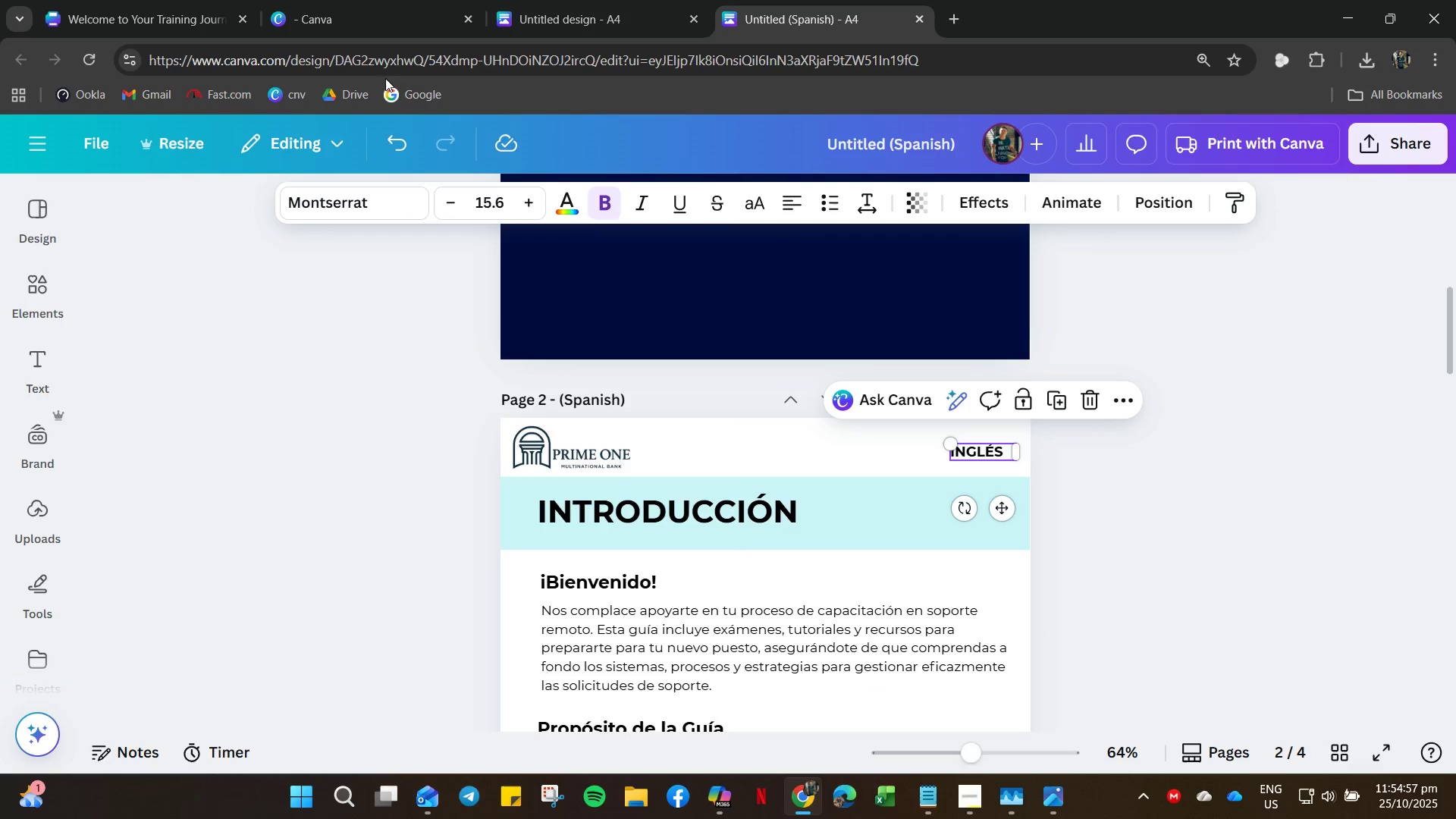 
left_click([389, 92])
 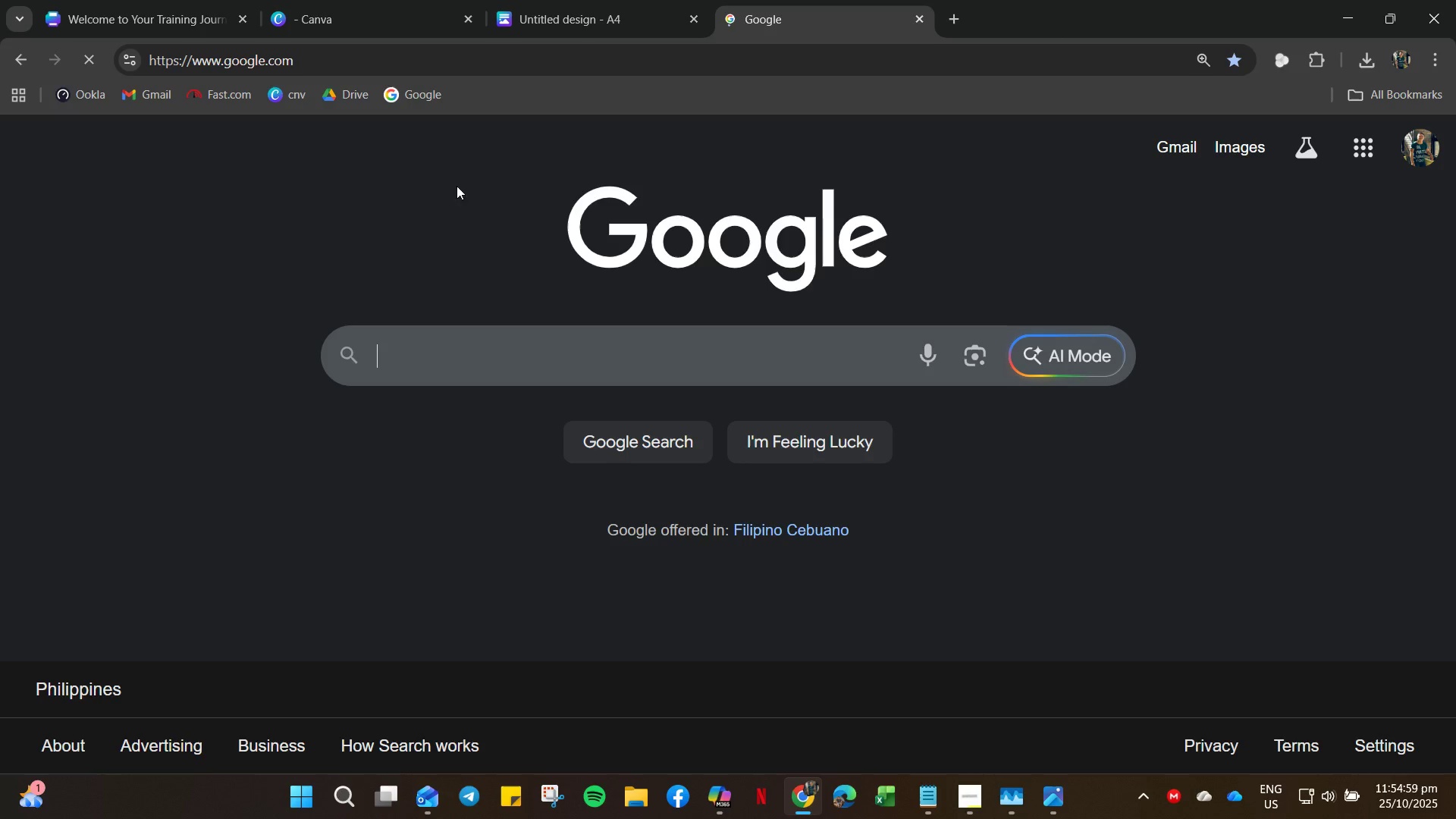 
key(Control+Z)
 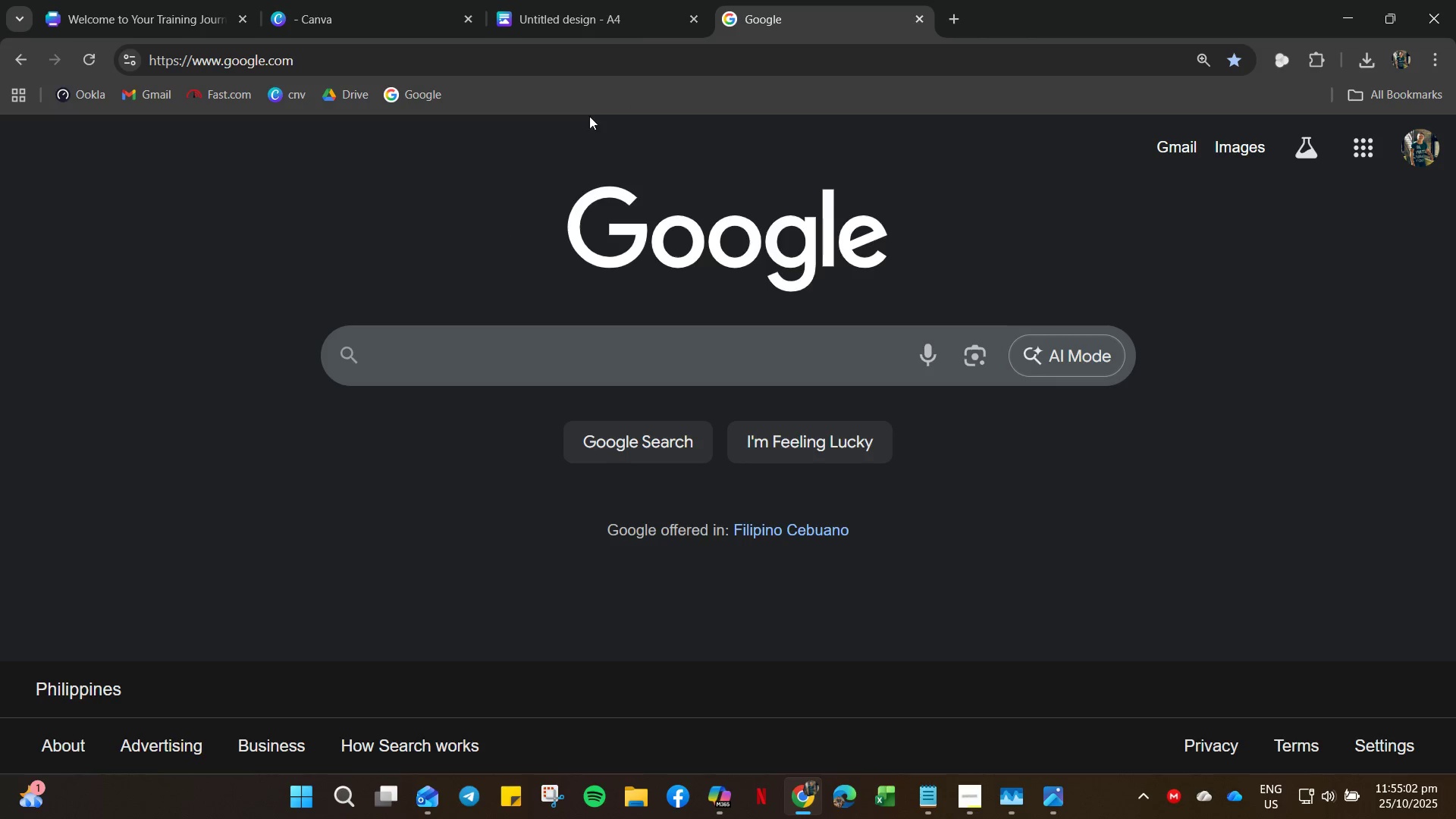 
left_click([590, 7])
 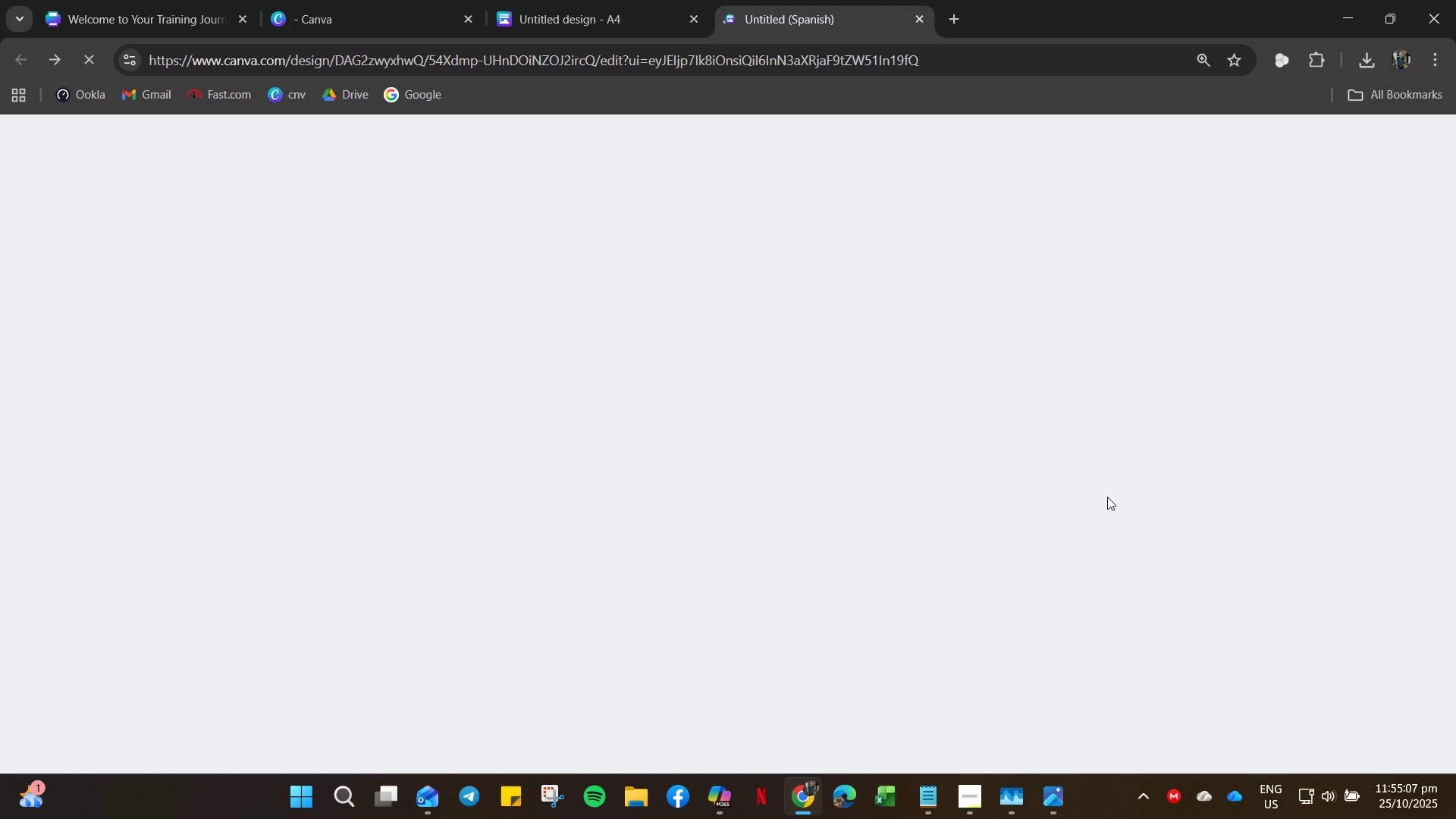 
wait(6.7)
 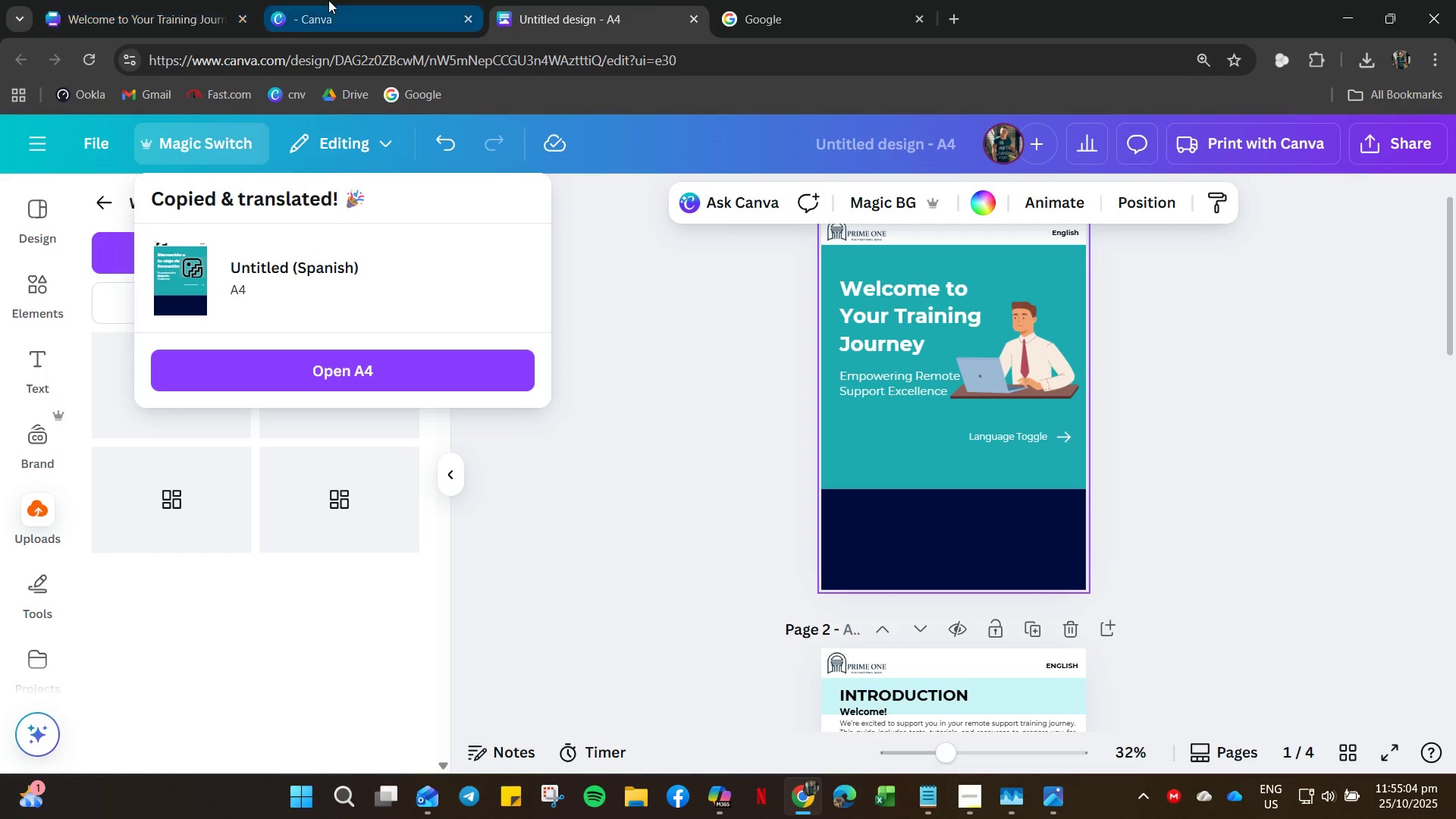 
left_click_drag(start_coordinate=[1072, 413], to_coordinate=[871, 437])
 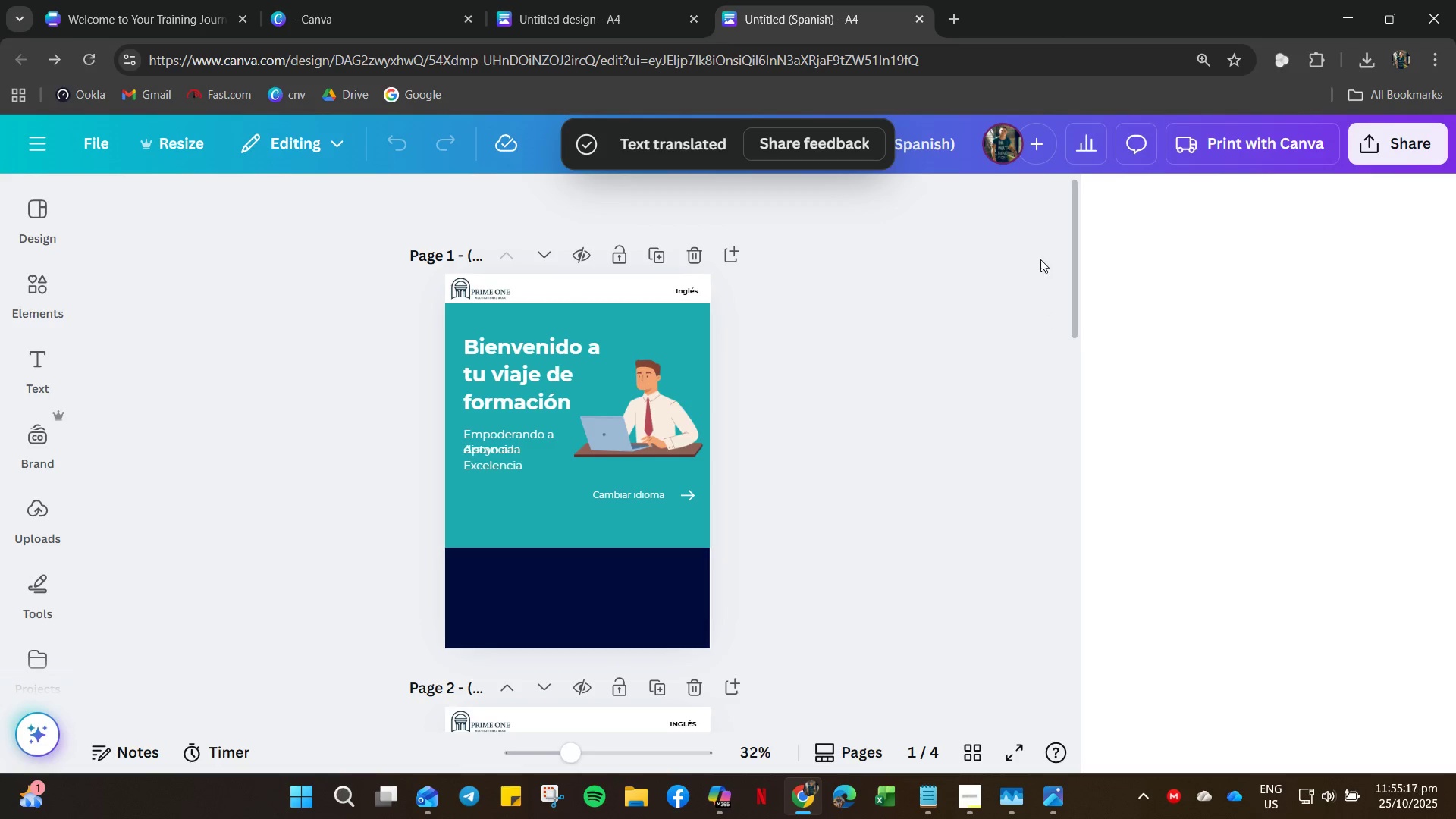 
scroll: coordinate [934, 296], scroll_direction: up, amount: 3.0
 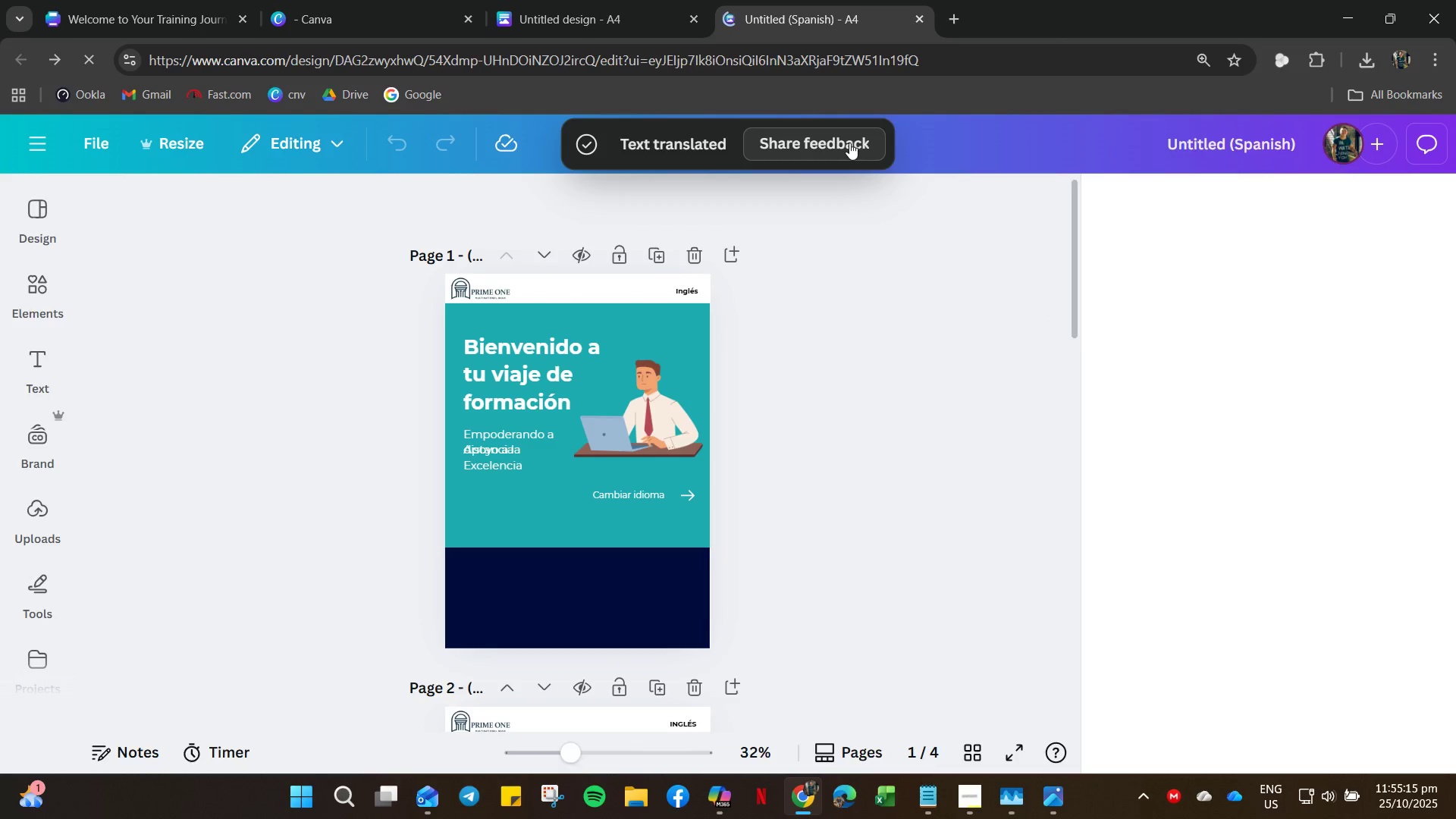 
left_click([871, 437])
 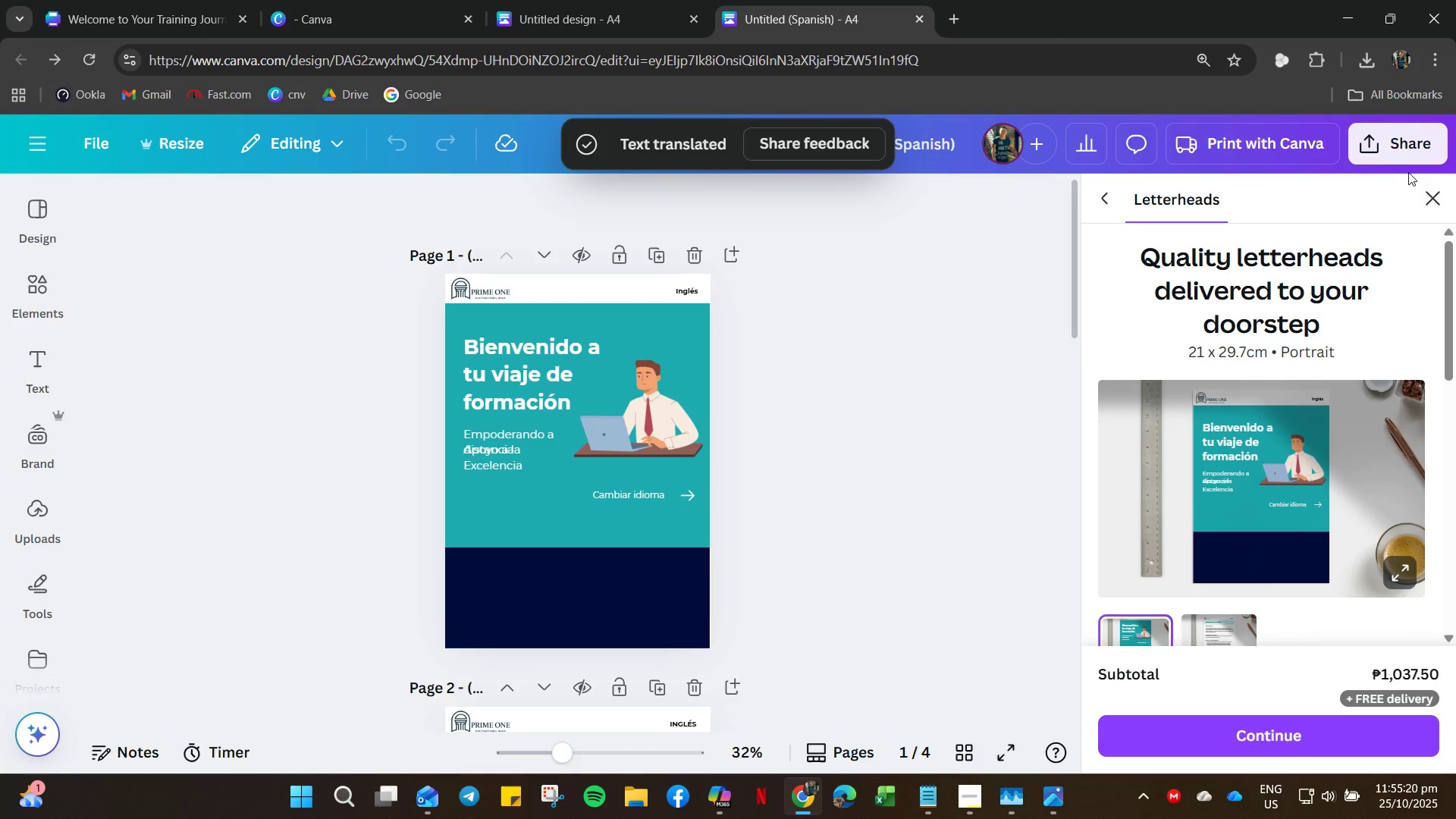 
wait(5.62)
 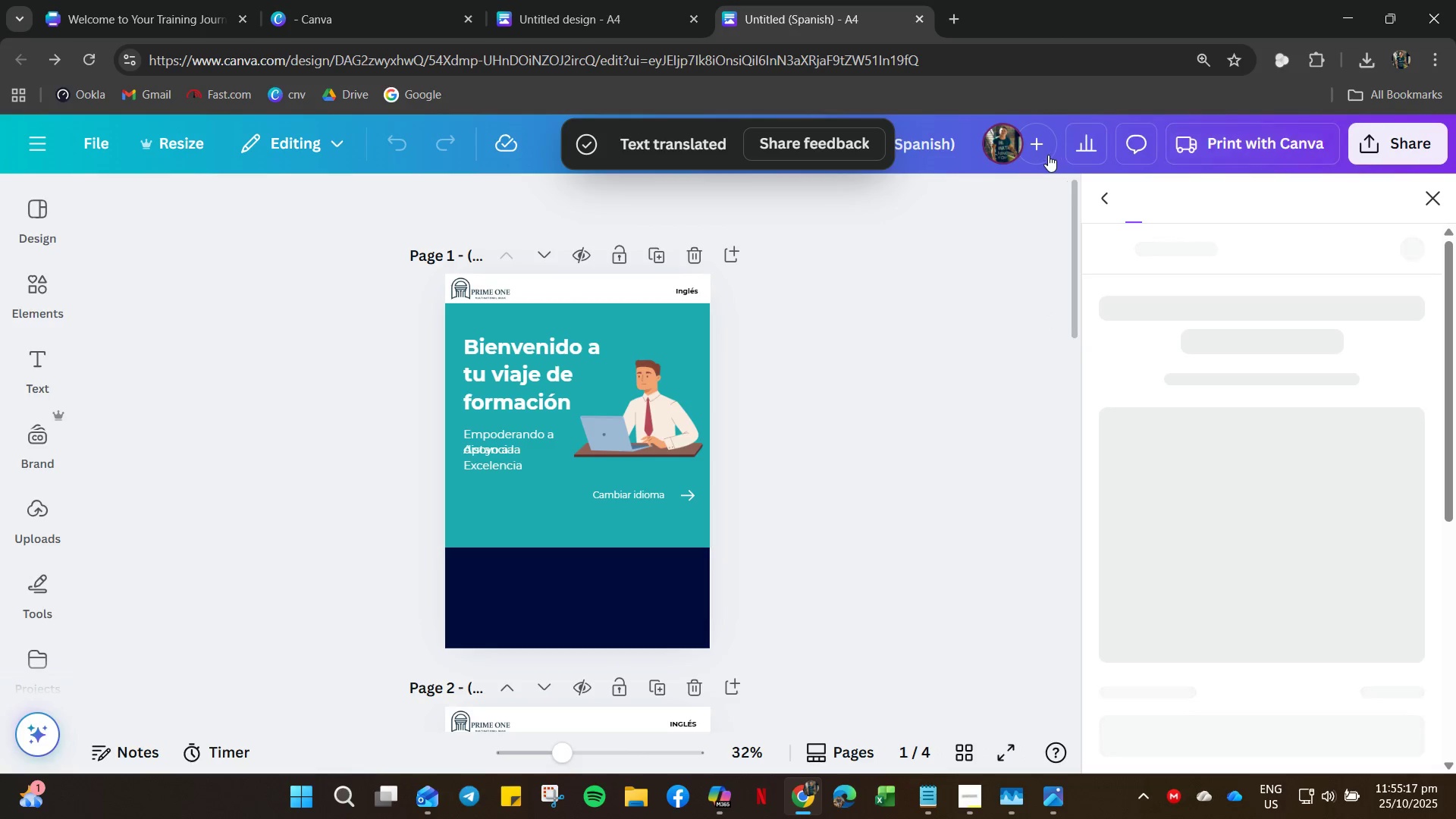 
left_click([1422, 139])
 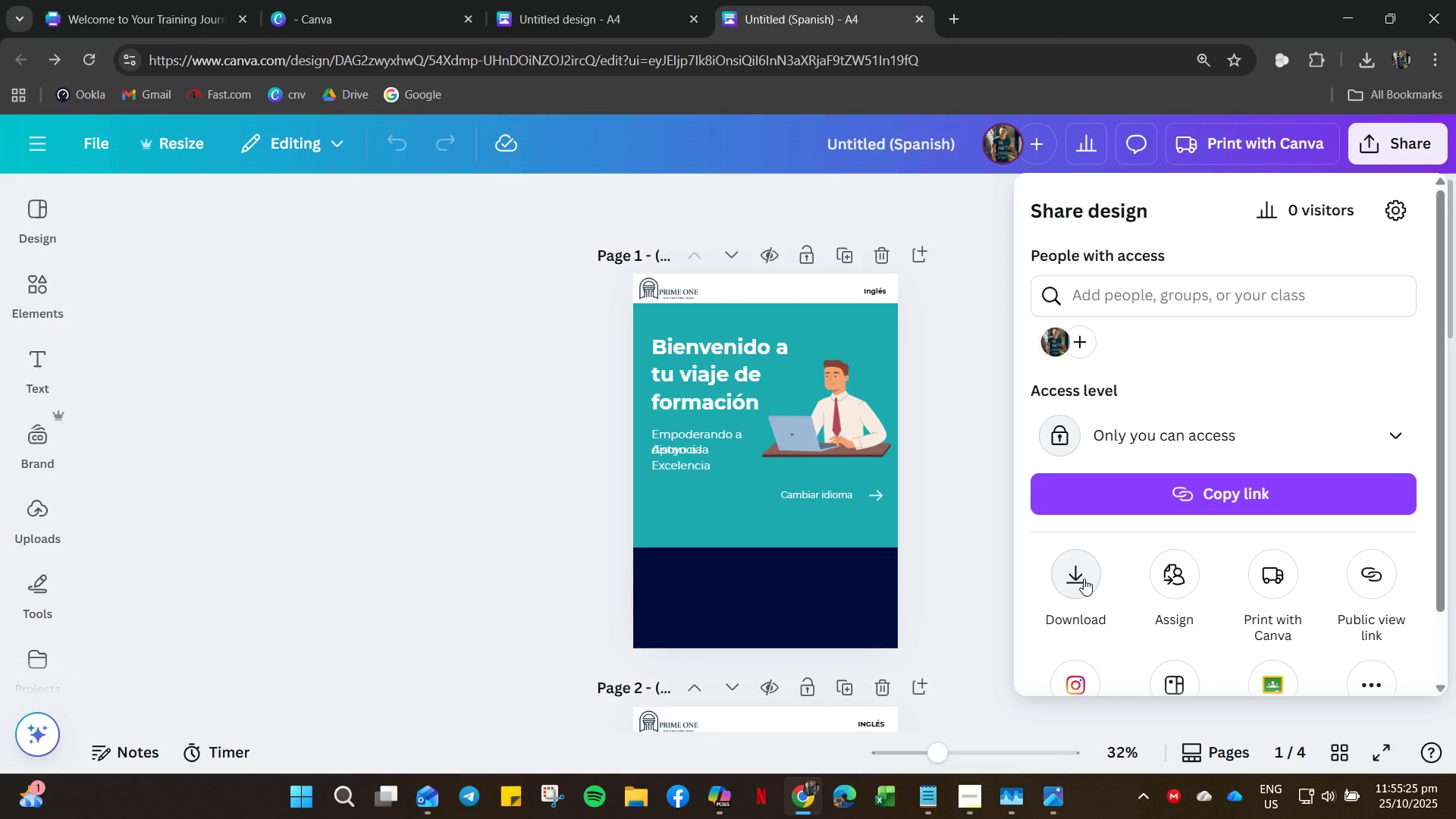 
double_click([874, 149])
 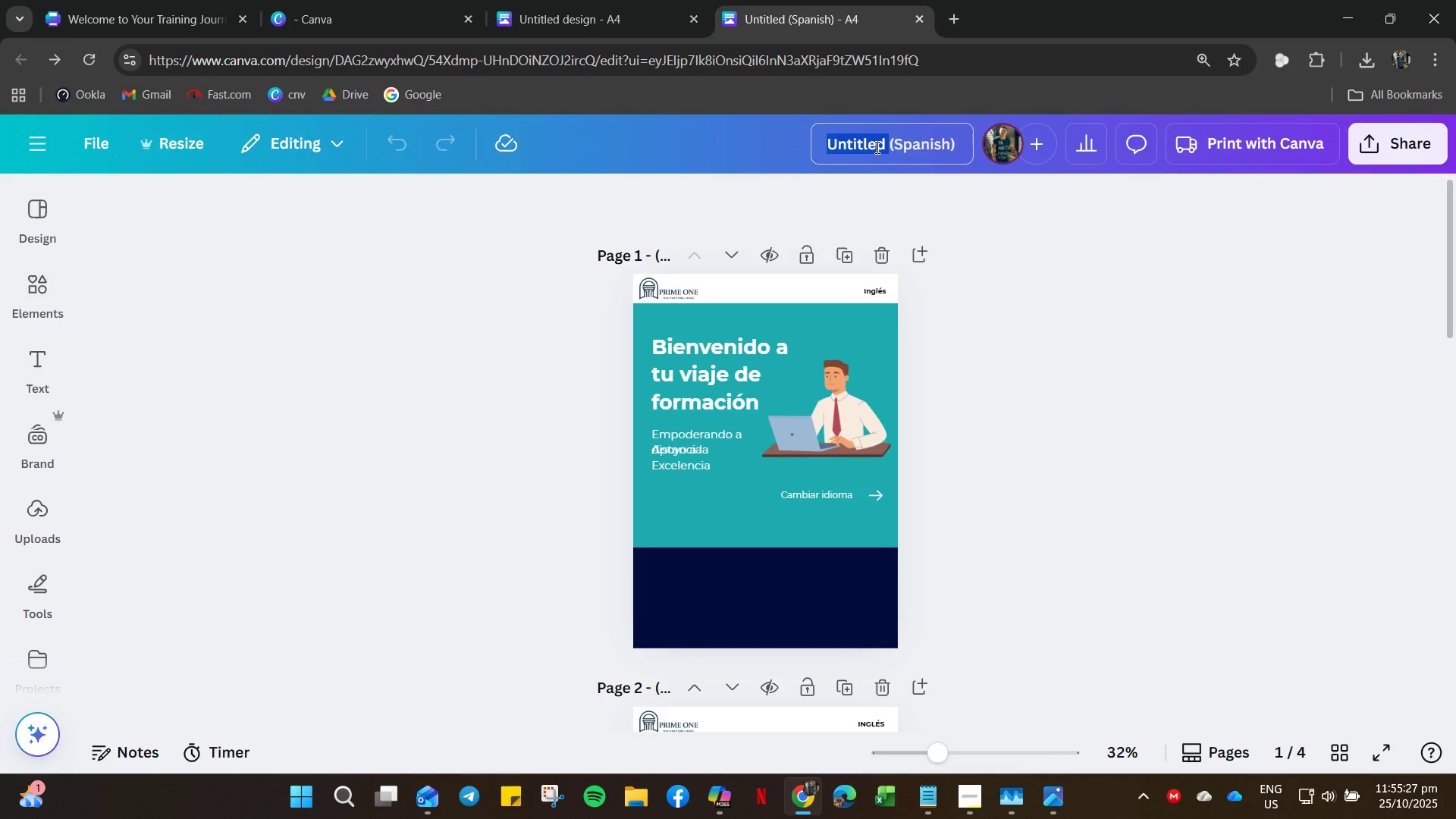 
key(Control+ControlLeft)
 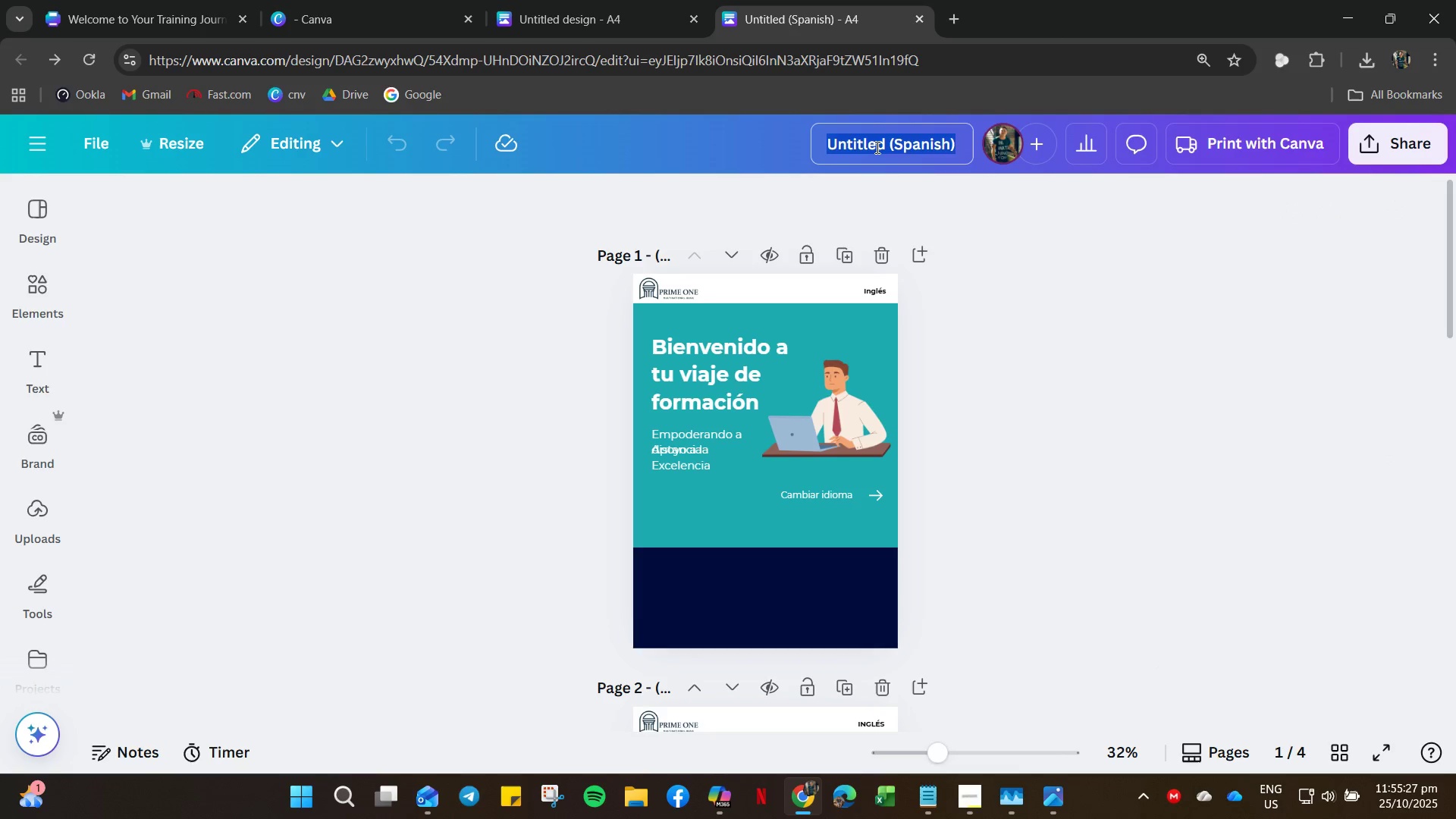 
key(Control+A)
 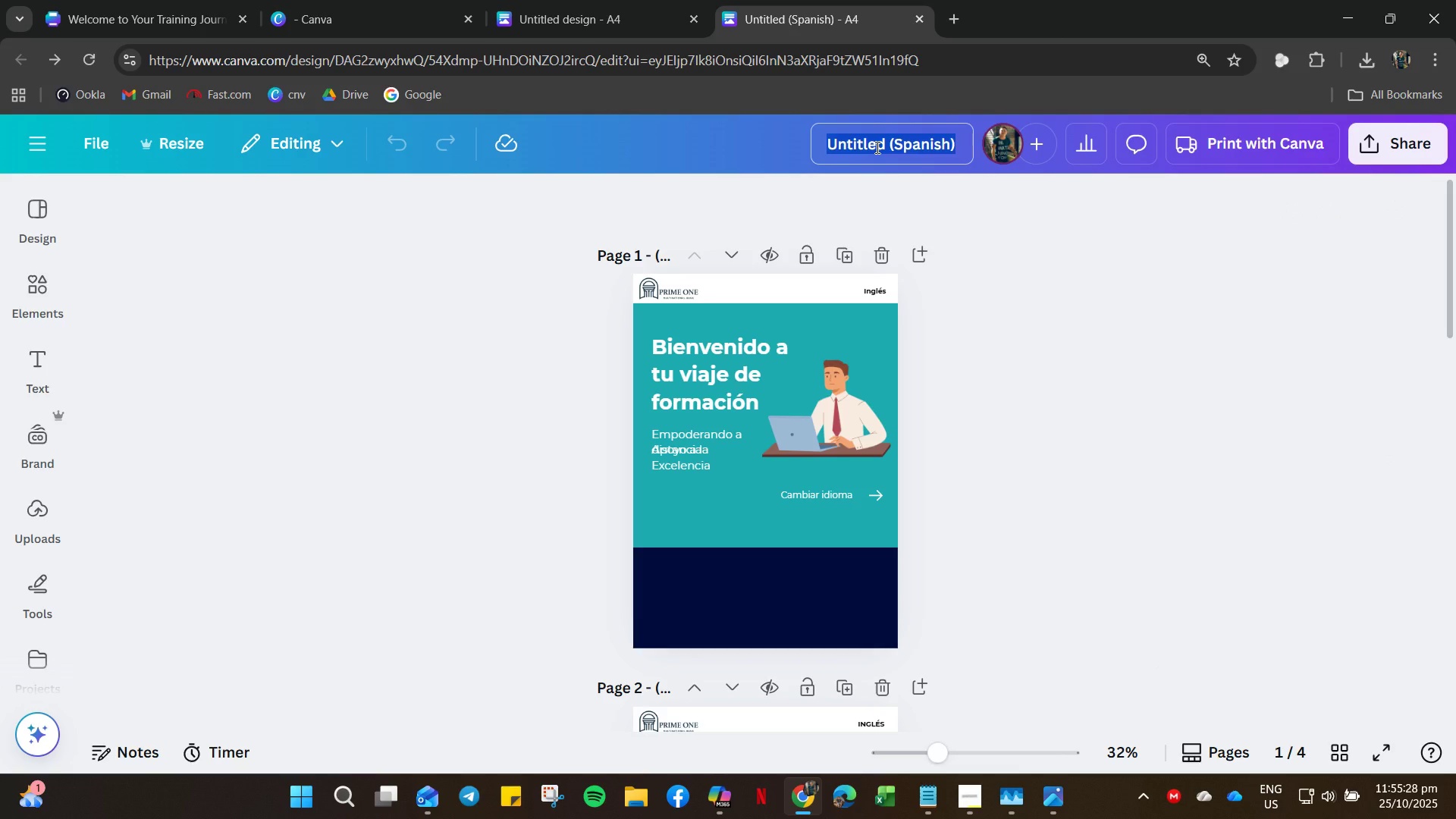 
type(Welcoming (Sp)
key(Backspace)
type(P))
 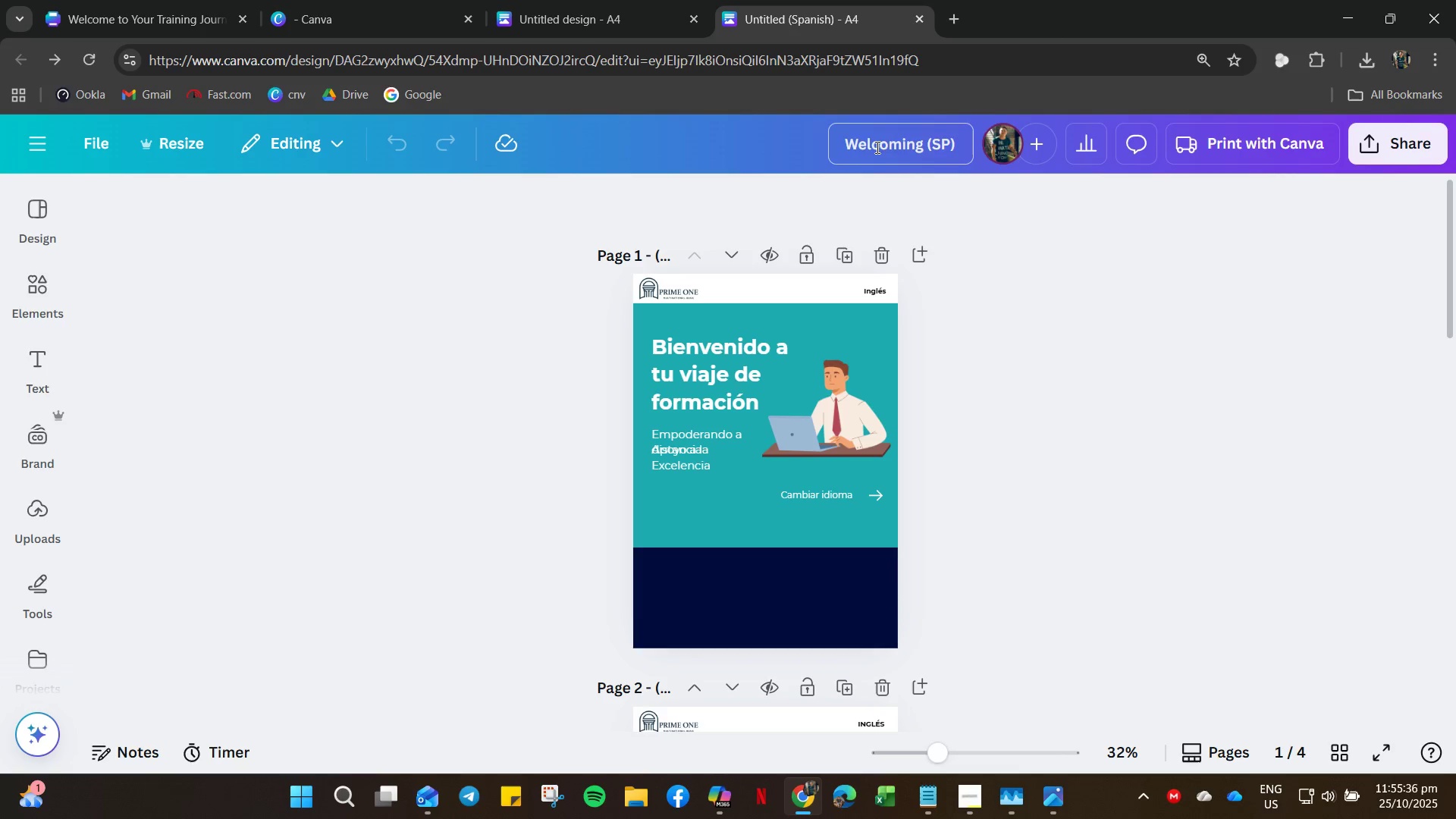 
left_click([949, 347])
 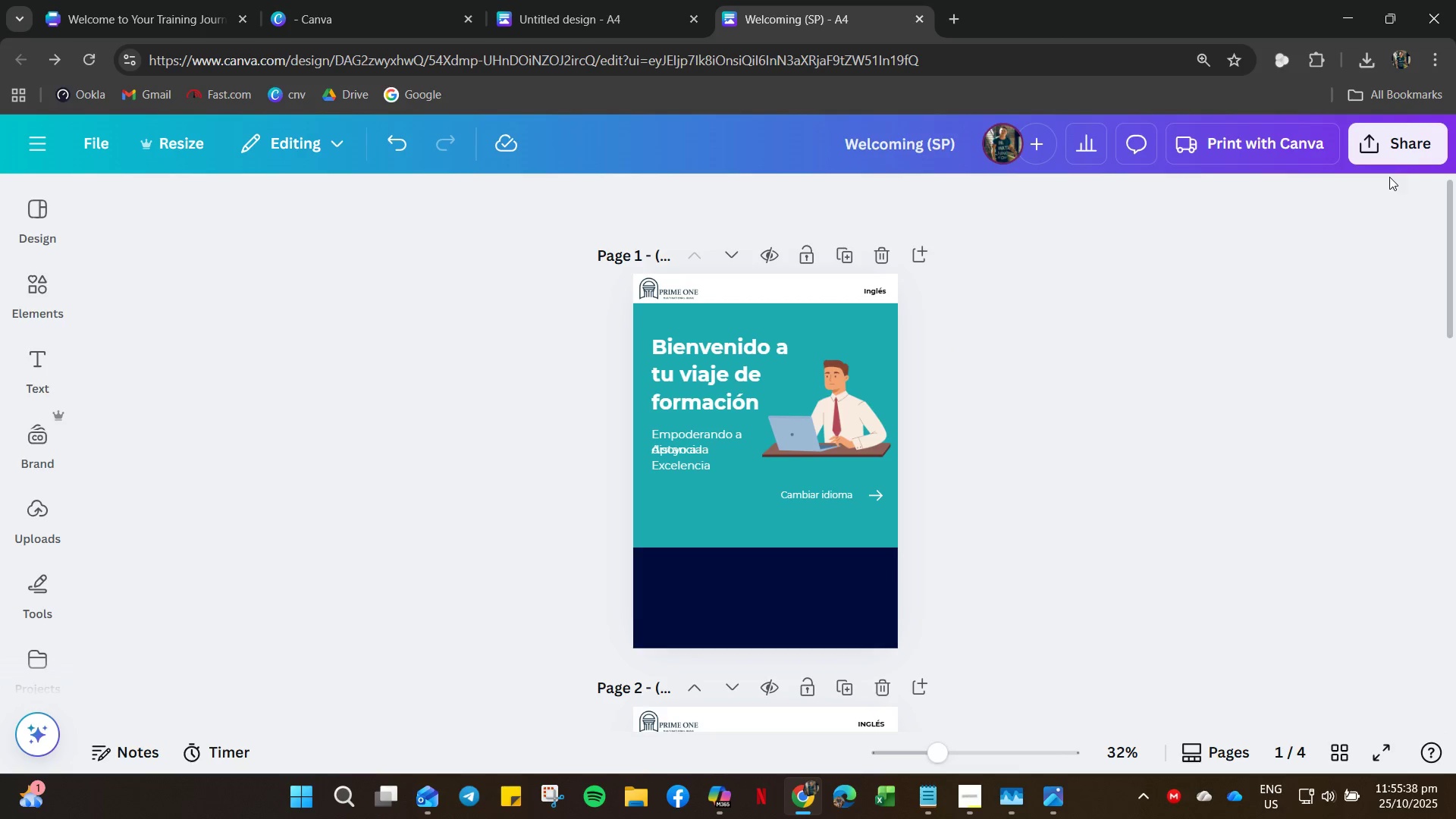 
double_click([1391, 166])
 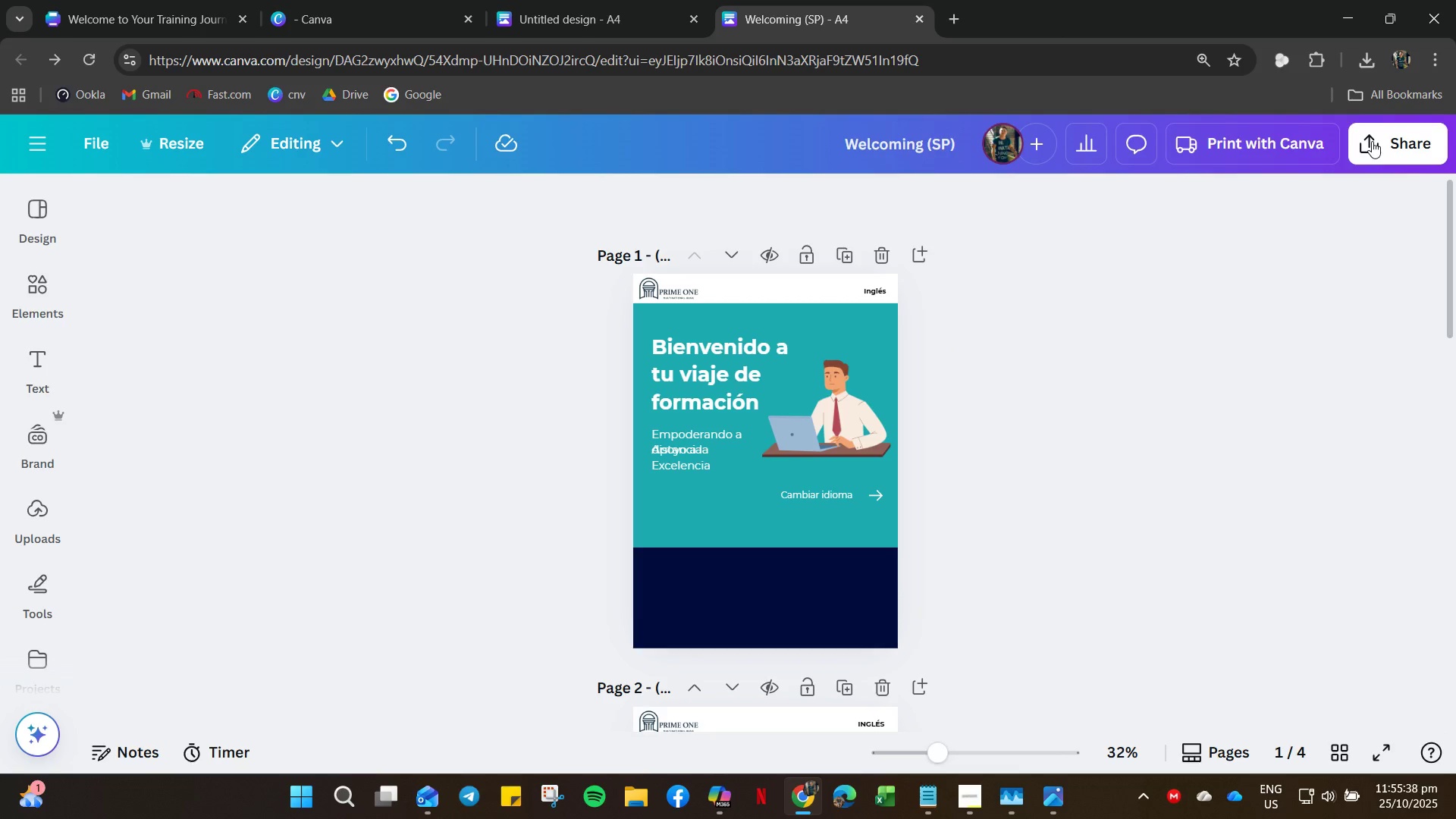 
left_click([1372, 141])
 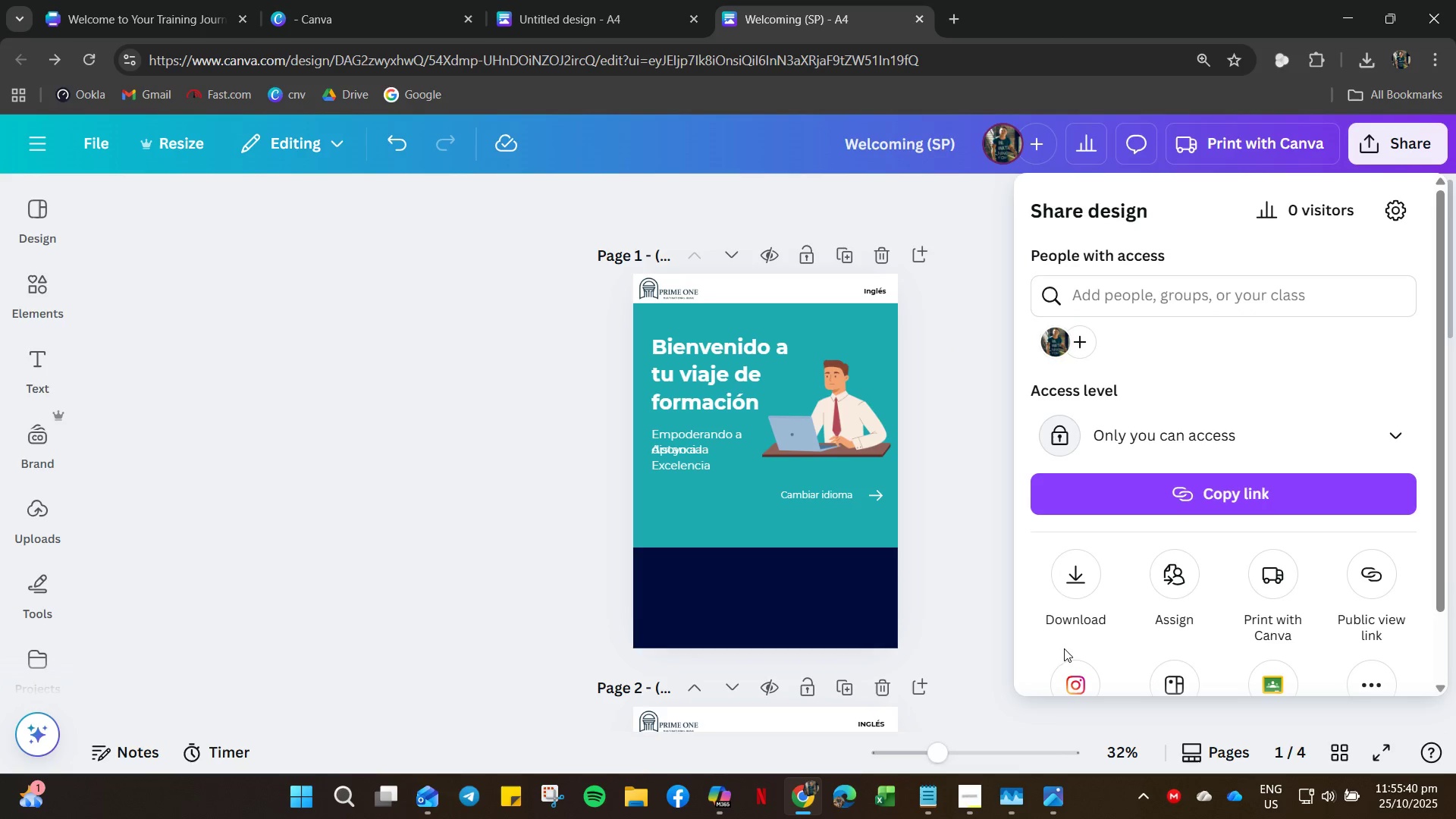 
left_click([1068, 593])
 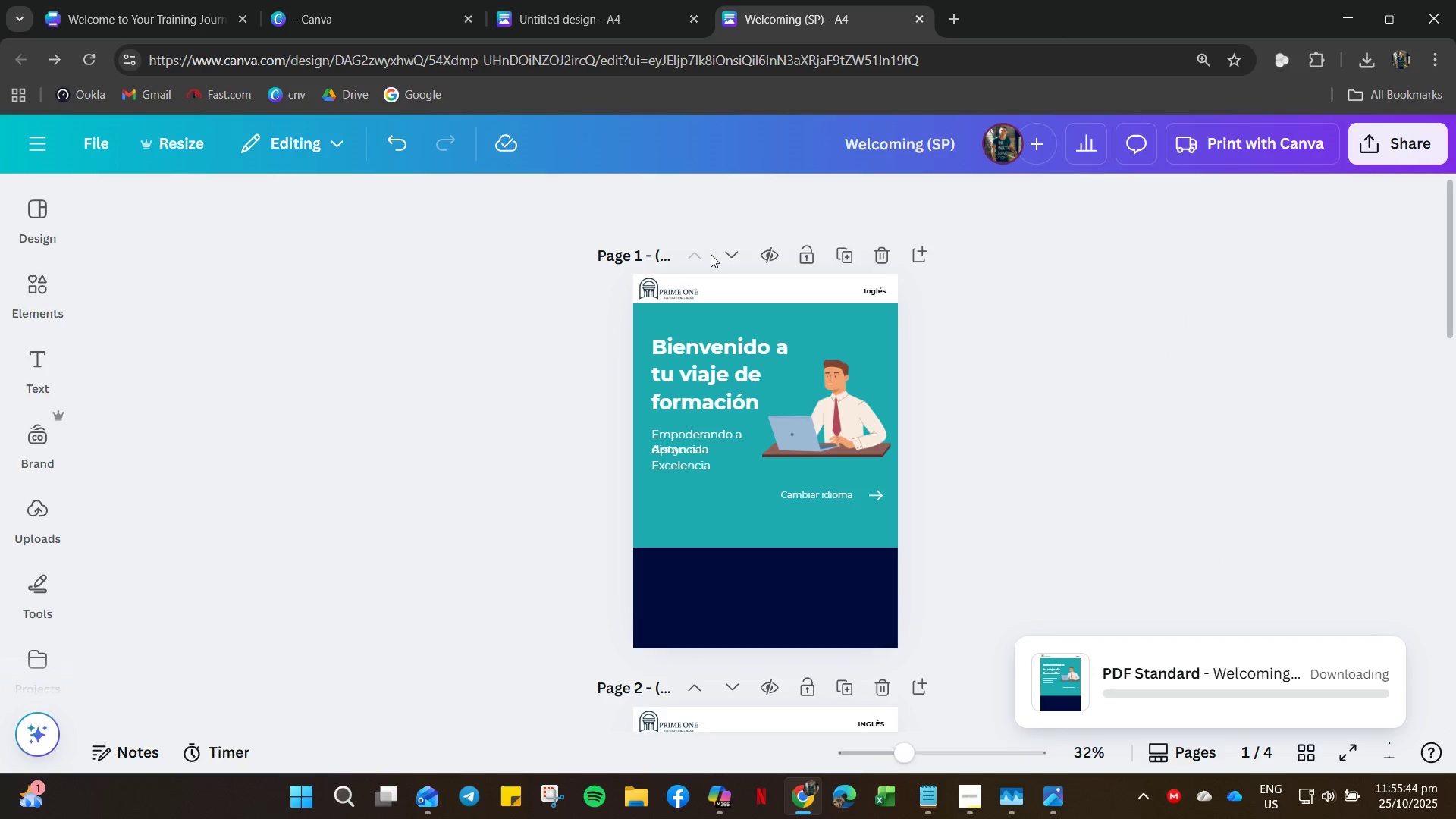 
wait(5.62)
 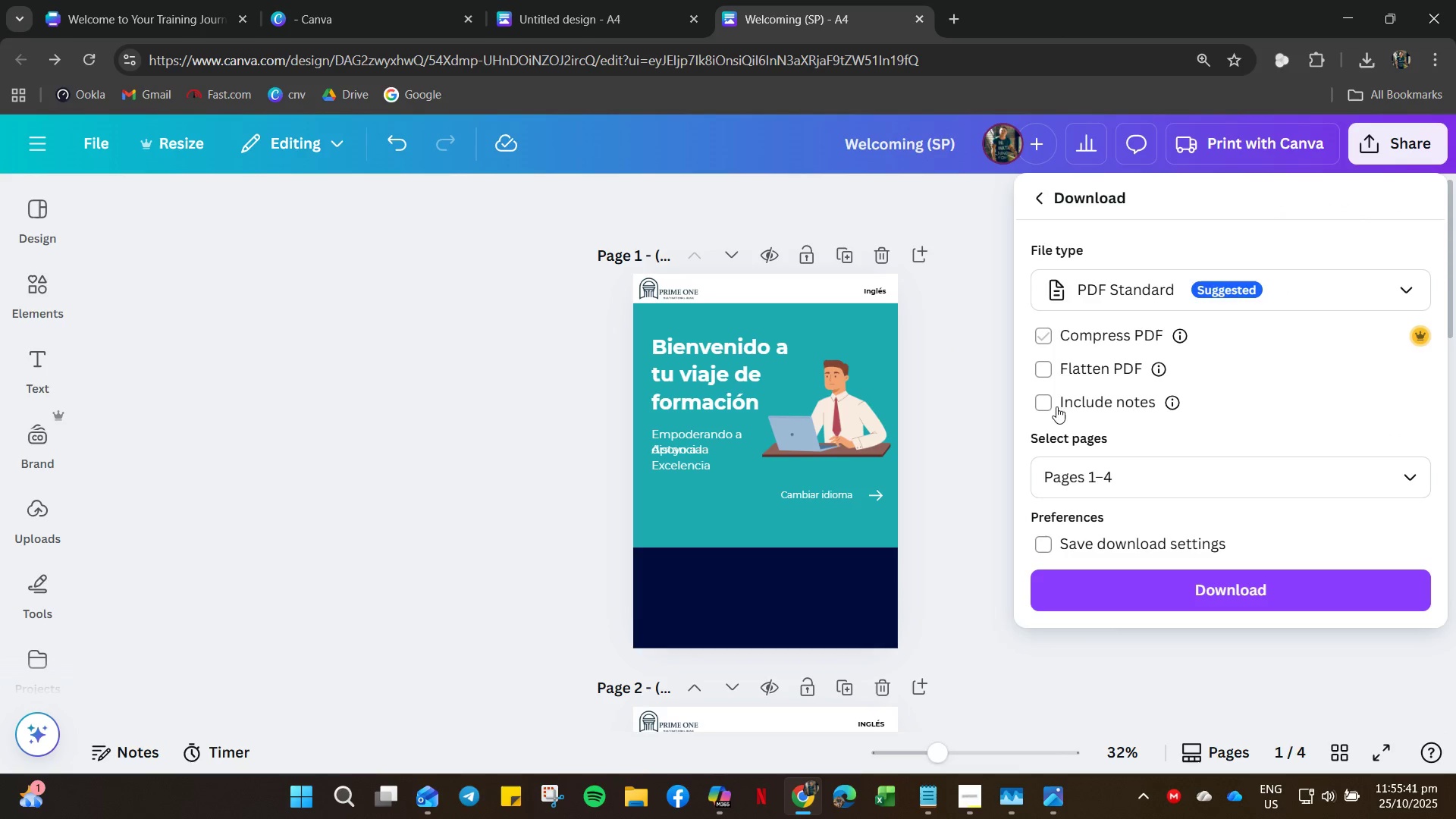 
left_click([511, 5])
 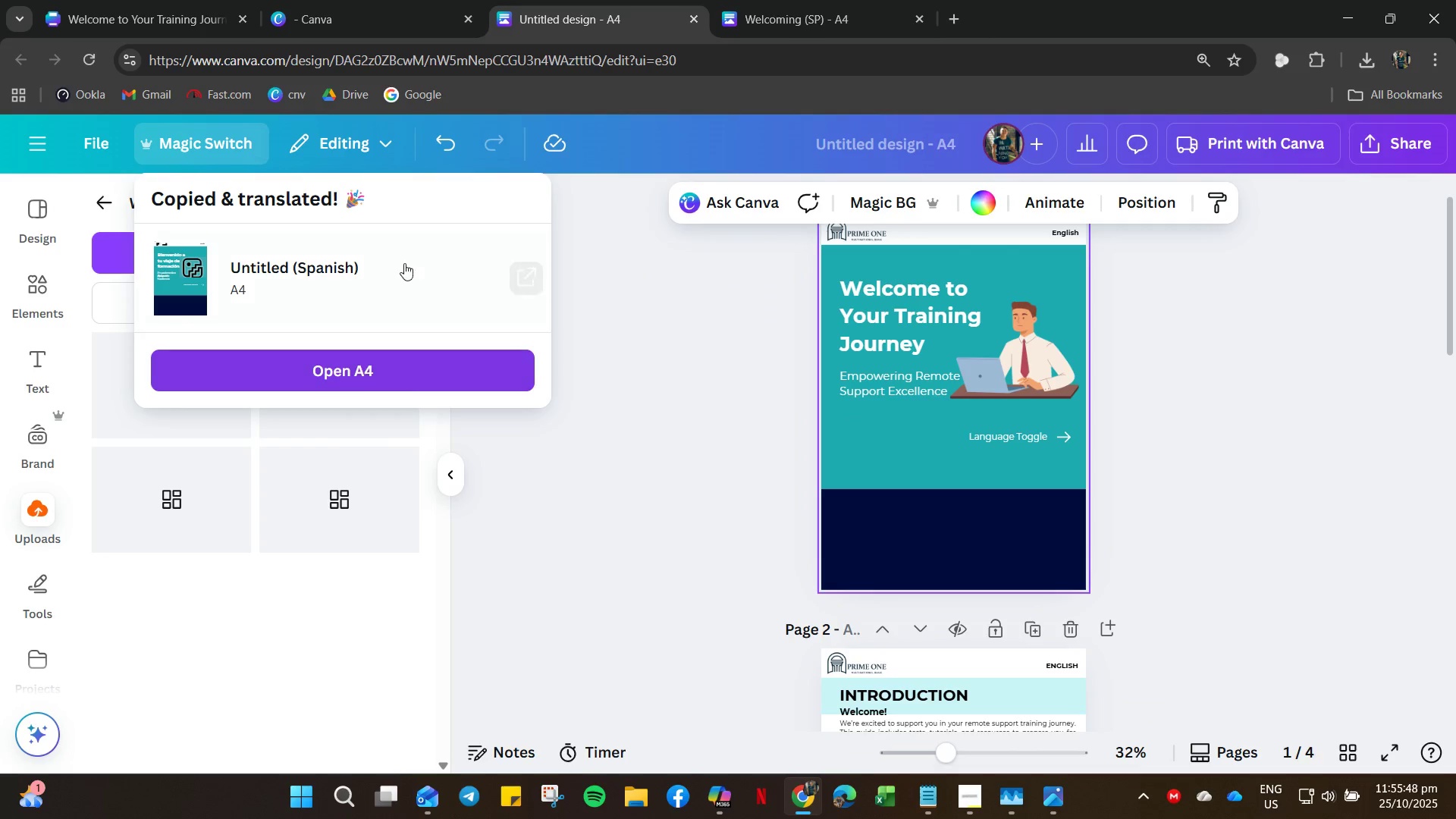 
left_click([135, 621])
 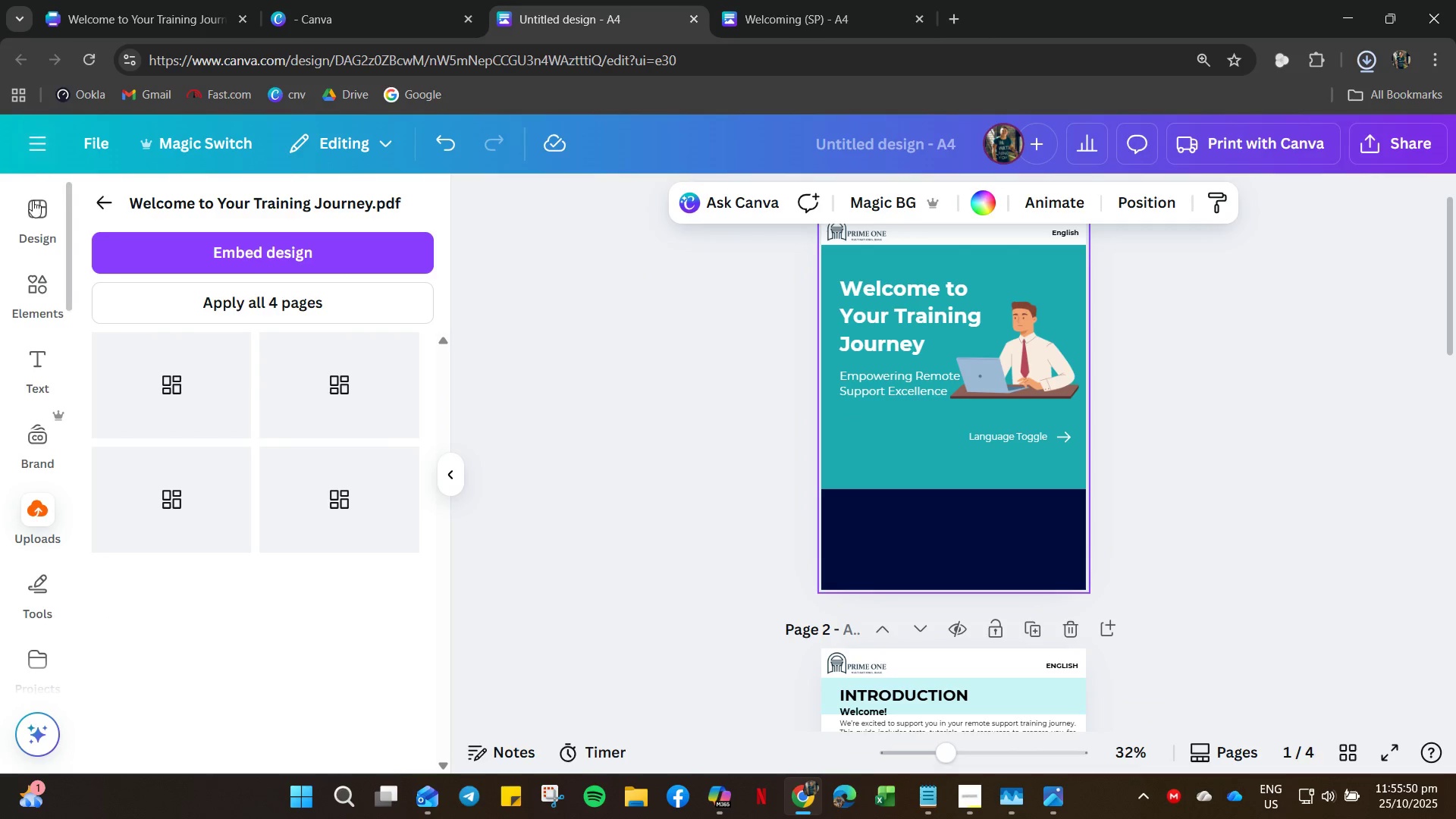 
left_click([34, 199])
 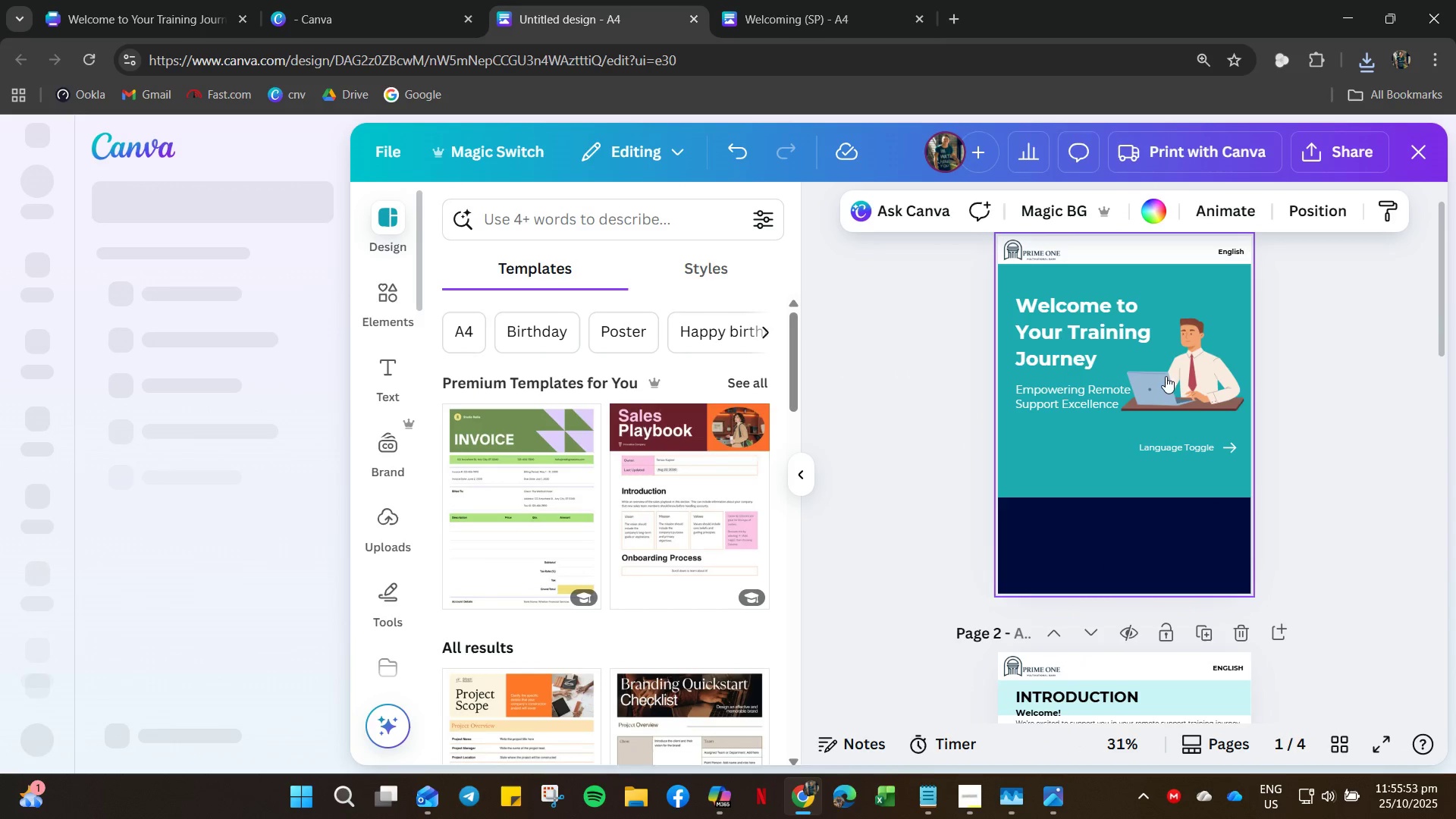 
left_click([1300, 410])
 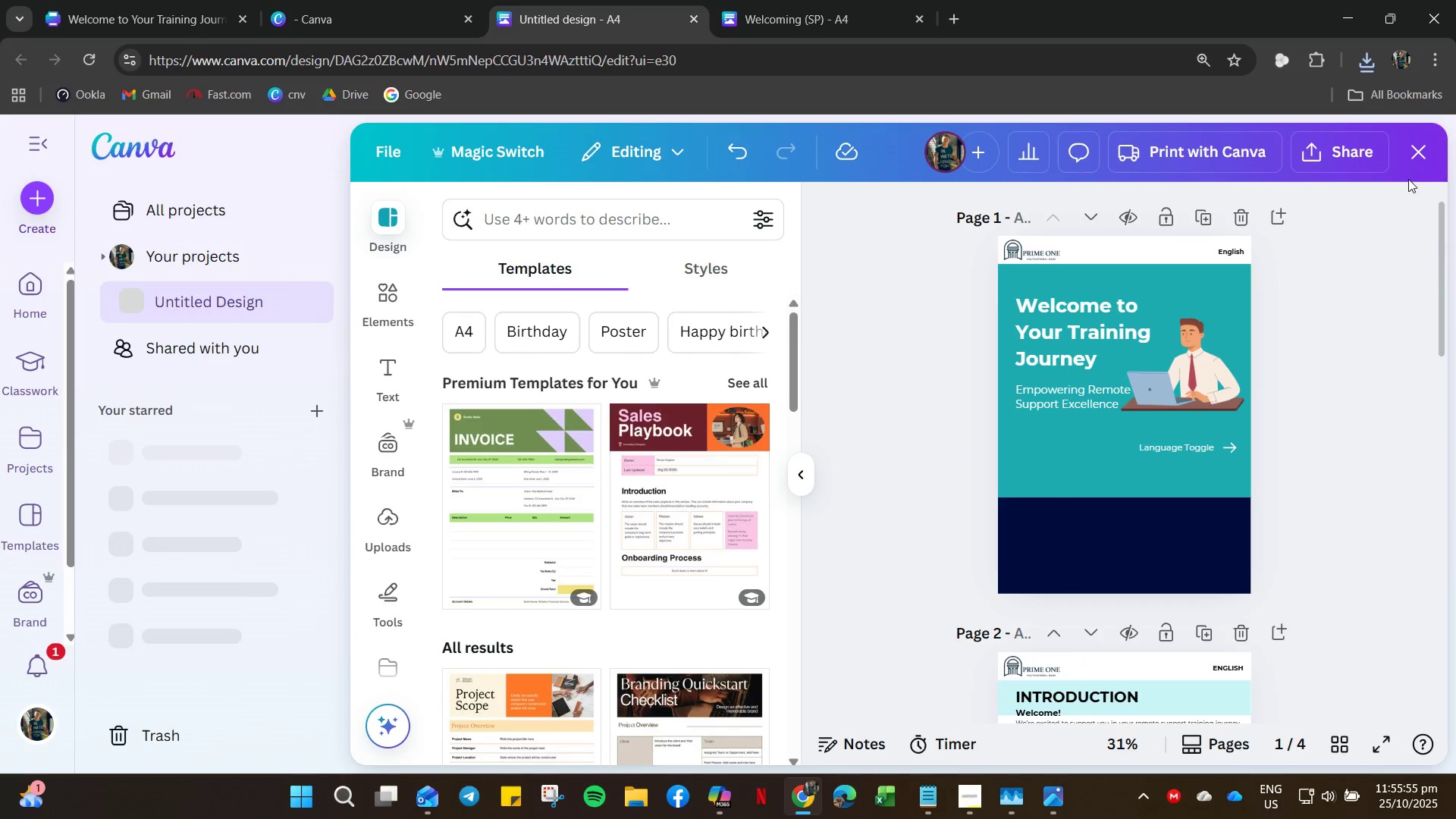 
left_click([1419, 155])
 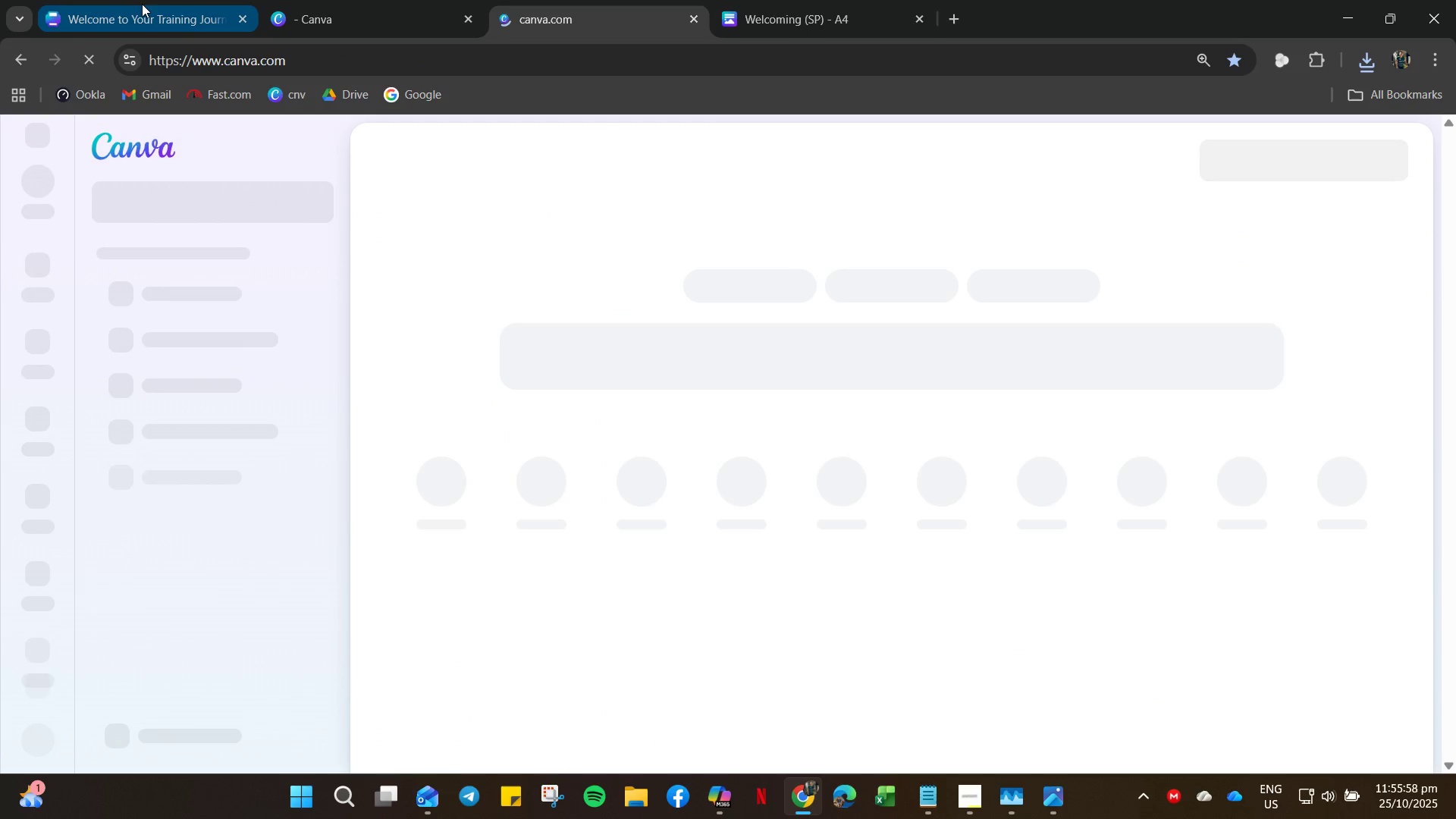 
left_click([774, 15])
 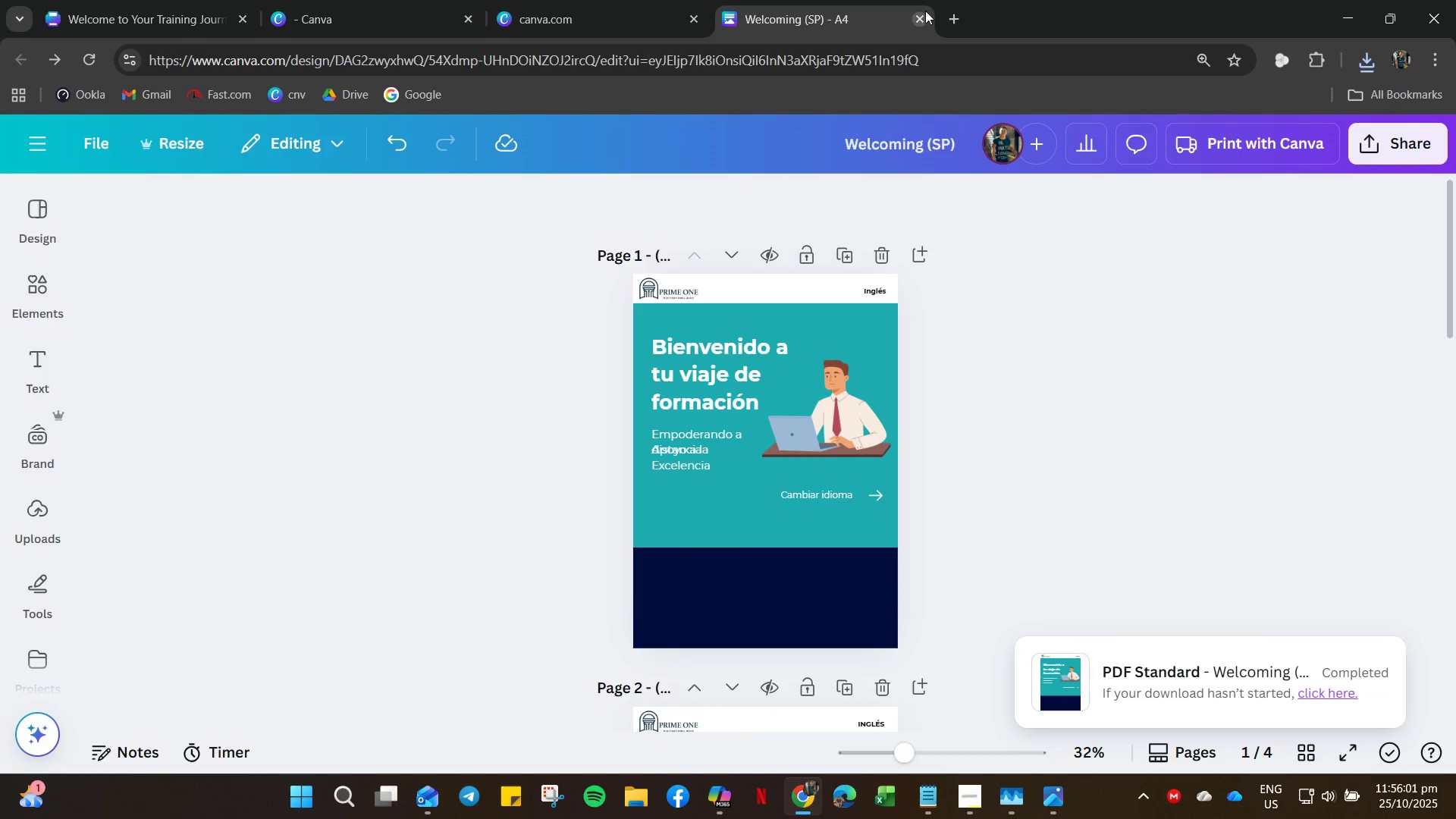 
left_click([921, 15])
 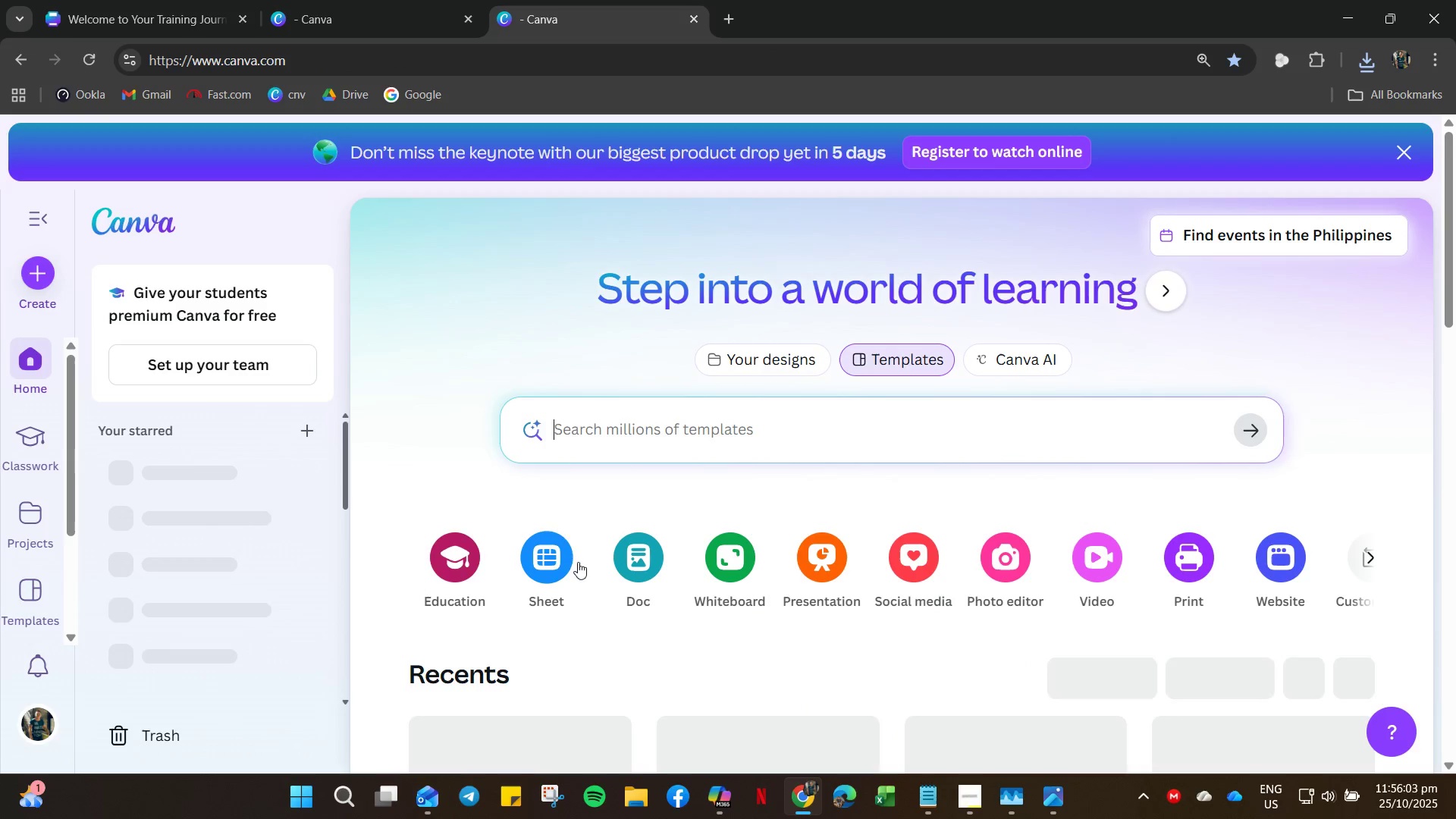 
mouse_move([540, 561])
 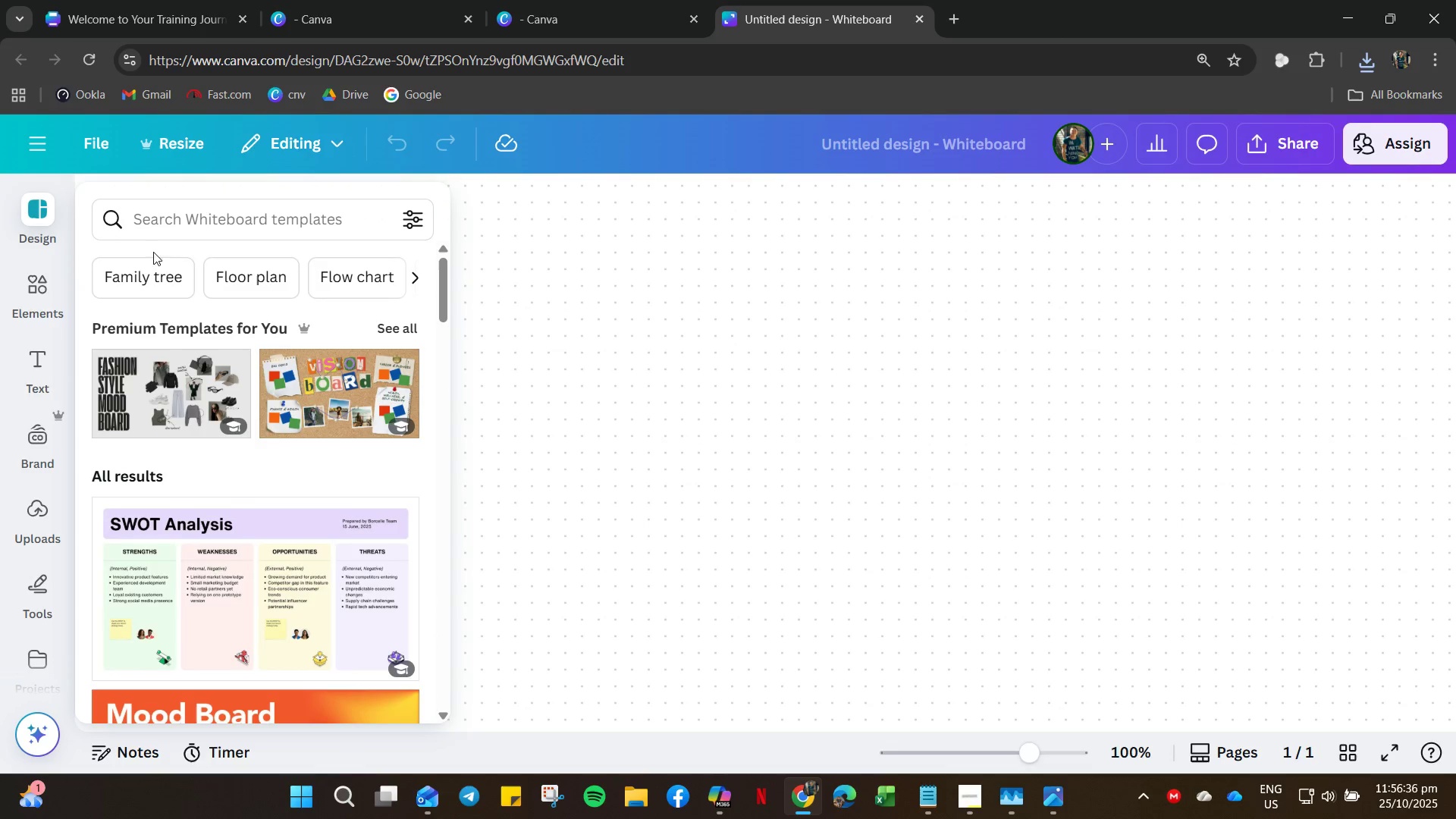 
wait(36.04)
 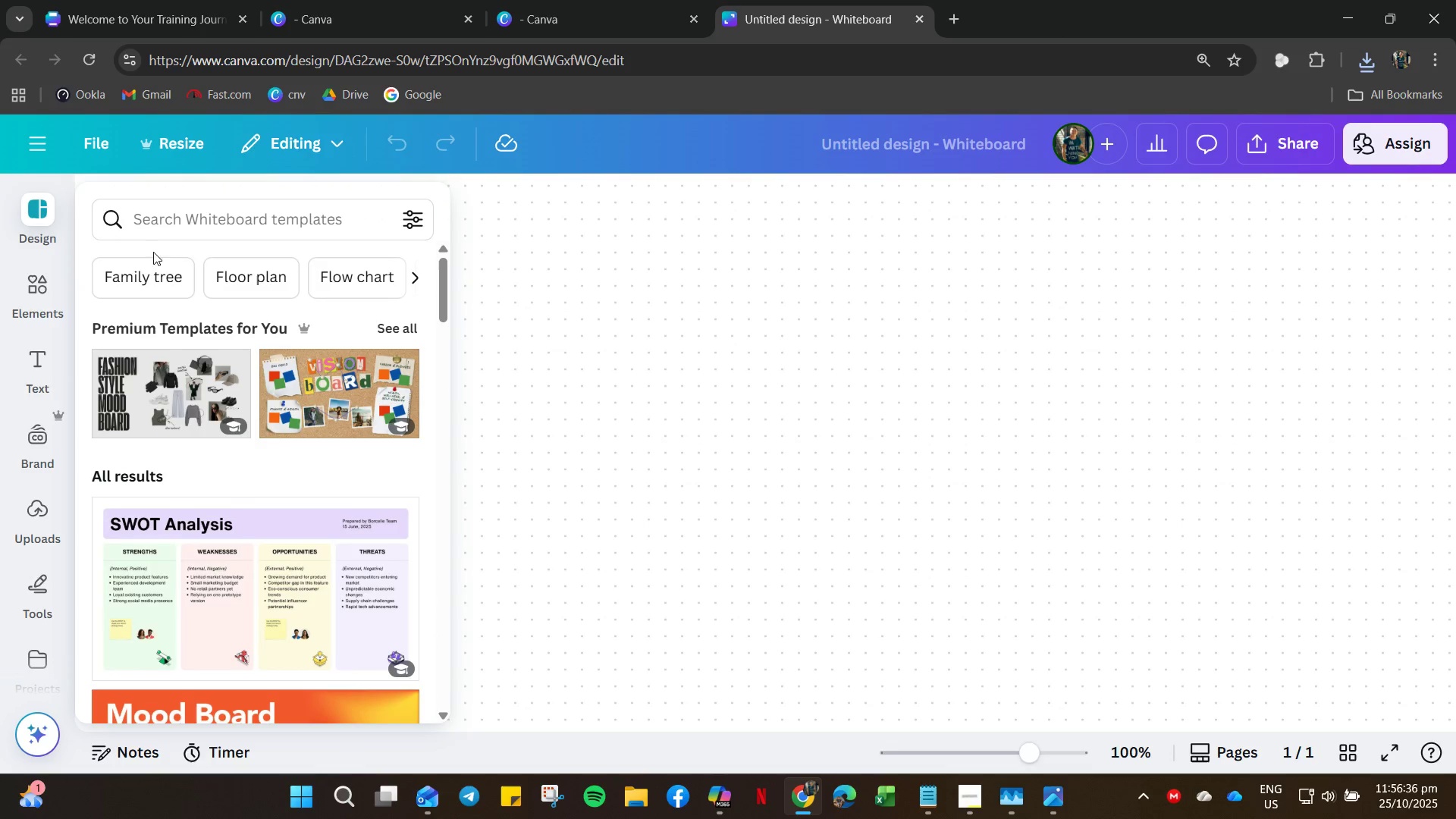 
left_click([358, 326])
 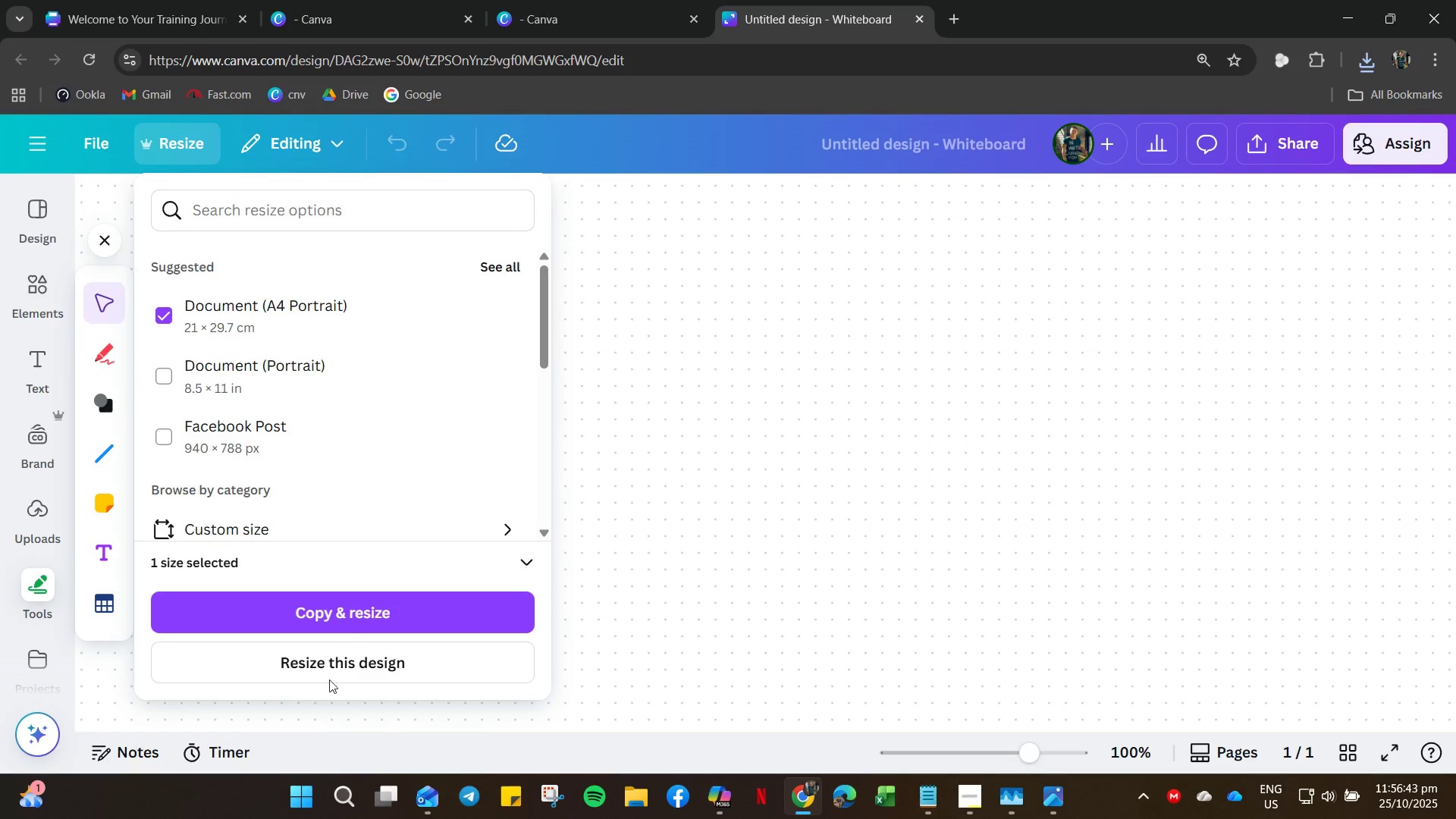 
left_click([334, 657])
 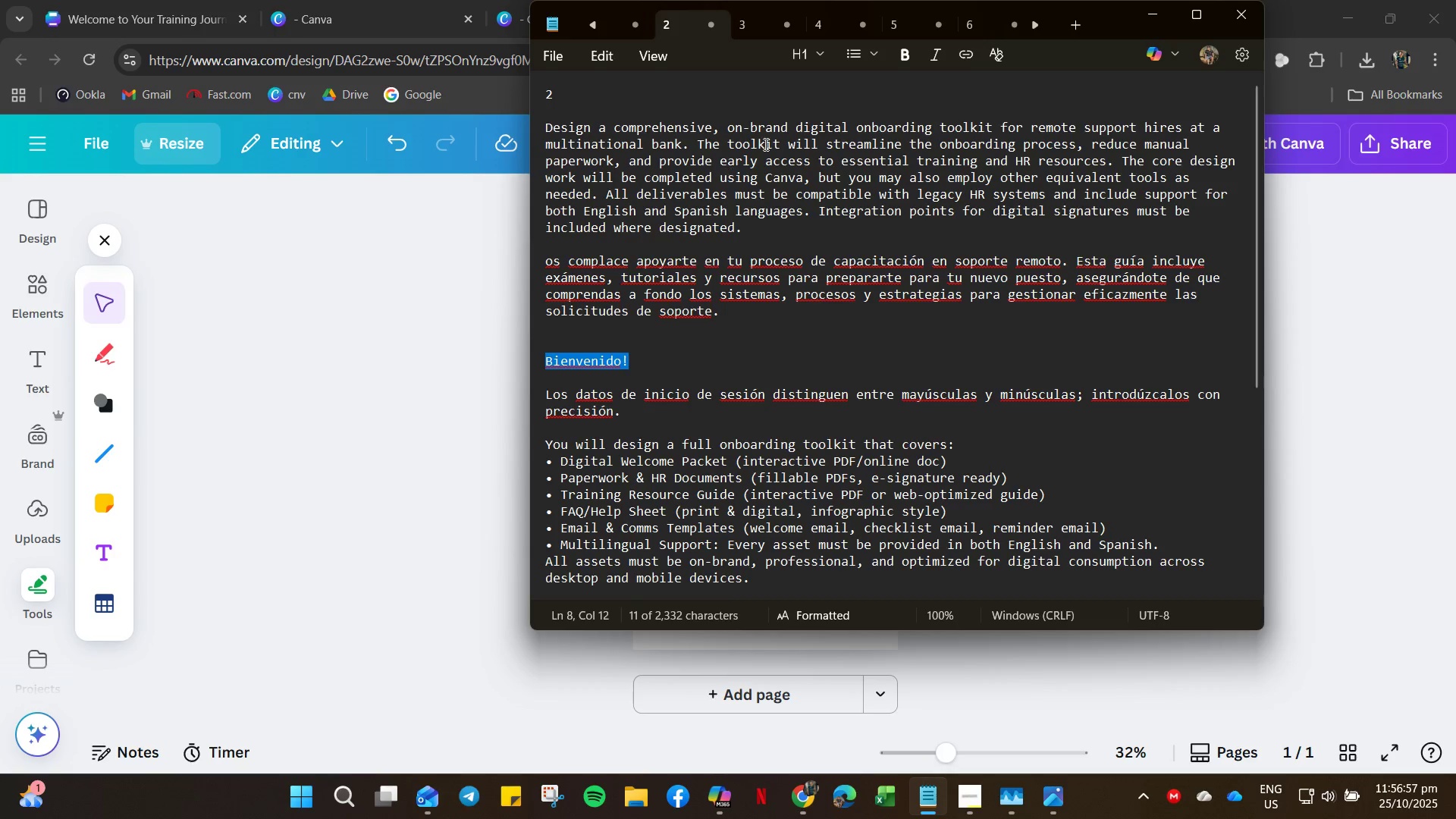 
wait(18.39)
 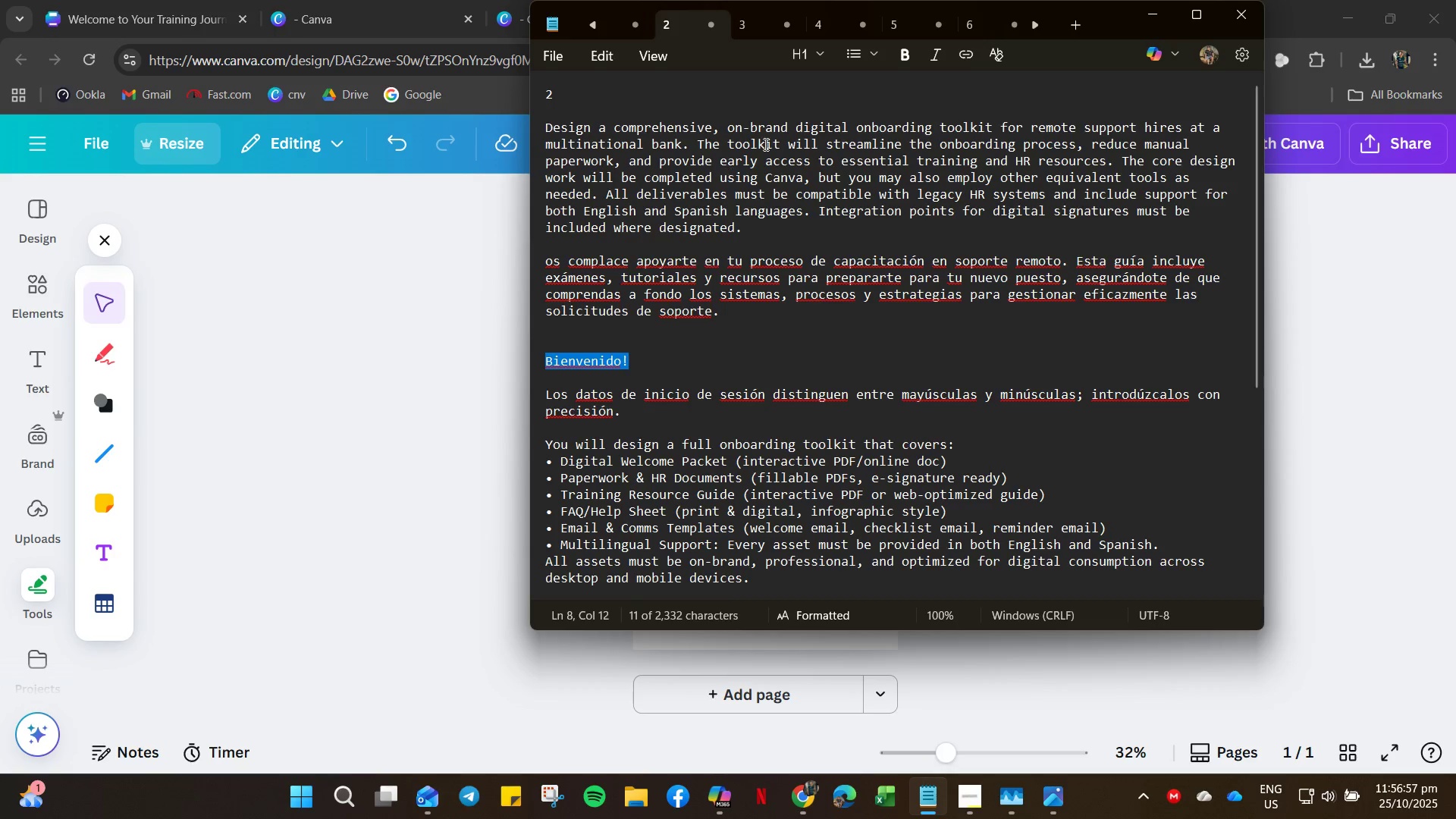 
left_click([354, 385])
 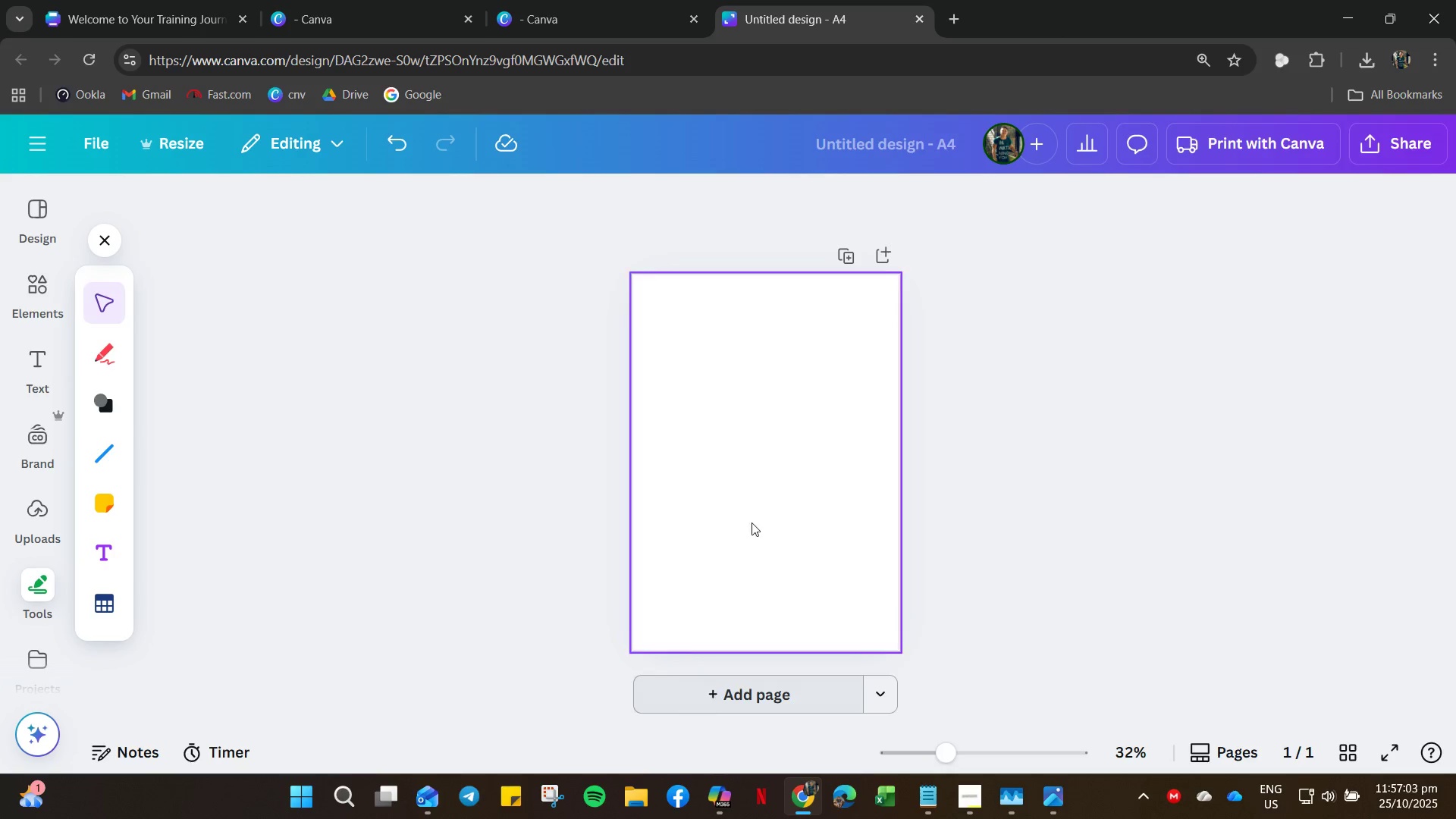 
left_click([757, 422])
 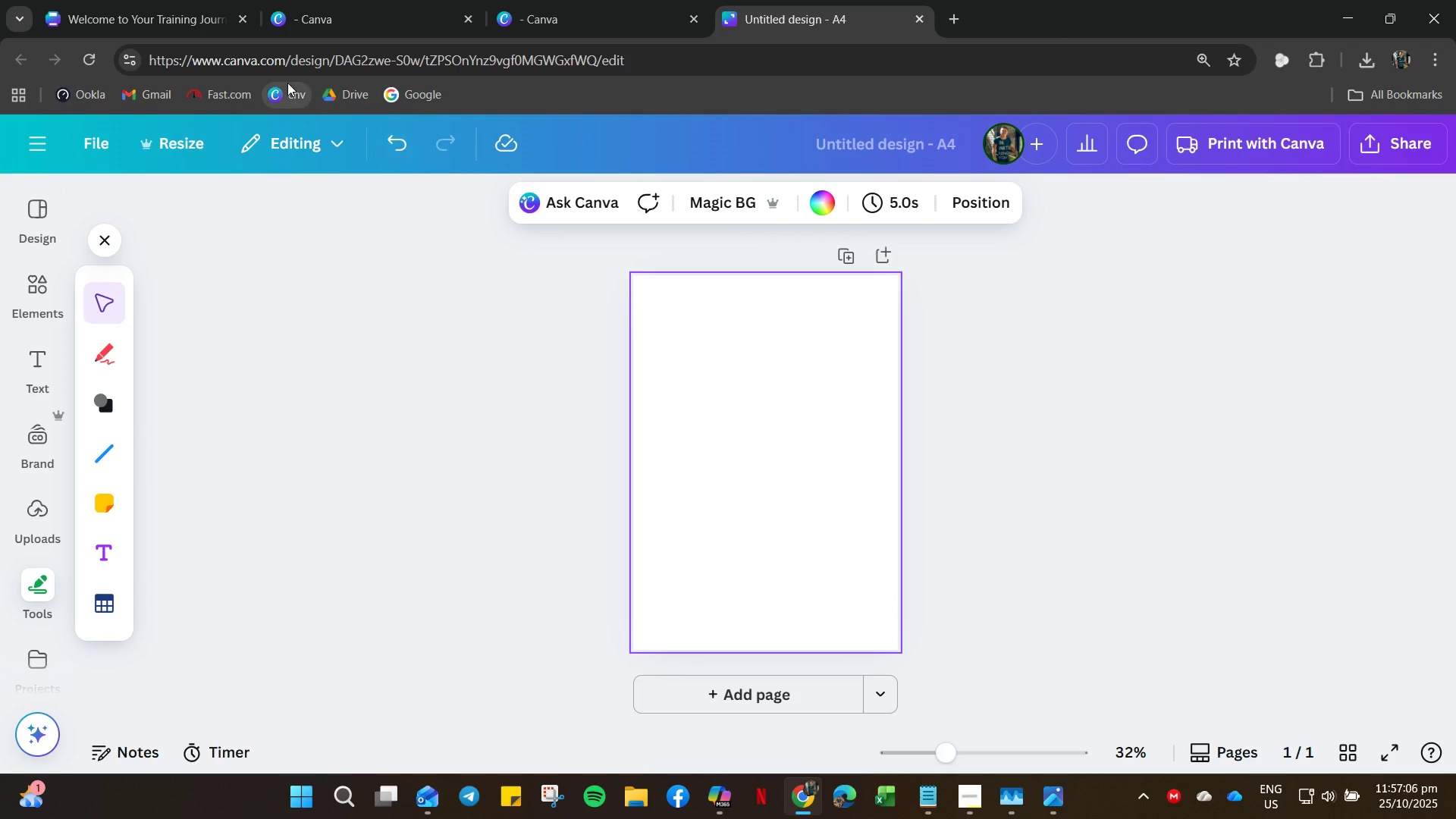 
left_click([179, 0])
 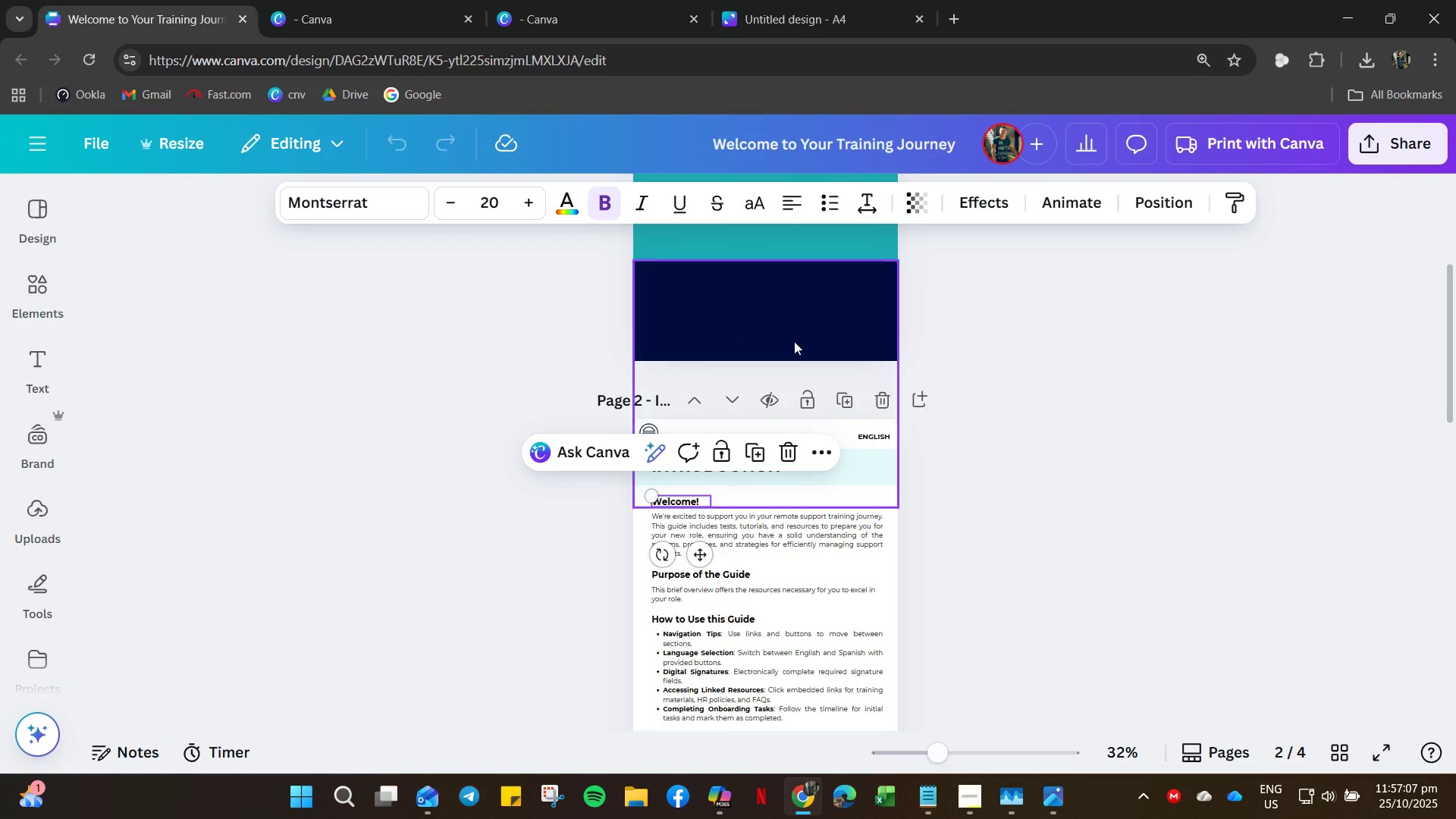 
scroll: coordinate [1064, 388], scroll_direction: up, amount: 5.0
 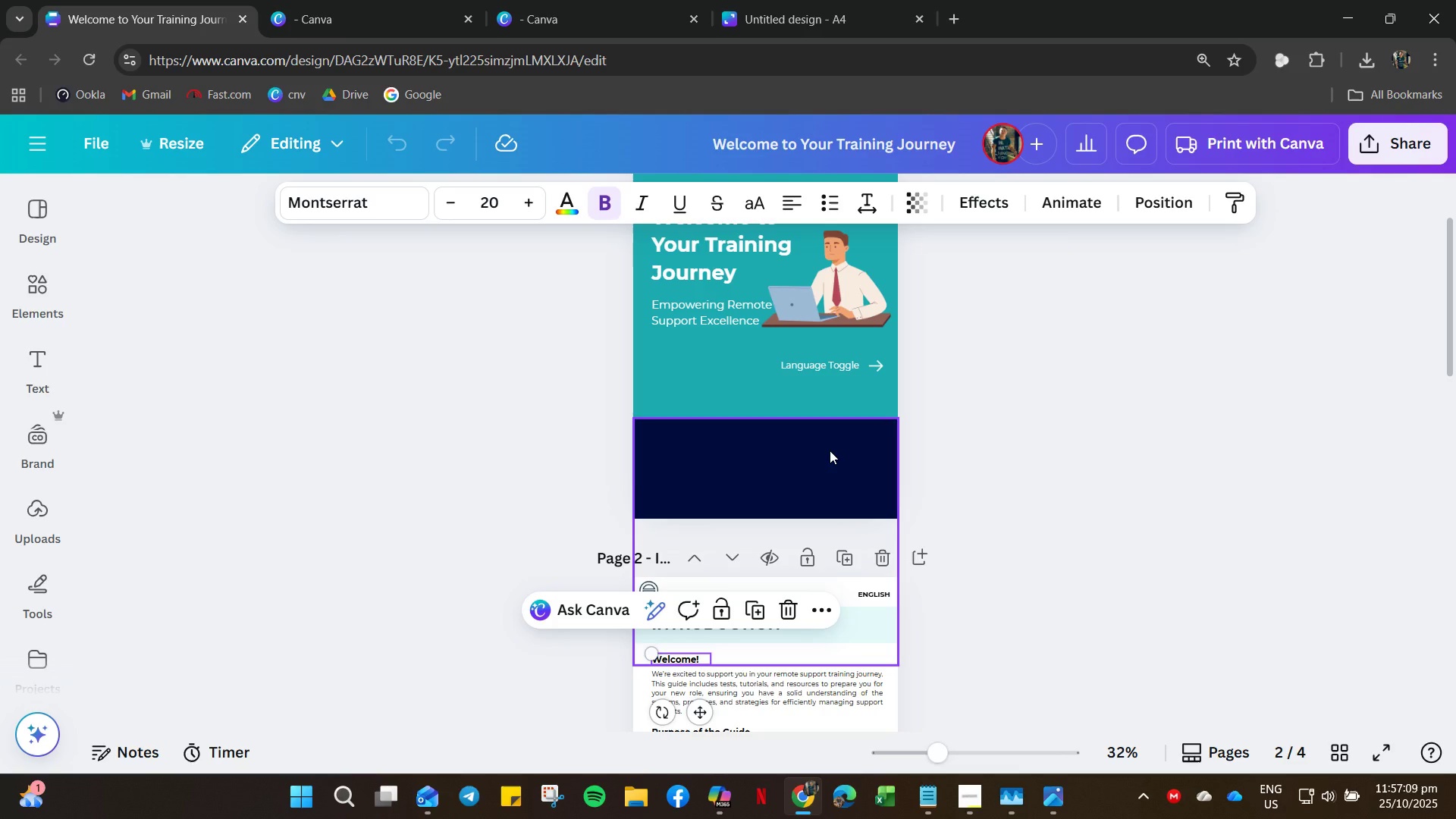 
left_click([830, 450])
 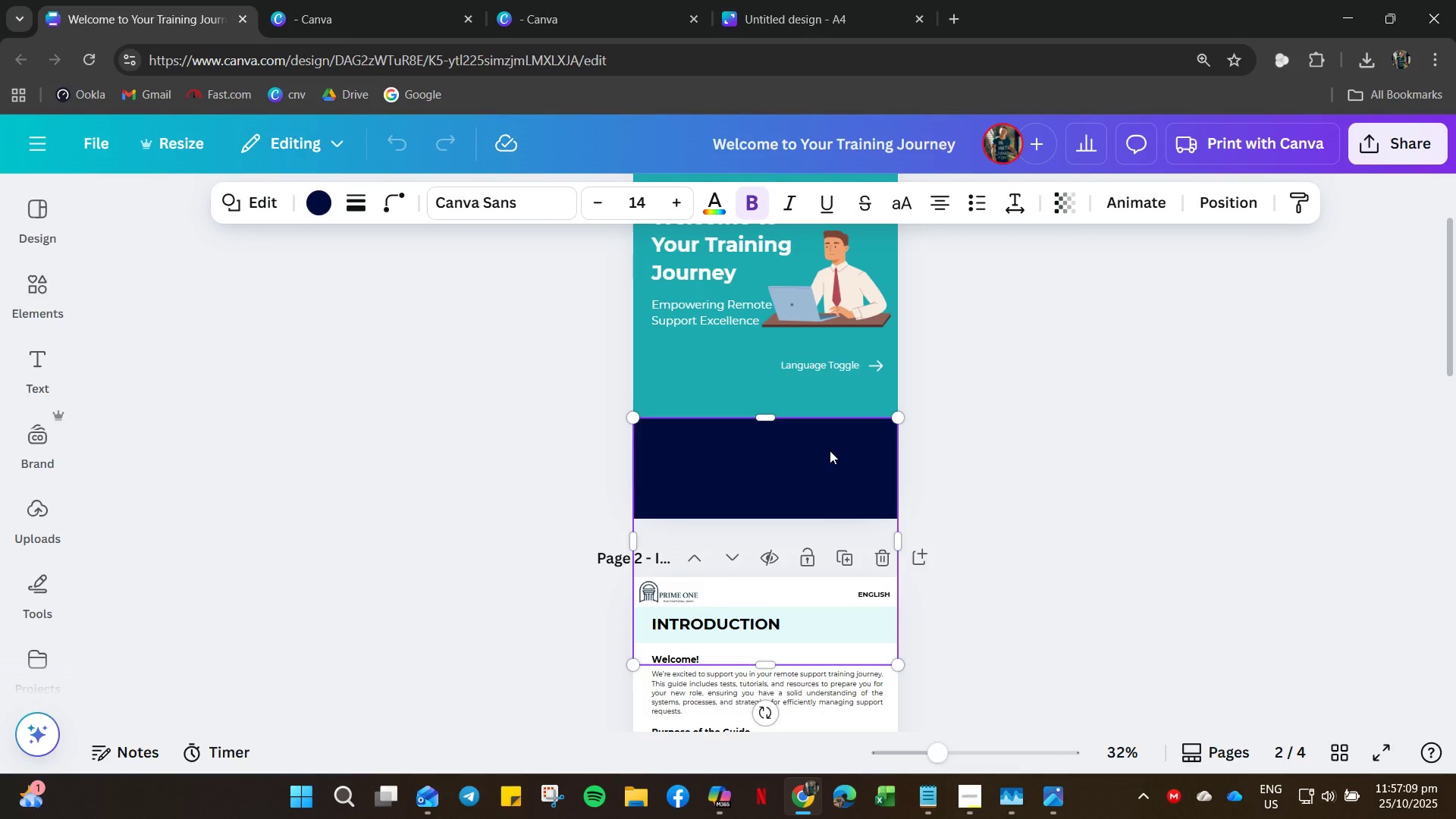 
right_click([830, 450])
 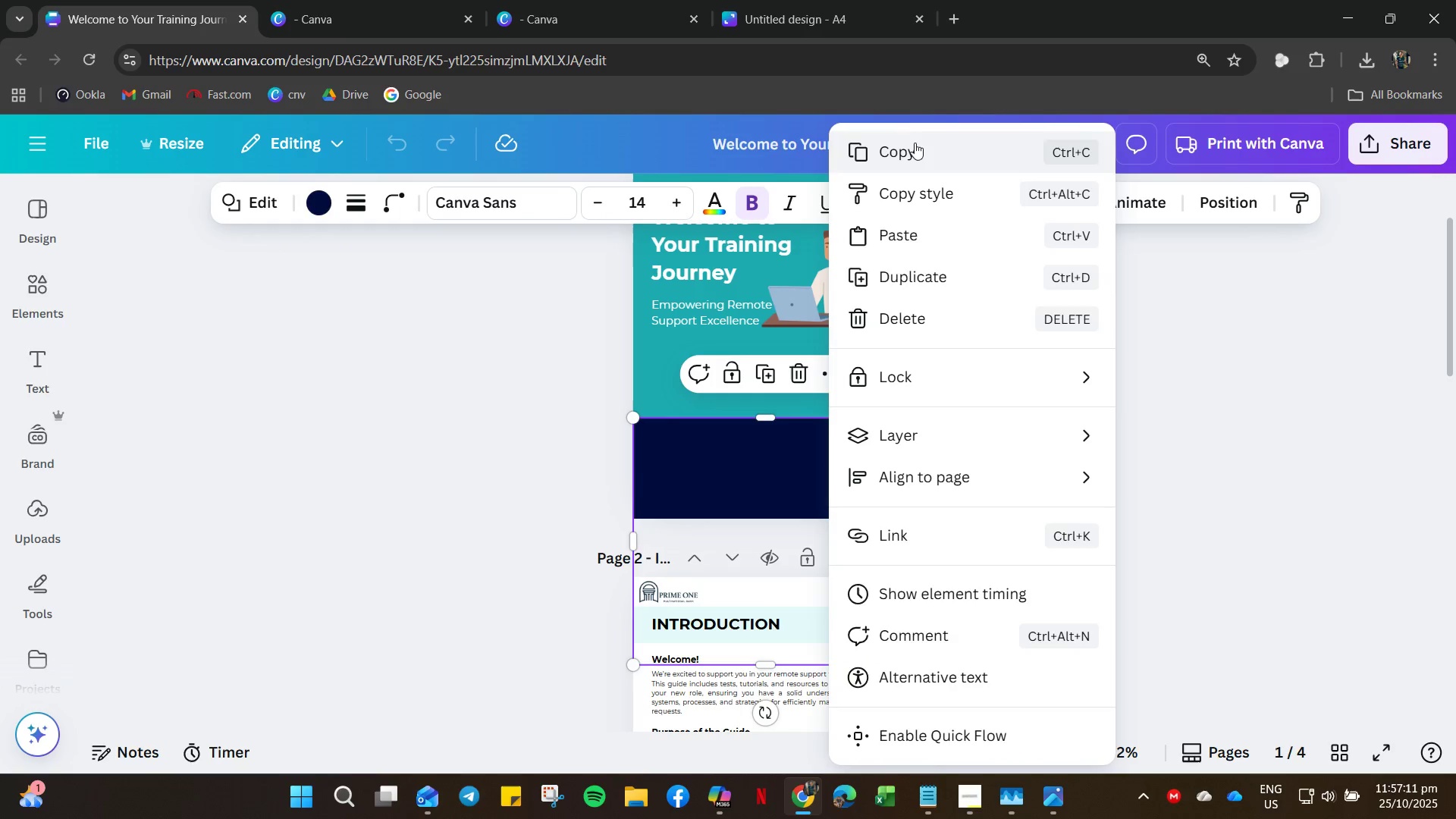 
double_click([775, 0])
 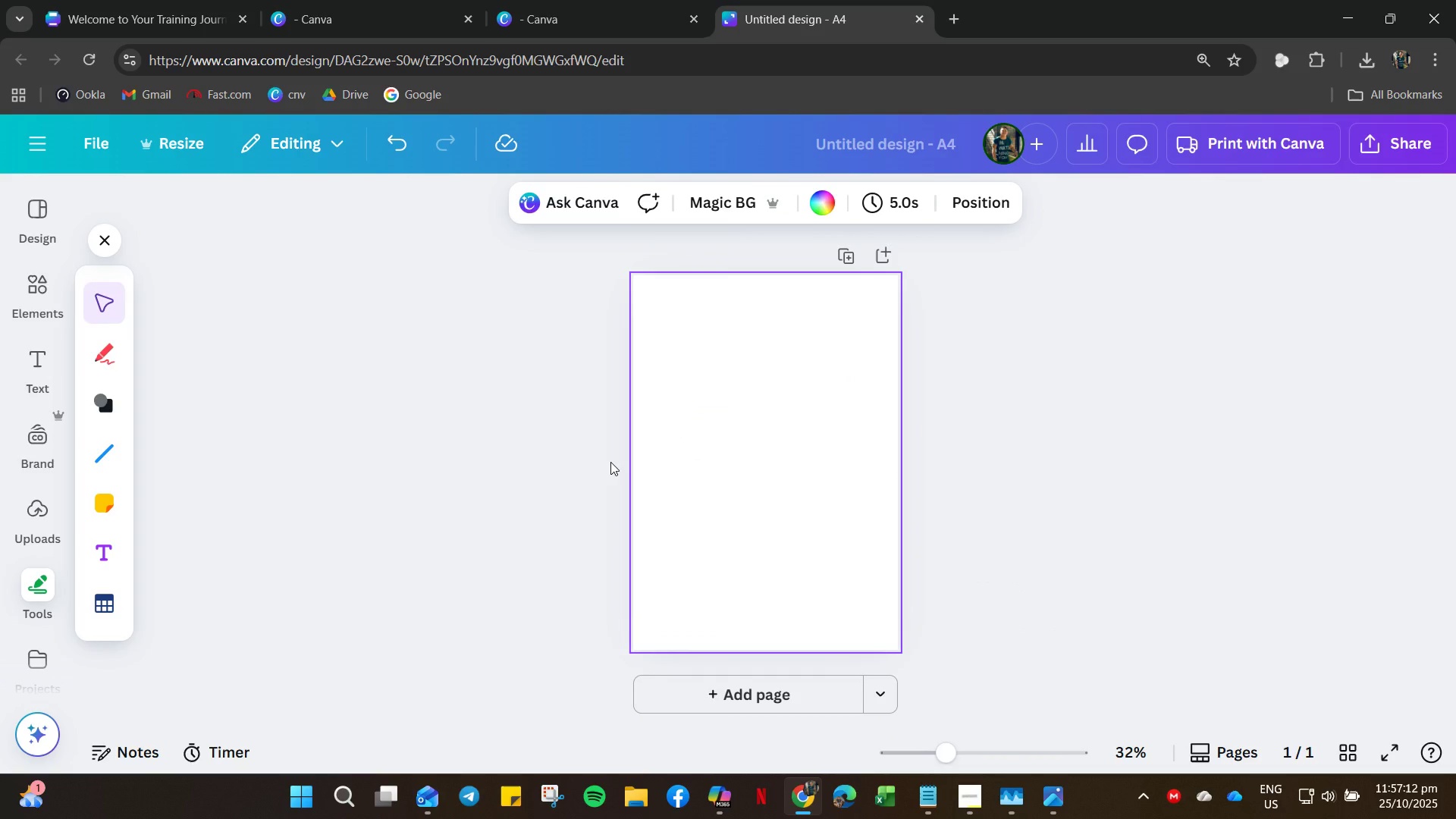 
key(Control+V)
 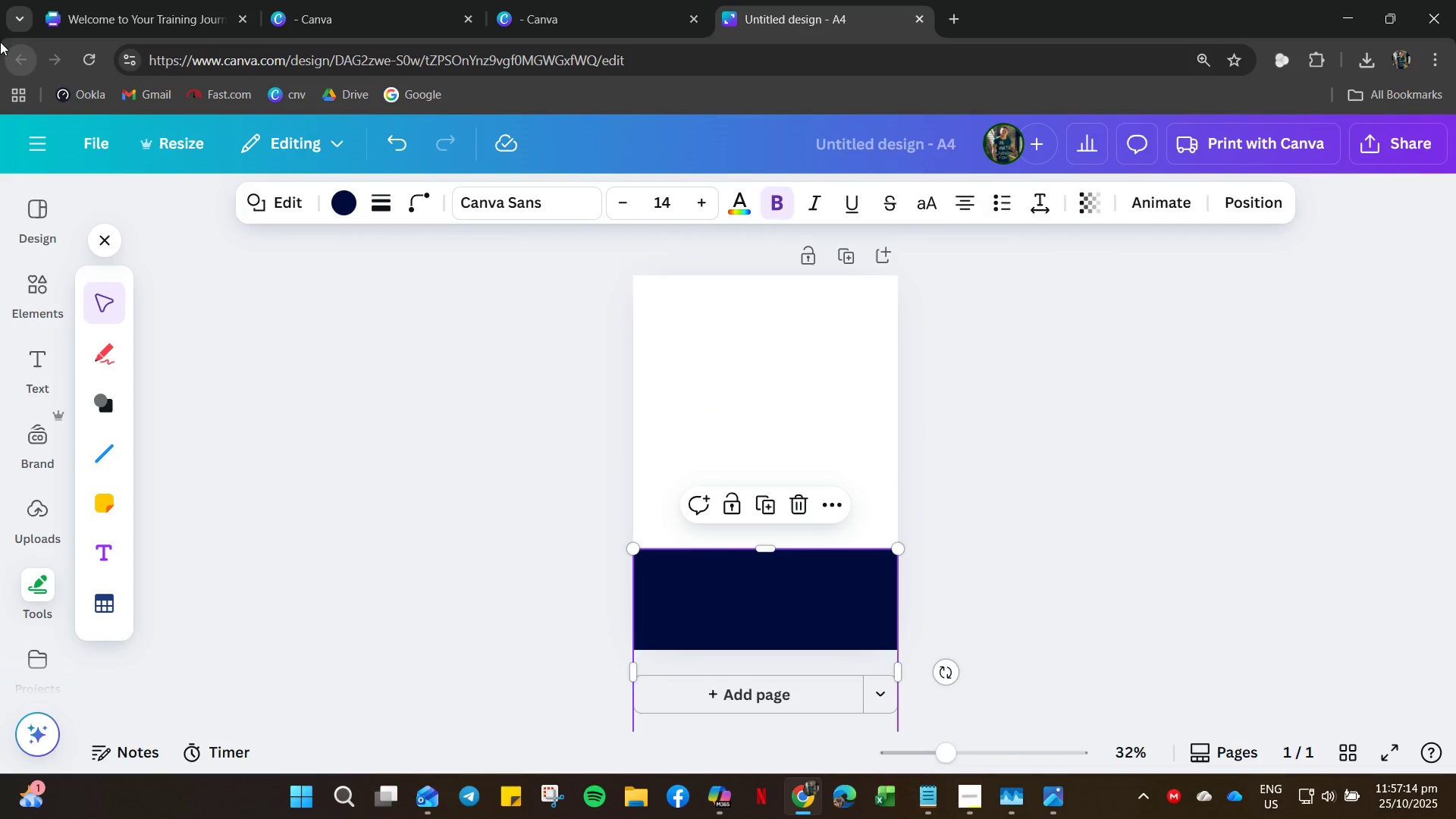 
left_click([46, 17])
 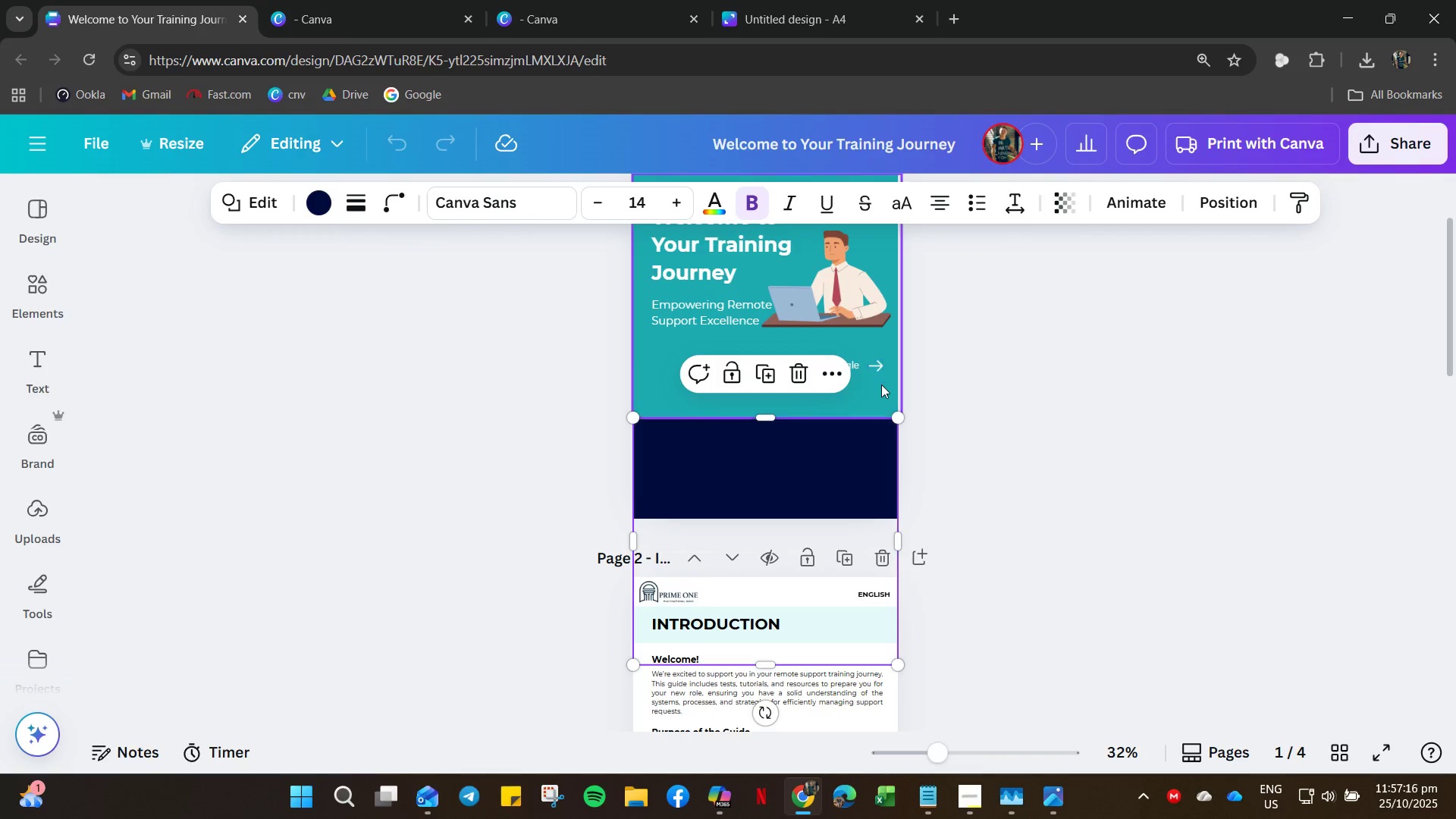 
left_click([880, 387])
 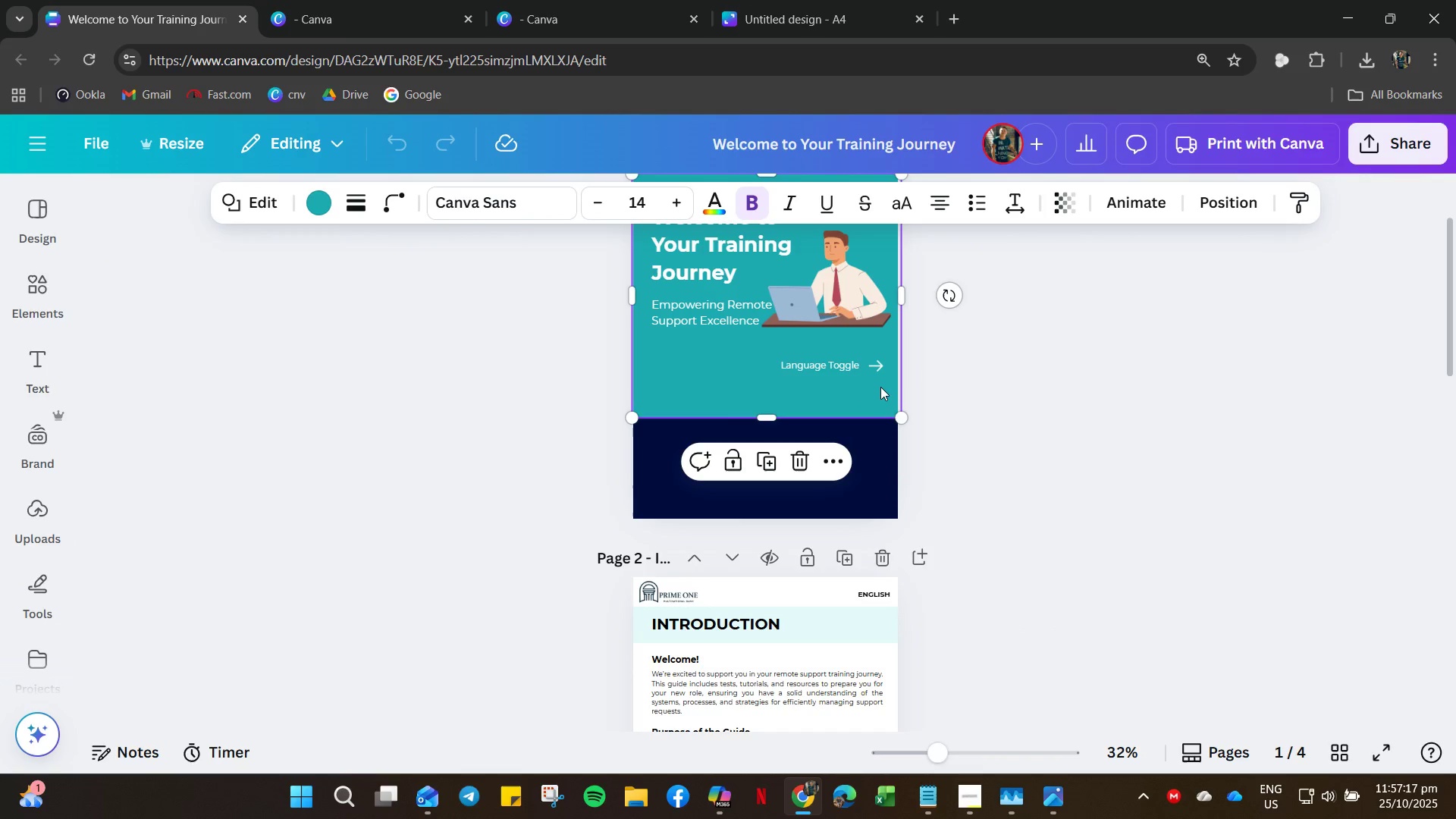 
key(Control+C)
 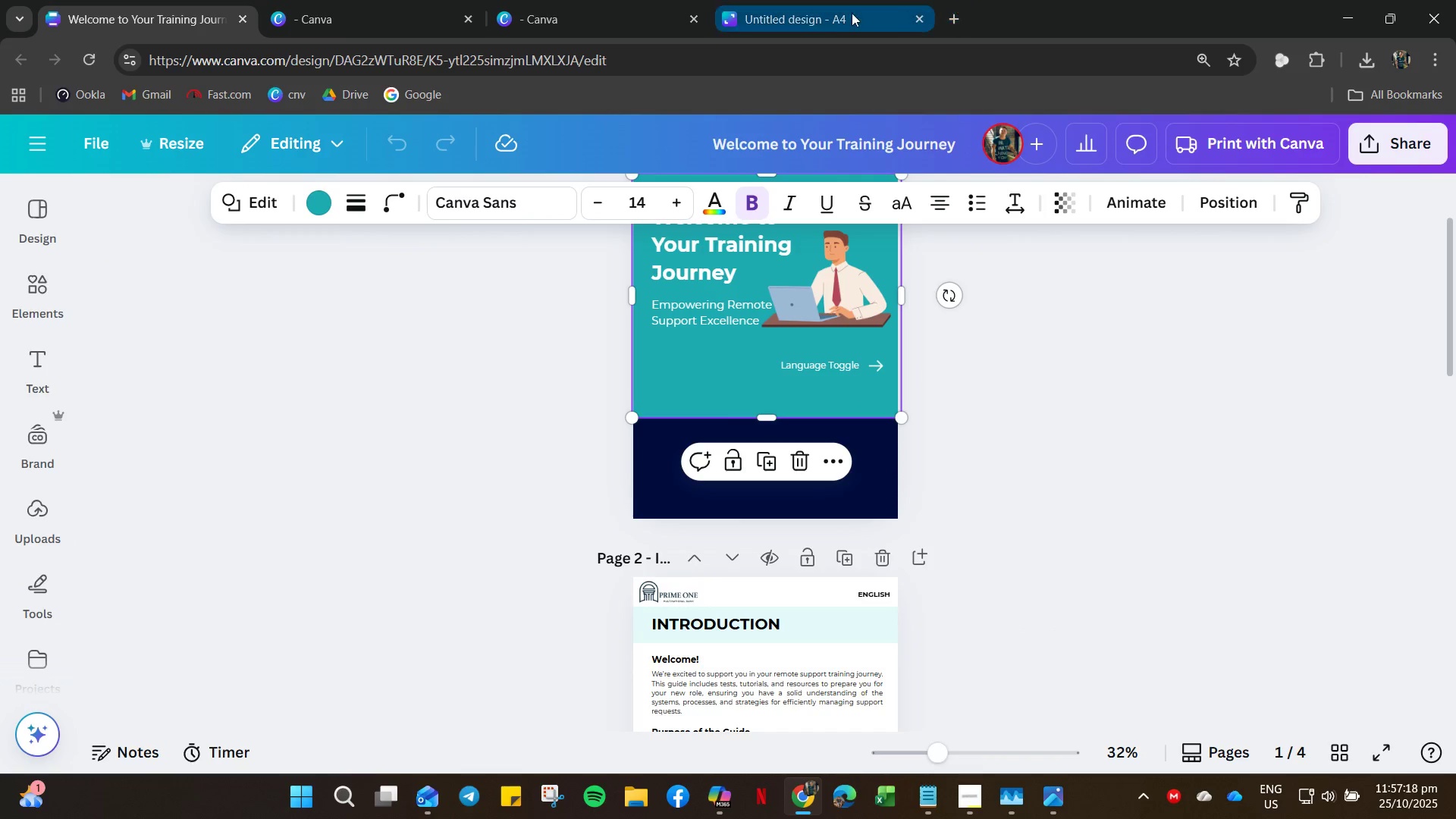 
left_click_drag(start_coordinate=[842, 13], to_coordinate=[761, 115])
 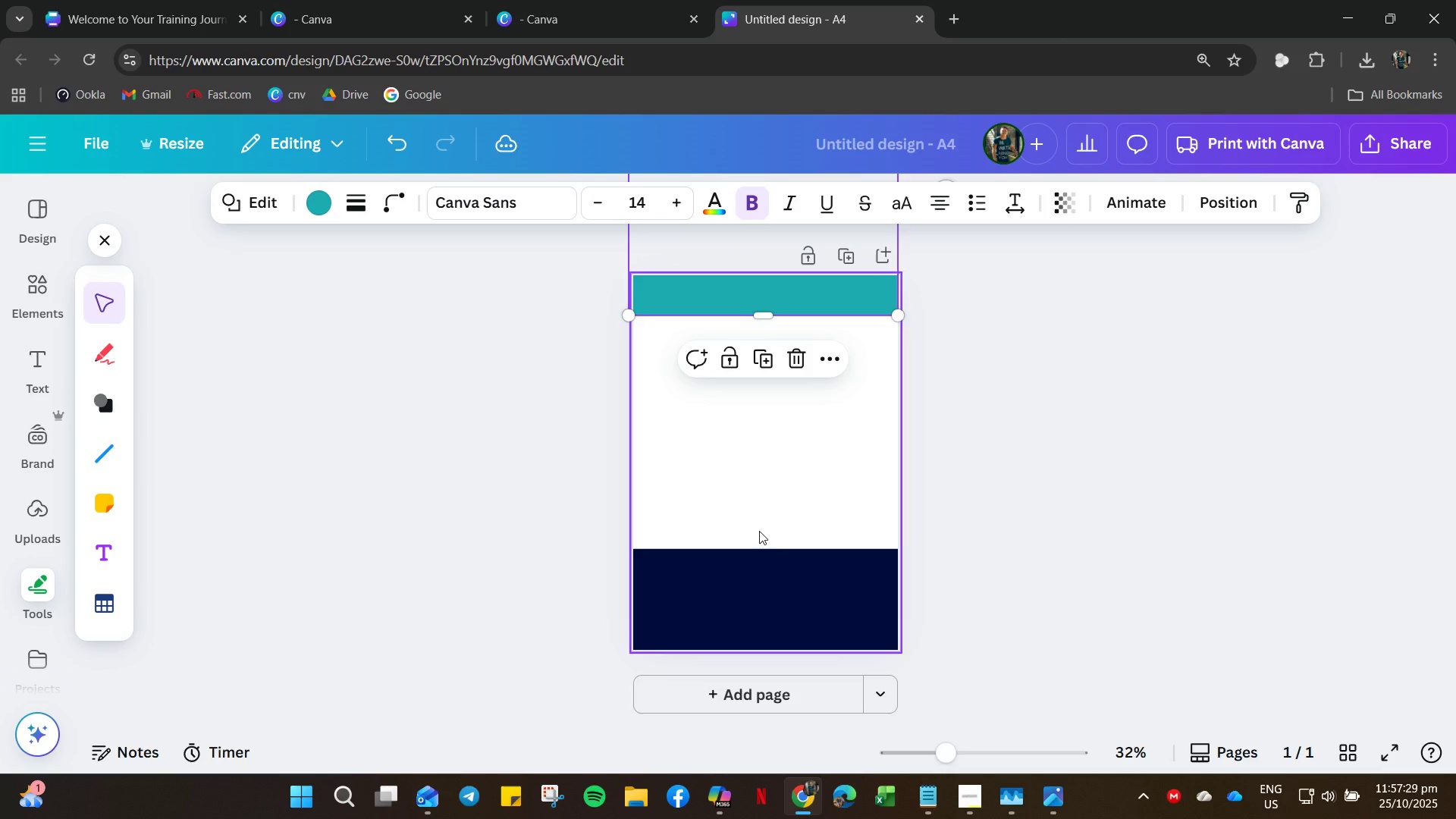 
key(Control+V)
 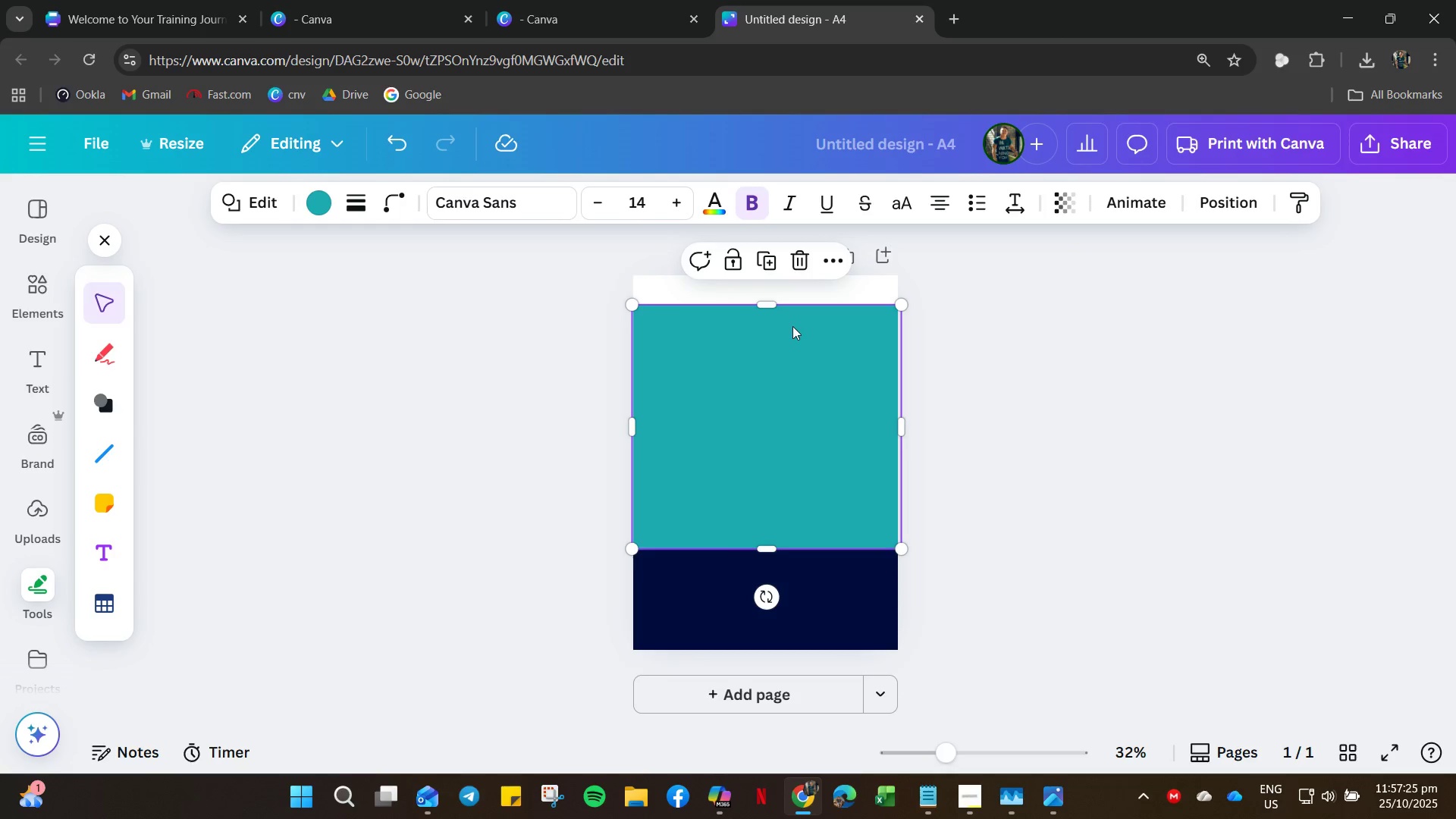 
left_click([786, 595])
 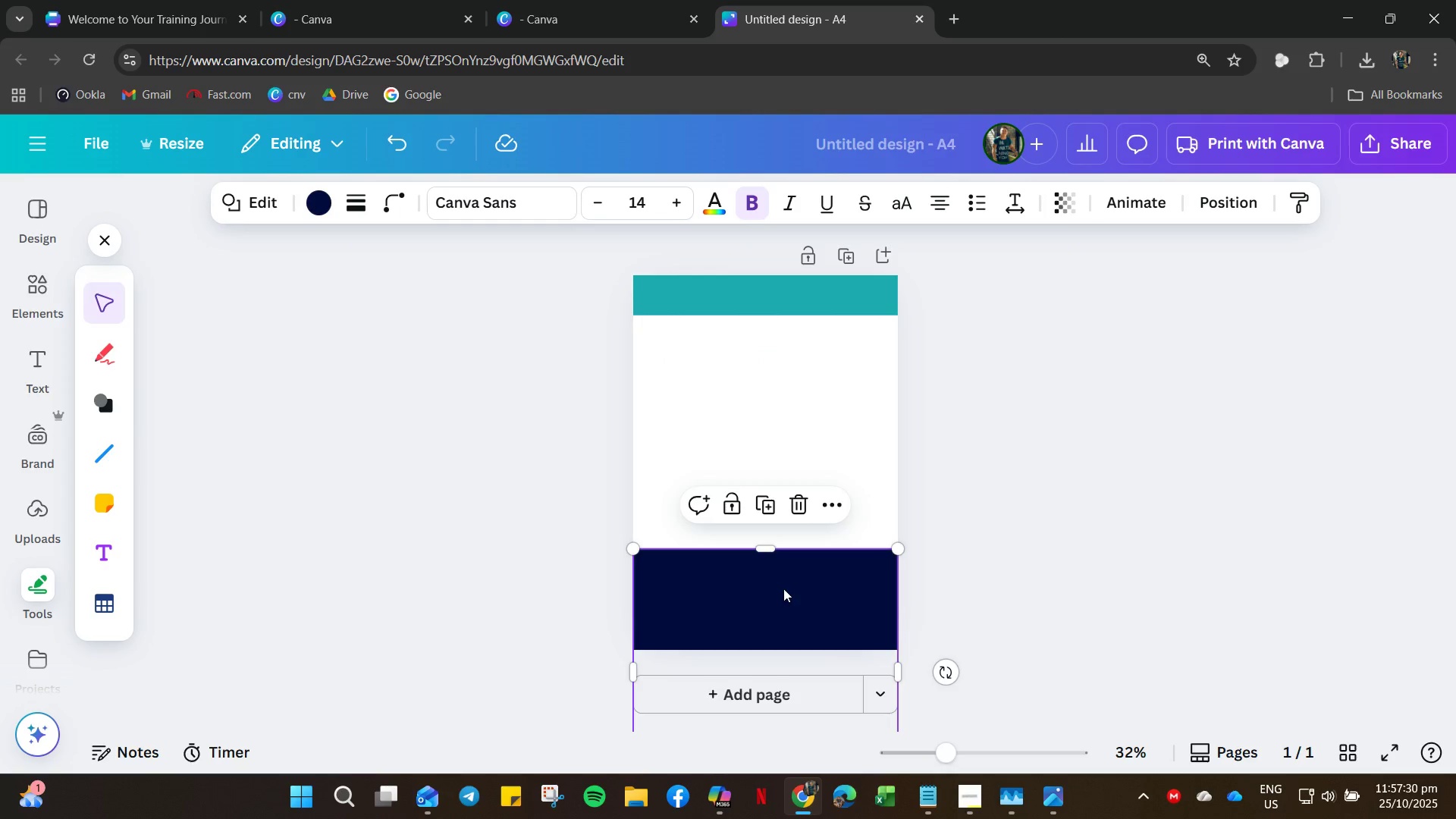 
left_click_drag(start_coordinate=[783, 588], to_coordinate=[790, 642])
 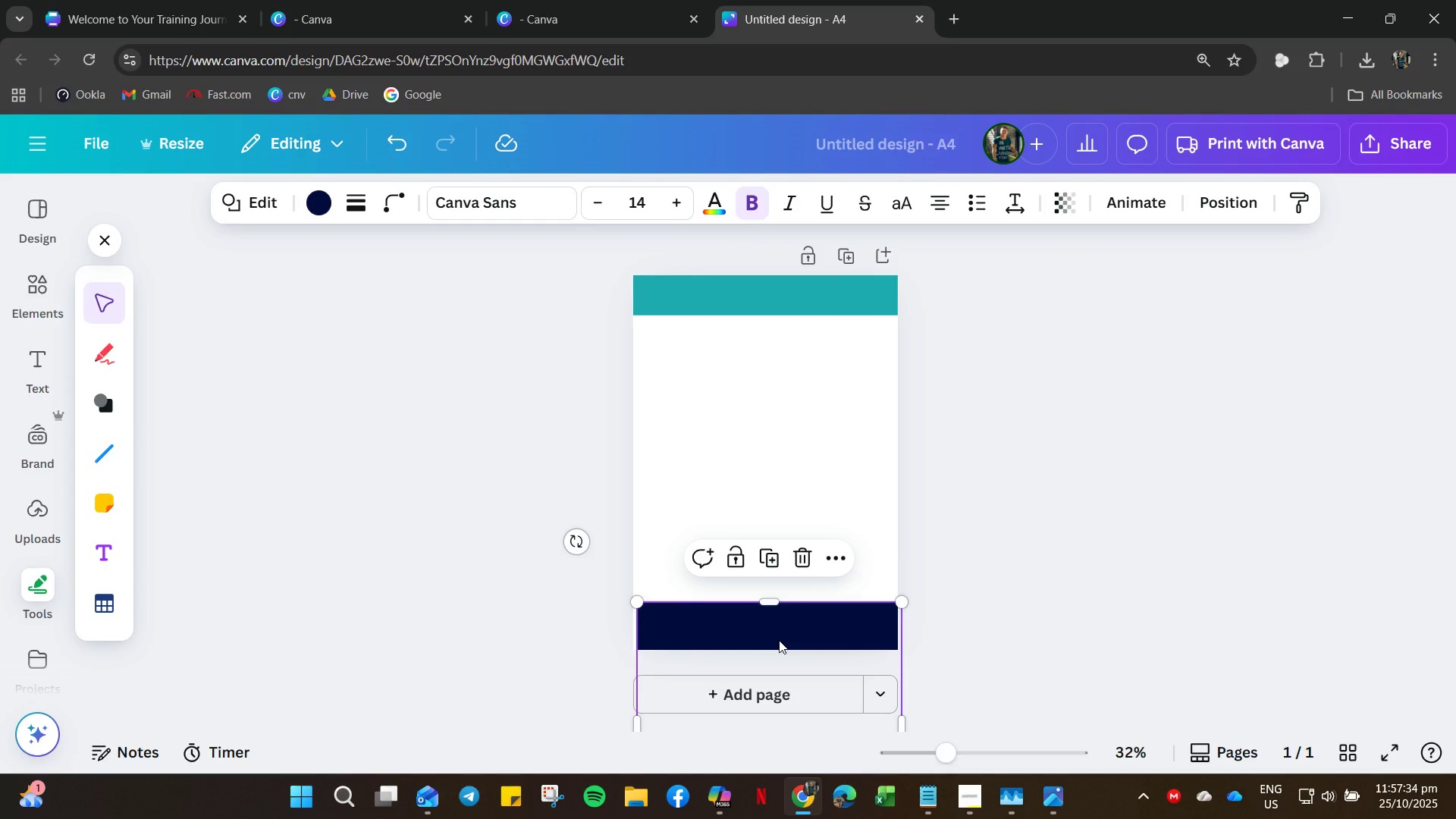 
left_click([779, 640])
 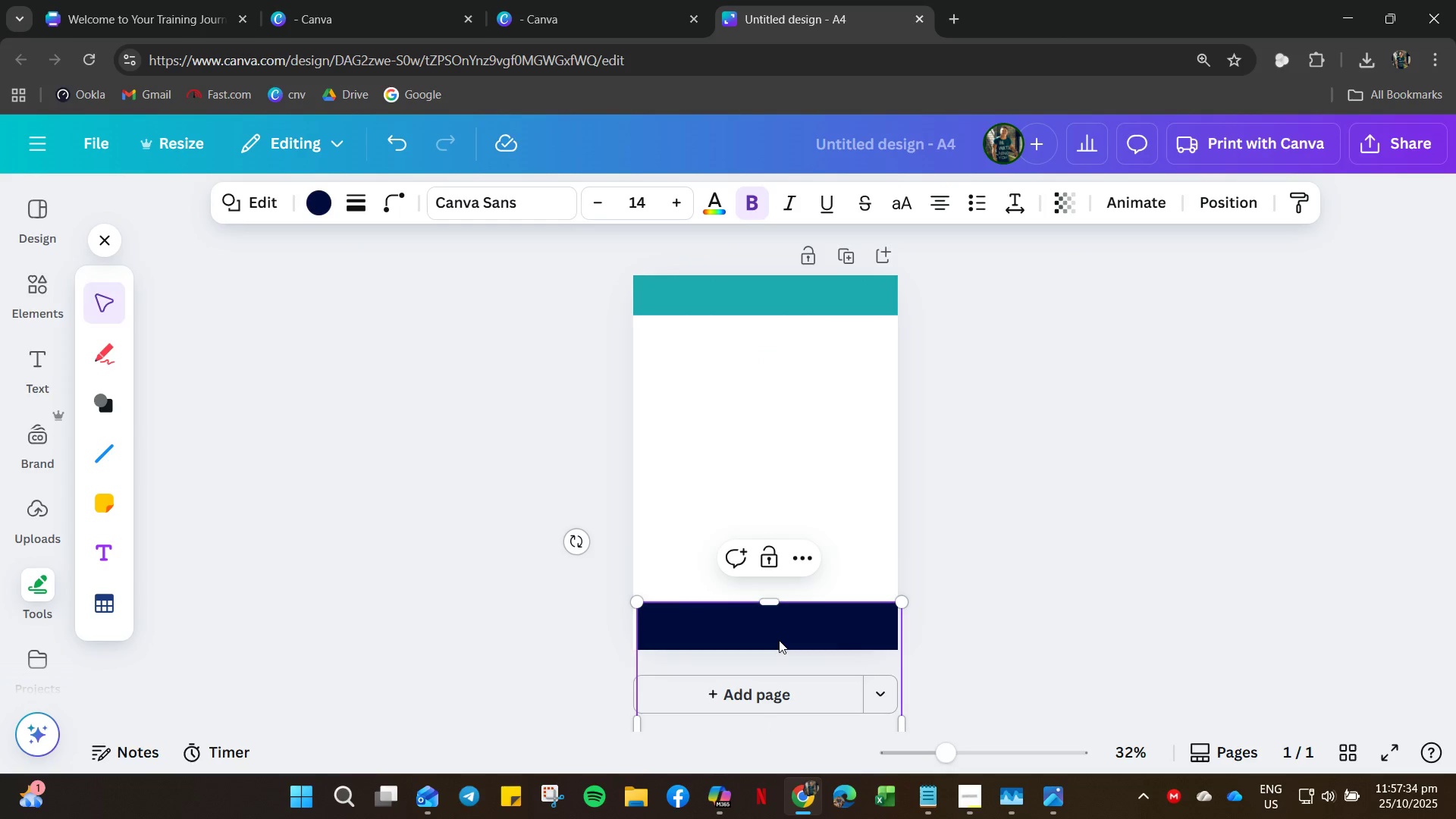 
key(Control+C)
 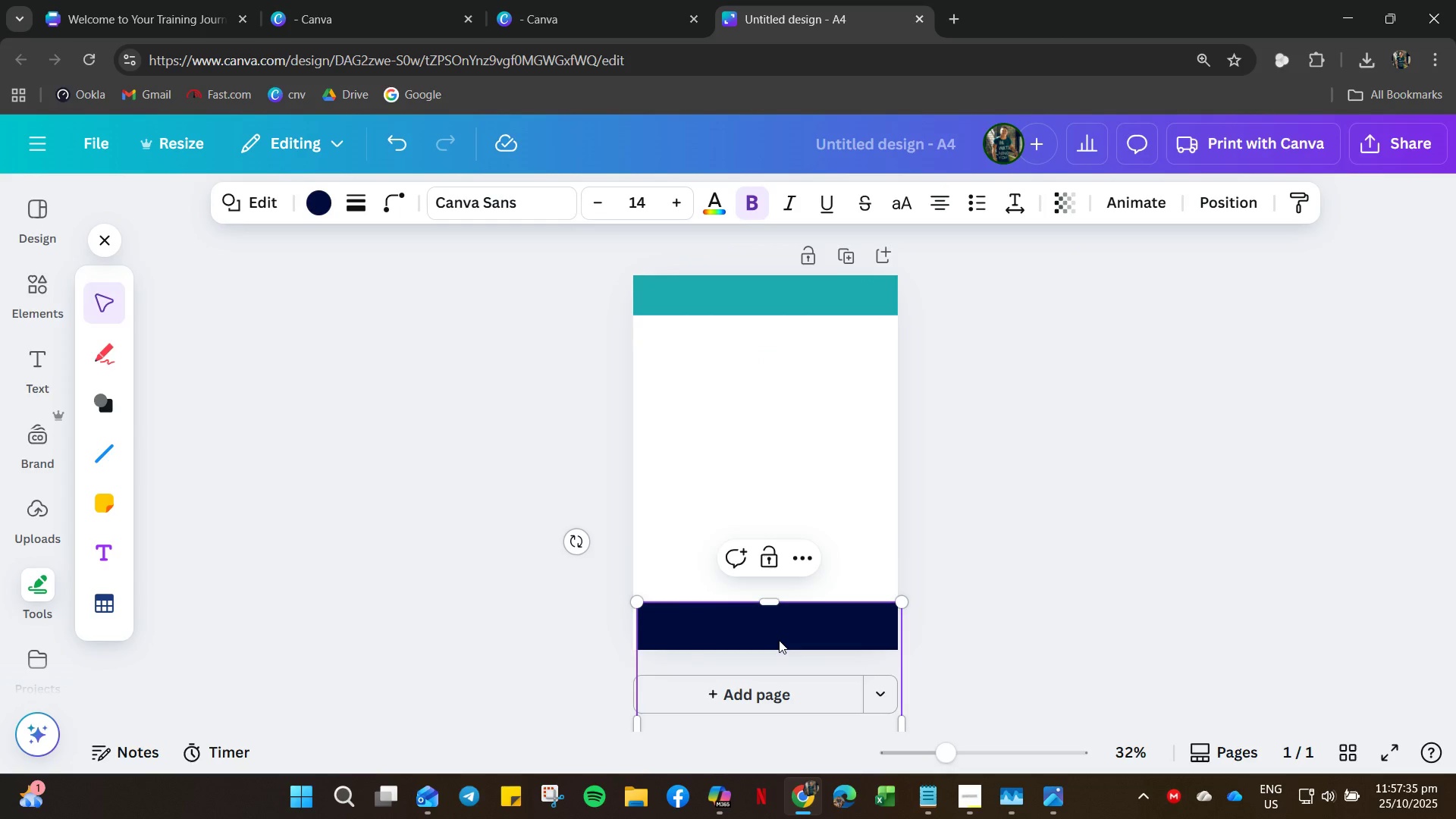 
key(Control+V)
 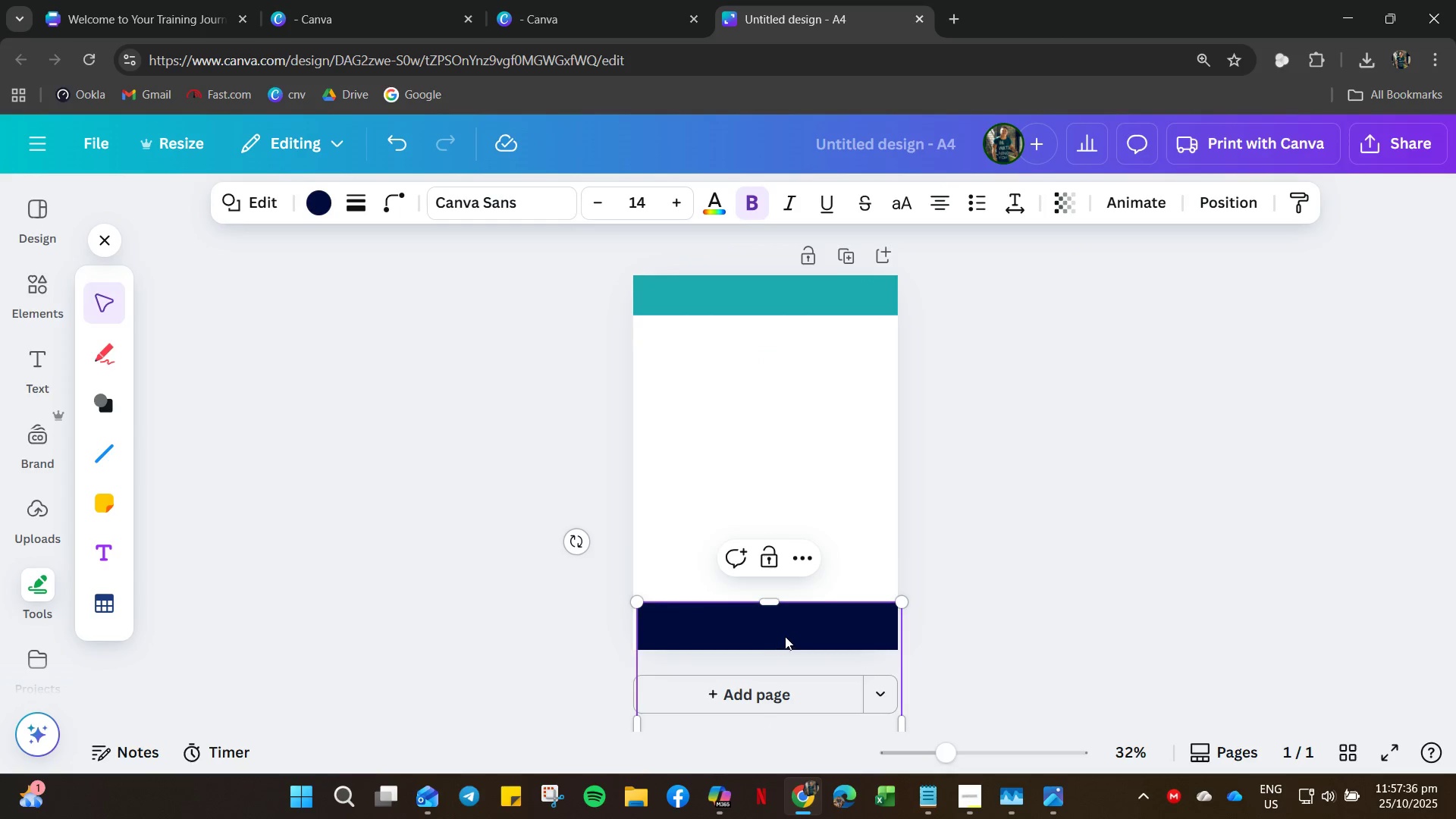 
left_click_drag(start_coordinate=[785, 636], to_coordinate=[782, 347])
 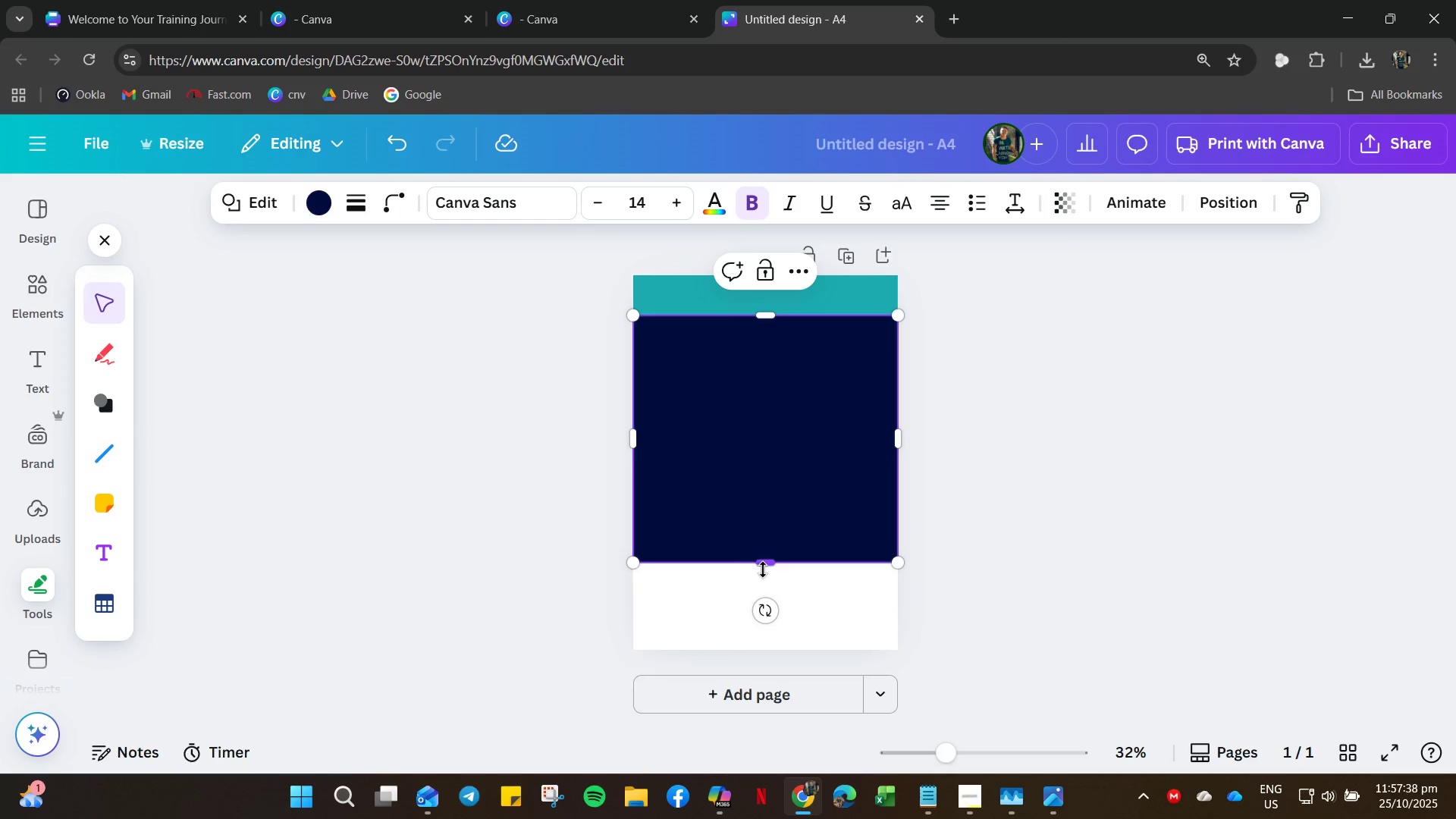 
left_click_drag(start_coordinate=[764, 569], to_coordinate=[790, 441])
 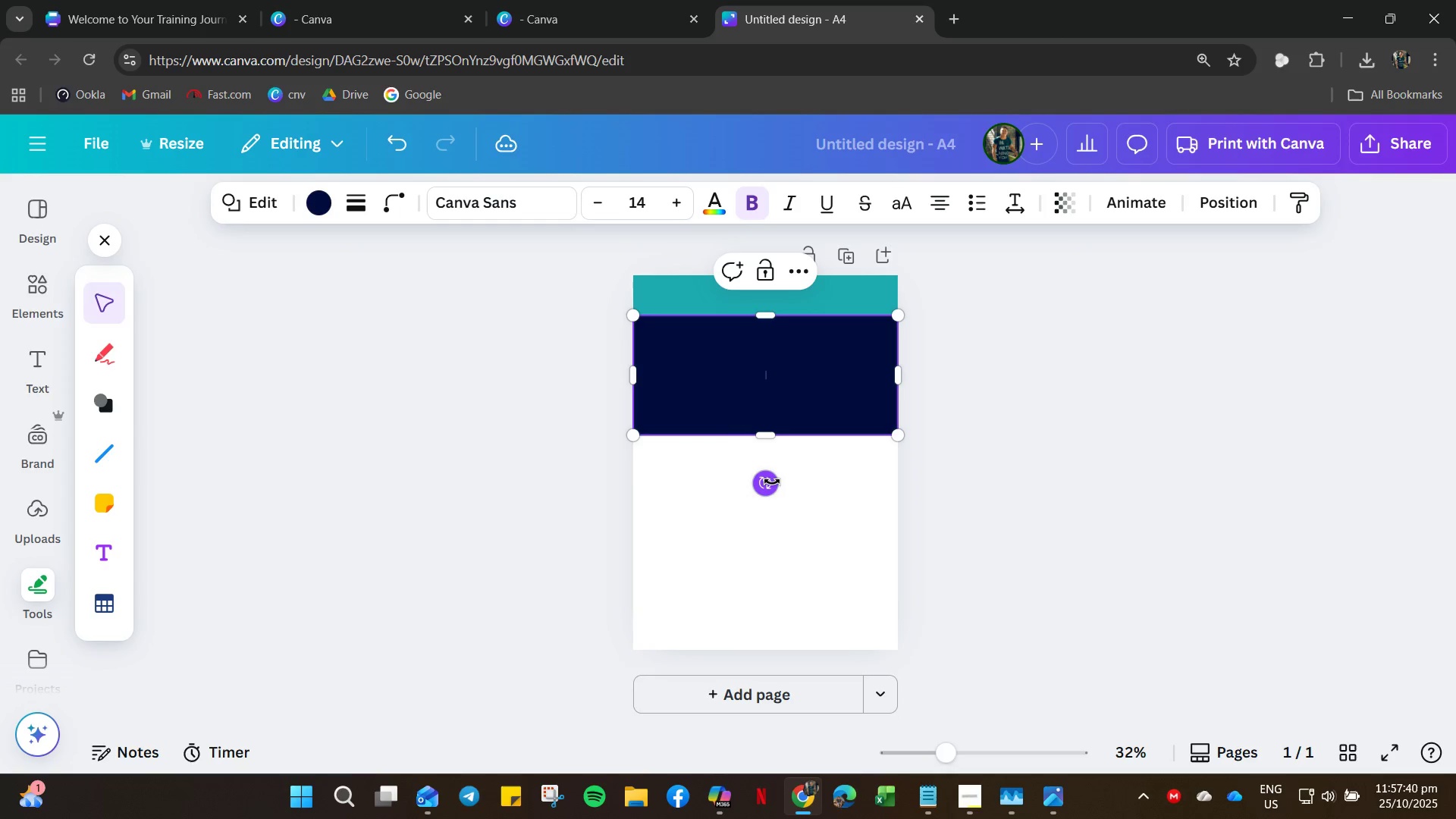 
left_click([772, 482])
 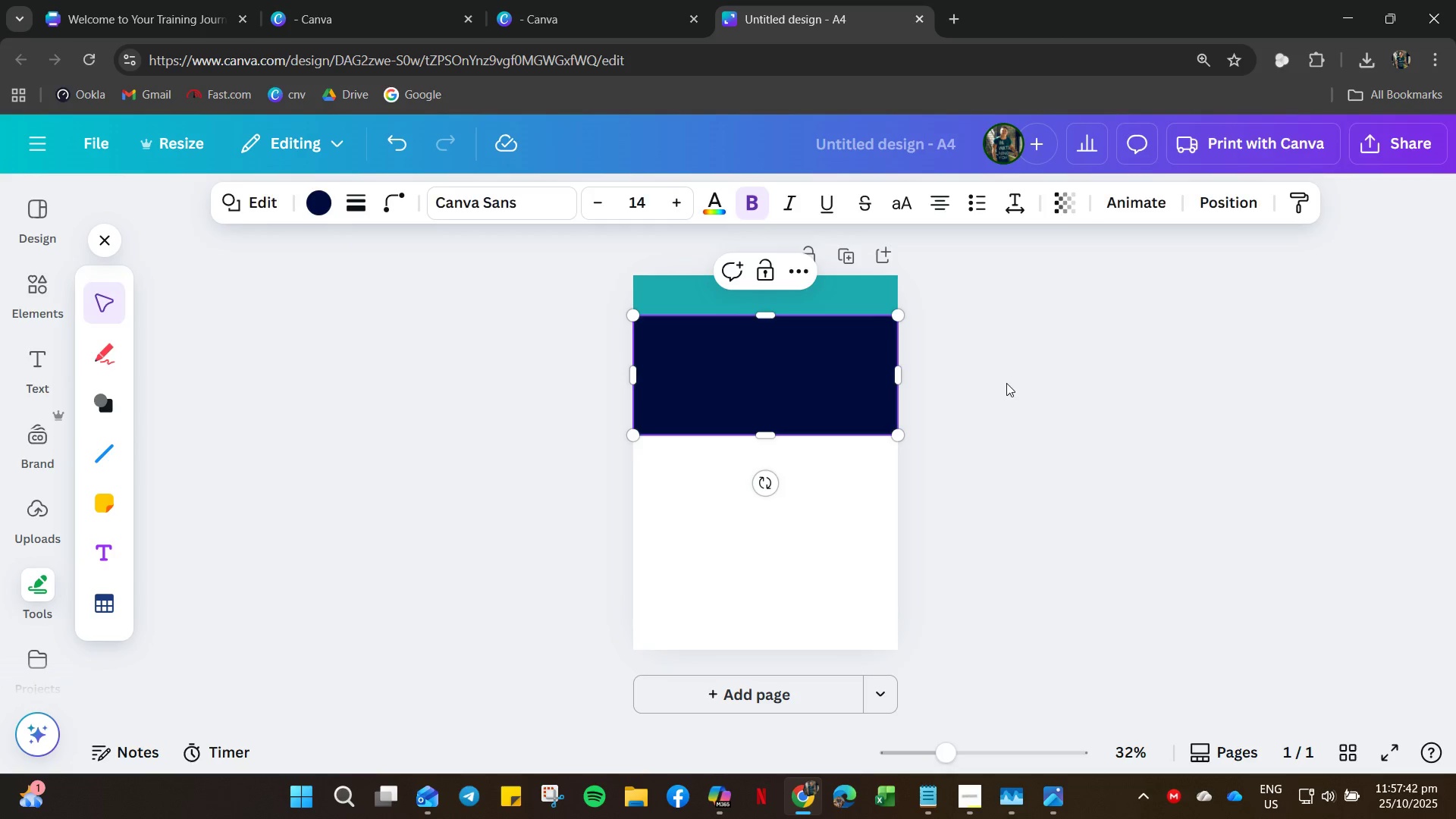 
double_click([745, 372])
 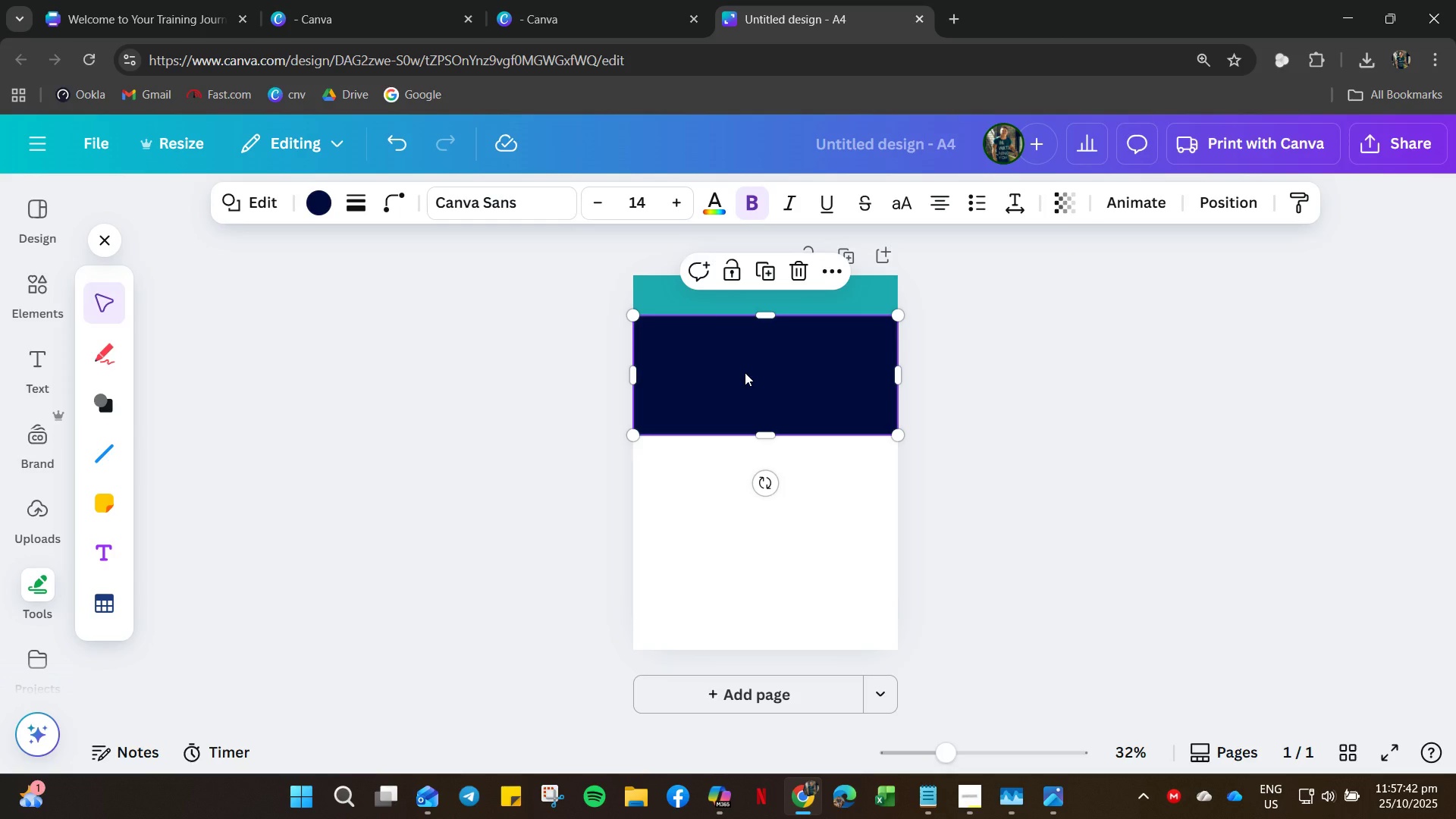 
key(Control+C)
 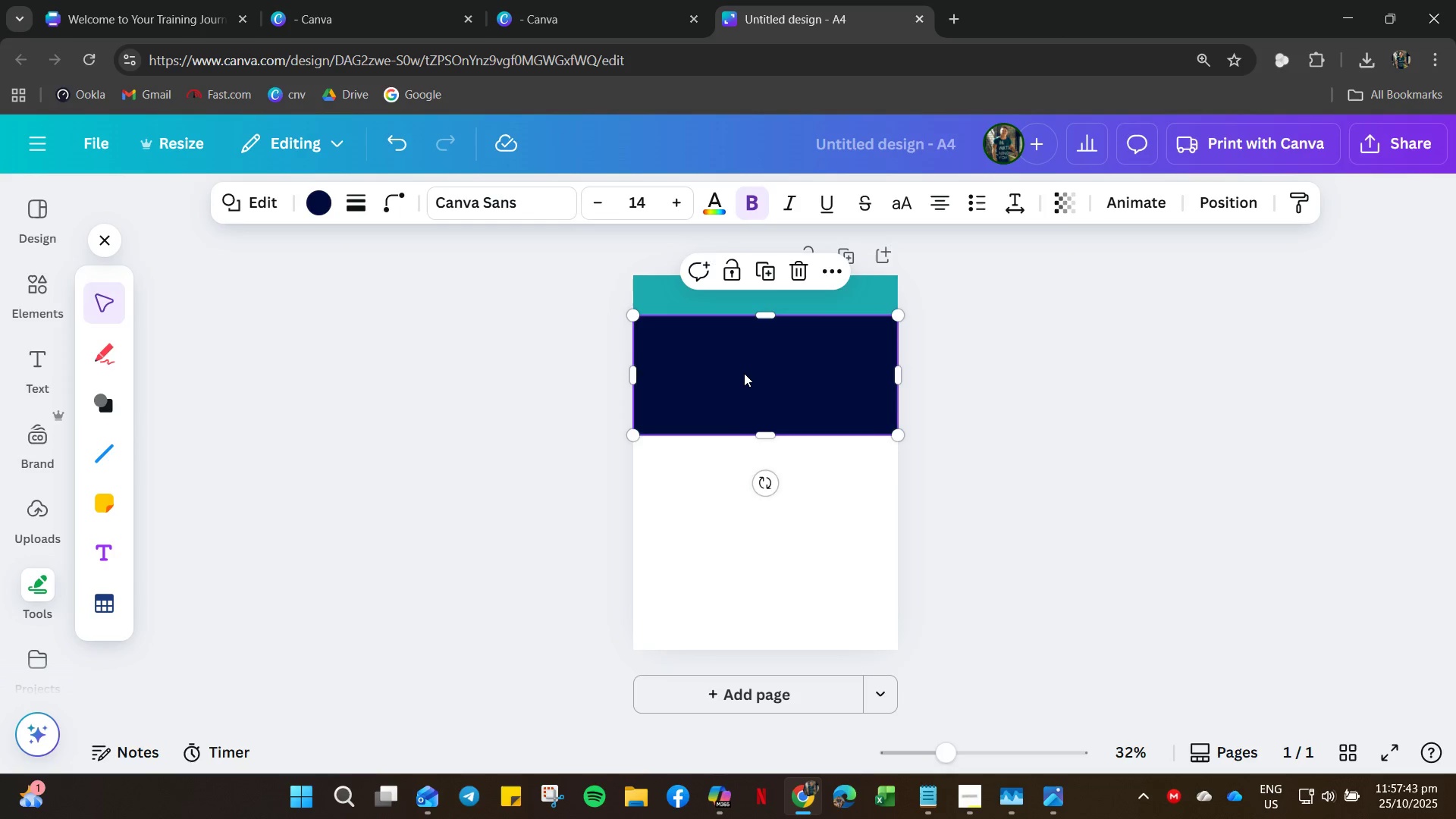 
key(Control+V)
 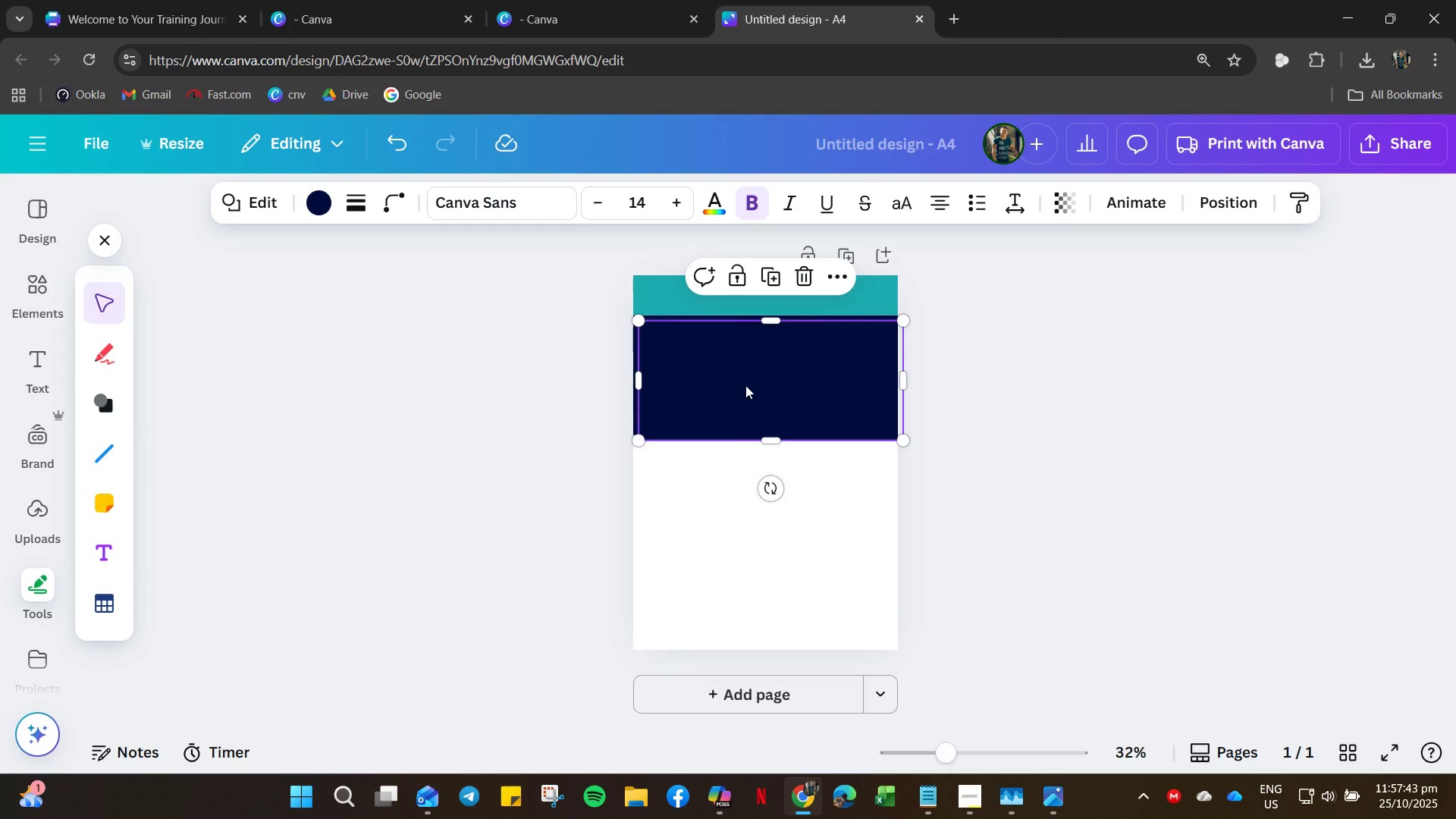 
left_click_drag(start_coordinate=[745, 384], to_coordinate=[748, 654])
 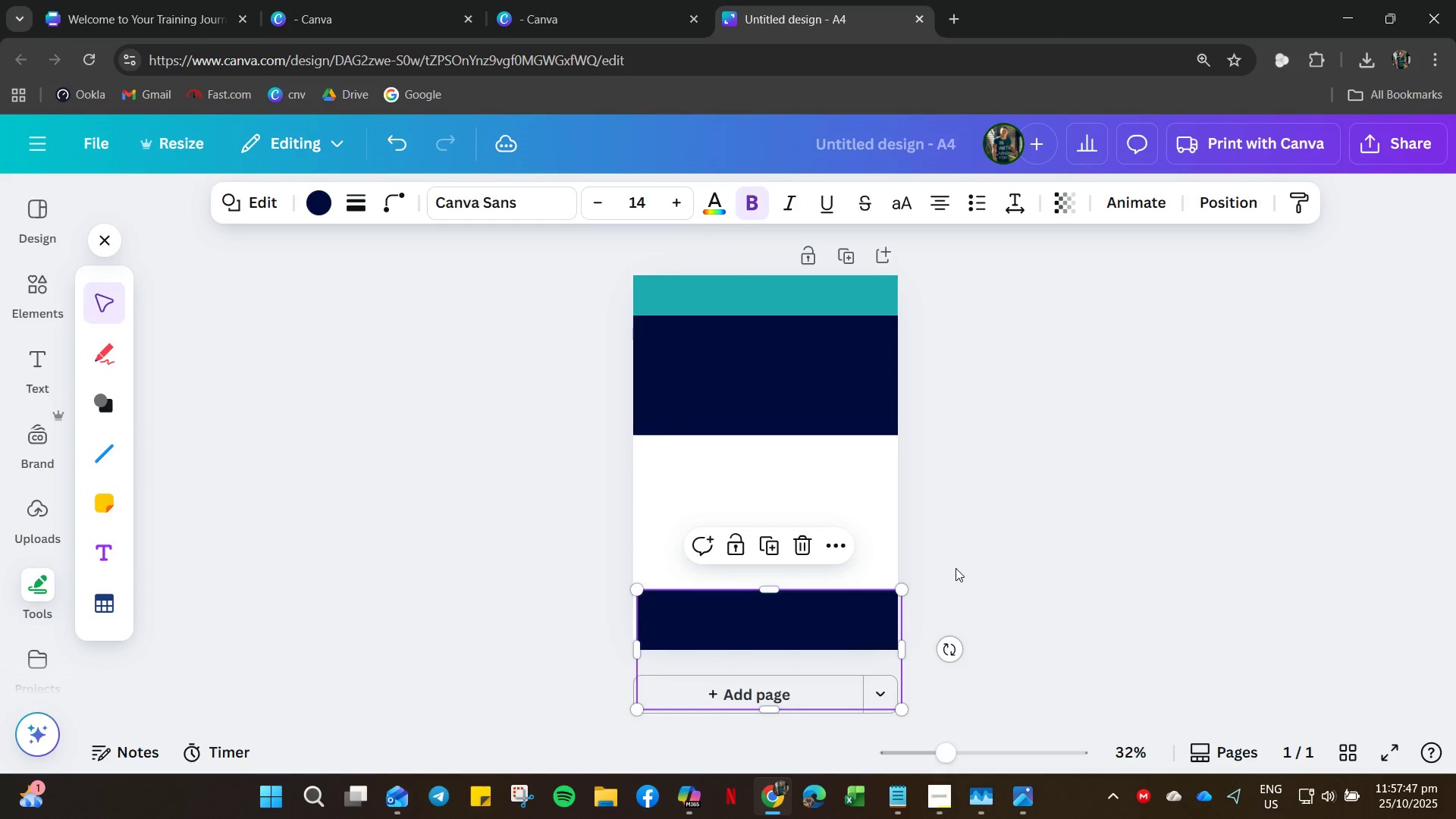 
left_click([956, 568])
 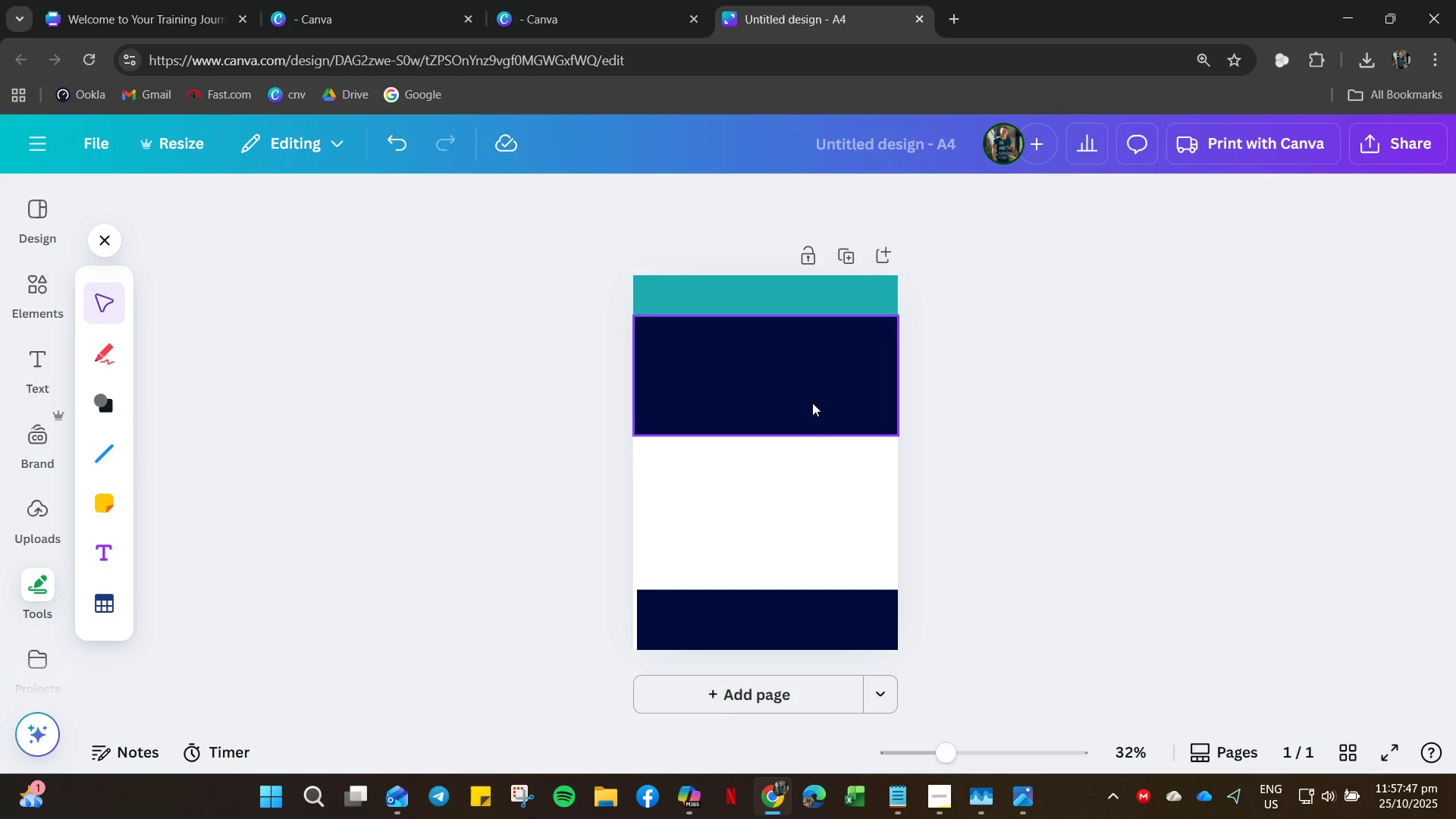 
left_click([812, 403])
 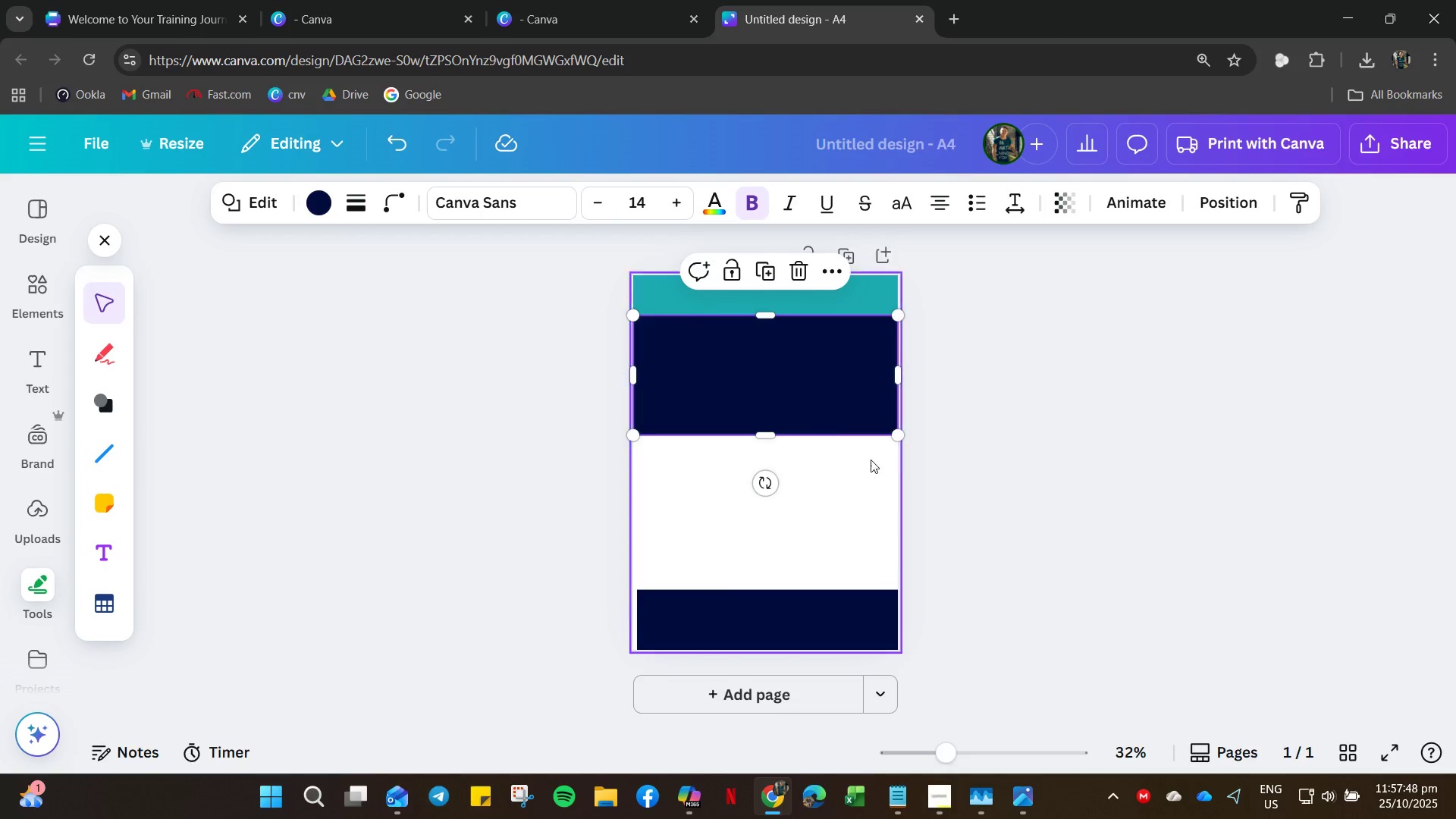 
left_click([959, 464])
 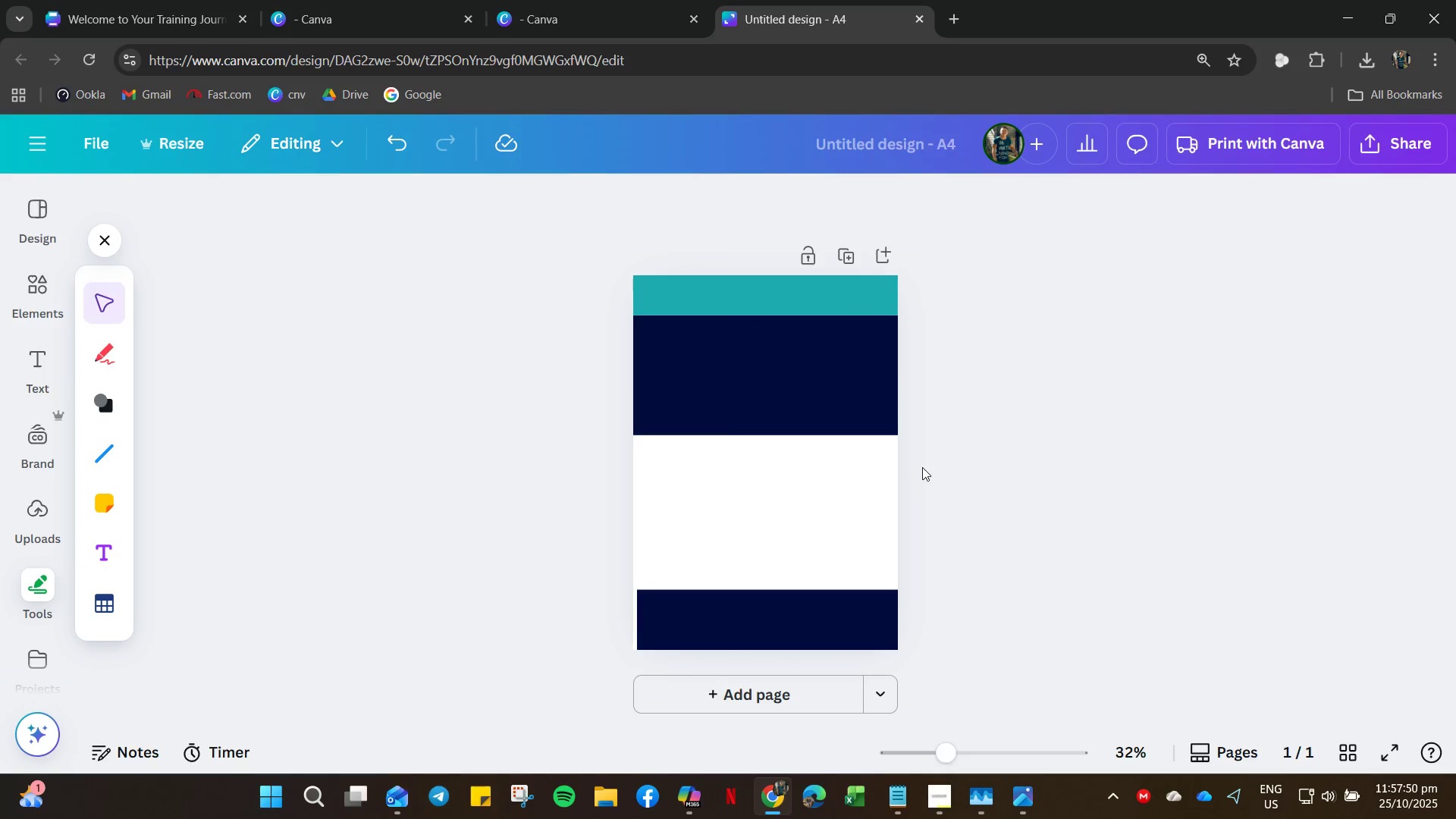 
left_click([811, 391])
 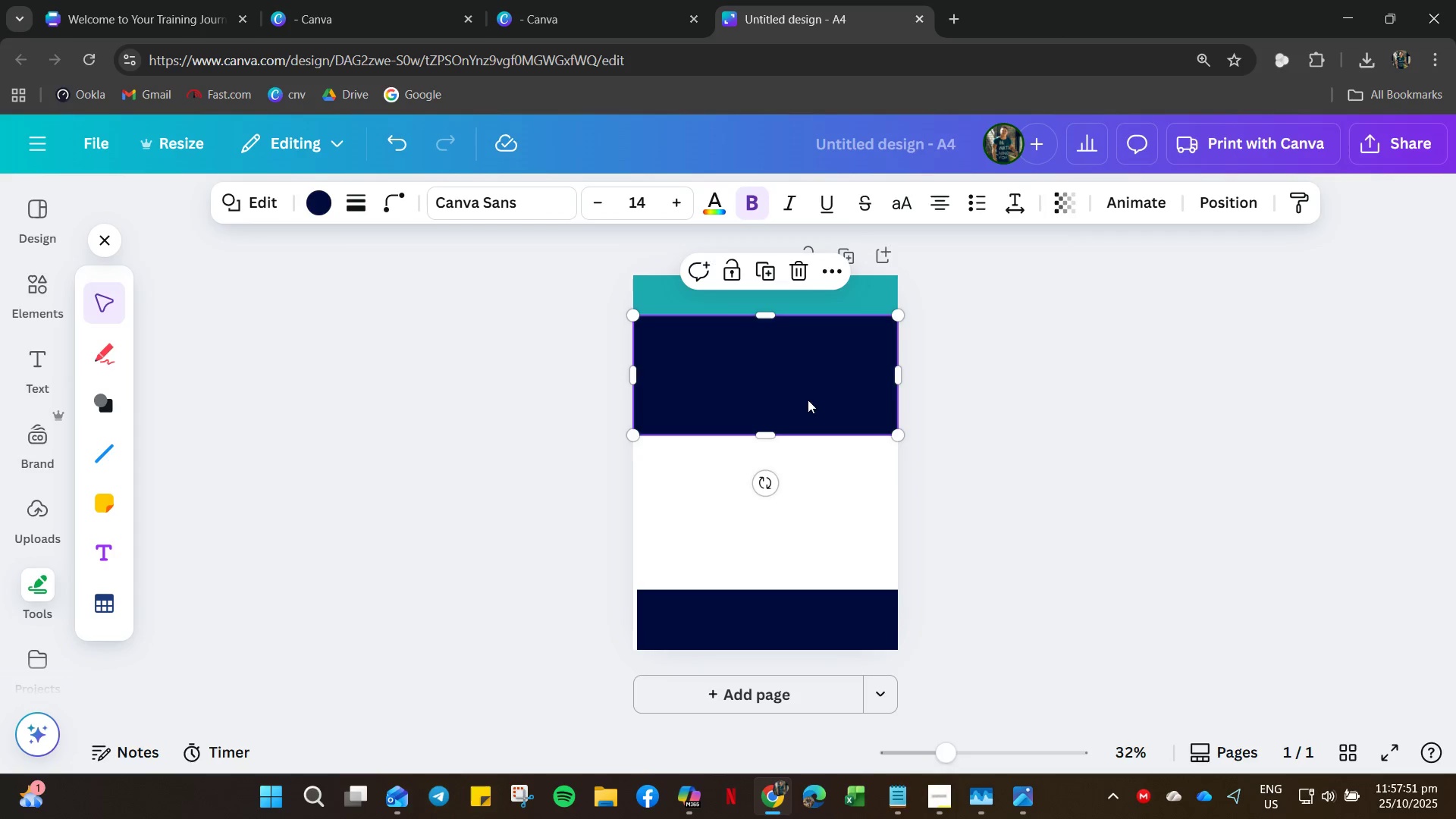 
left_click_drag(start_coordinate=[808, 391], to_coordinate=[808, 424])
 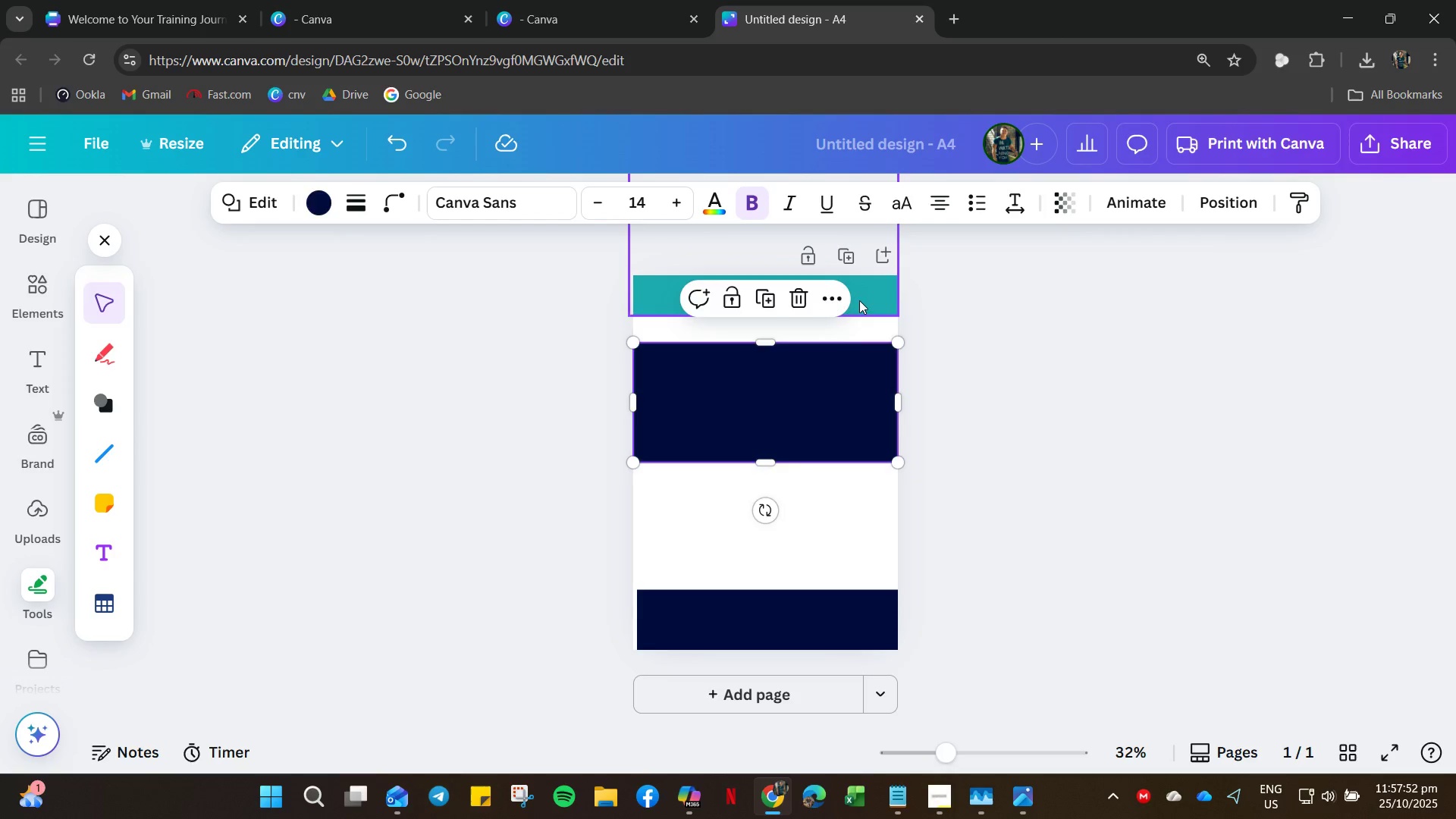 
left_click_drag(start_coordinate=[859, 300], to_coordinate=[858, 331])
 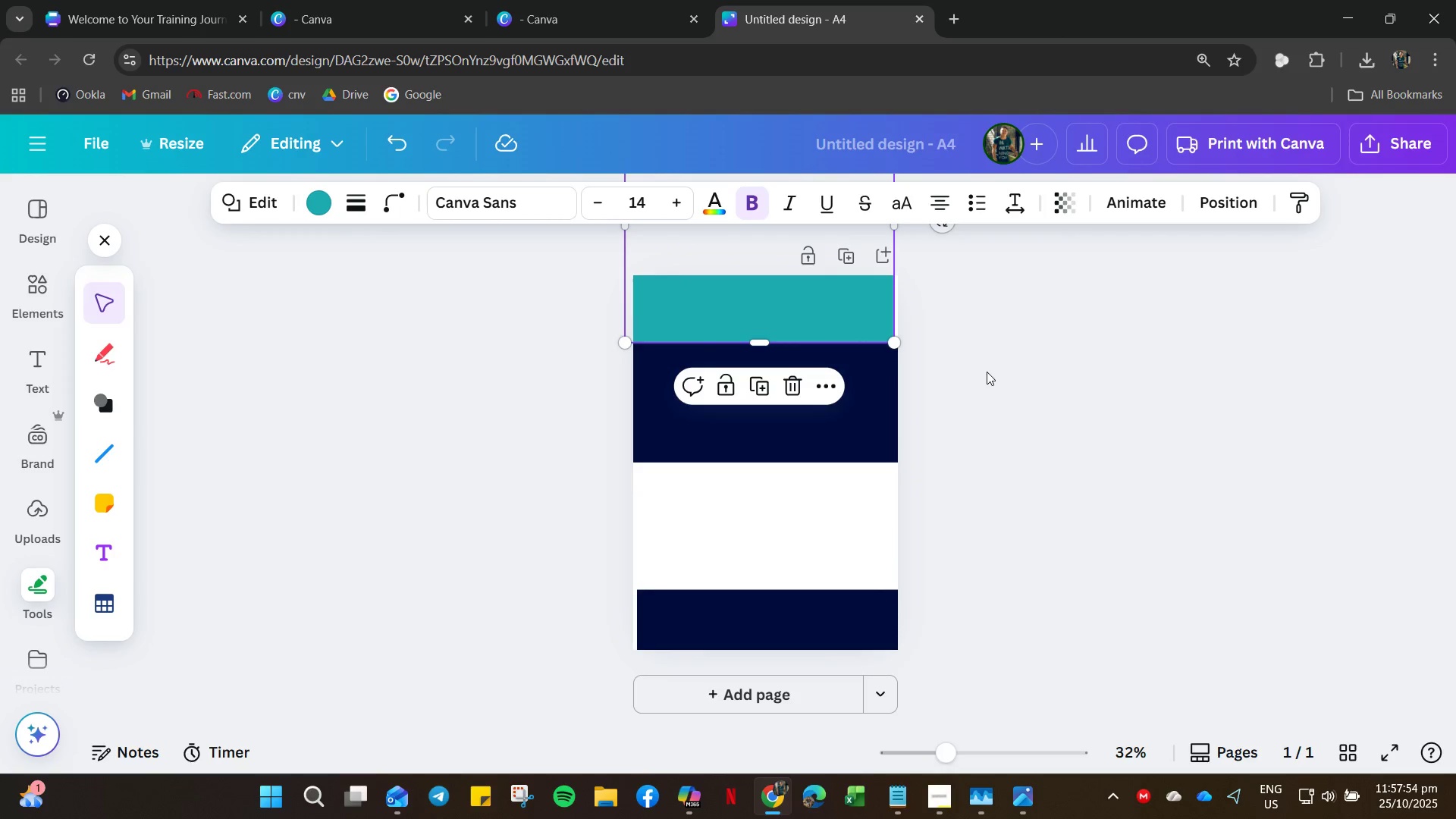 
left_click([987, 372])
 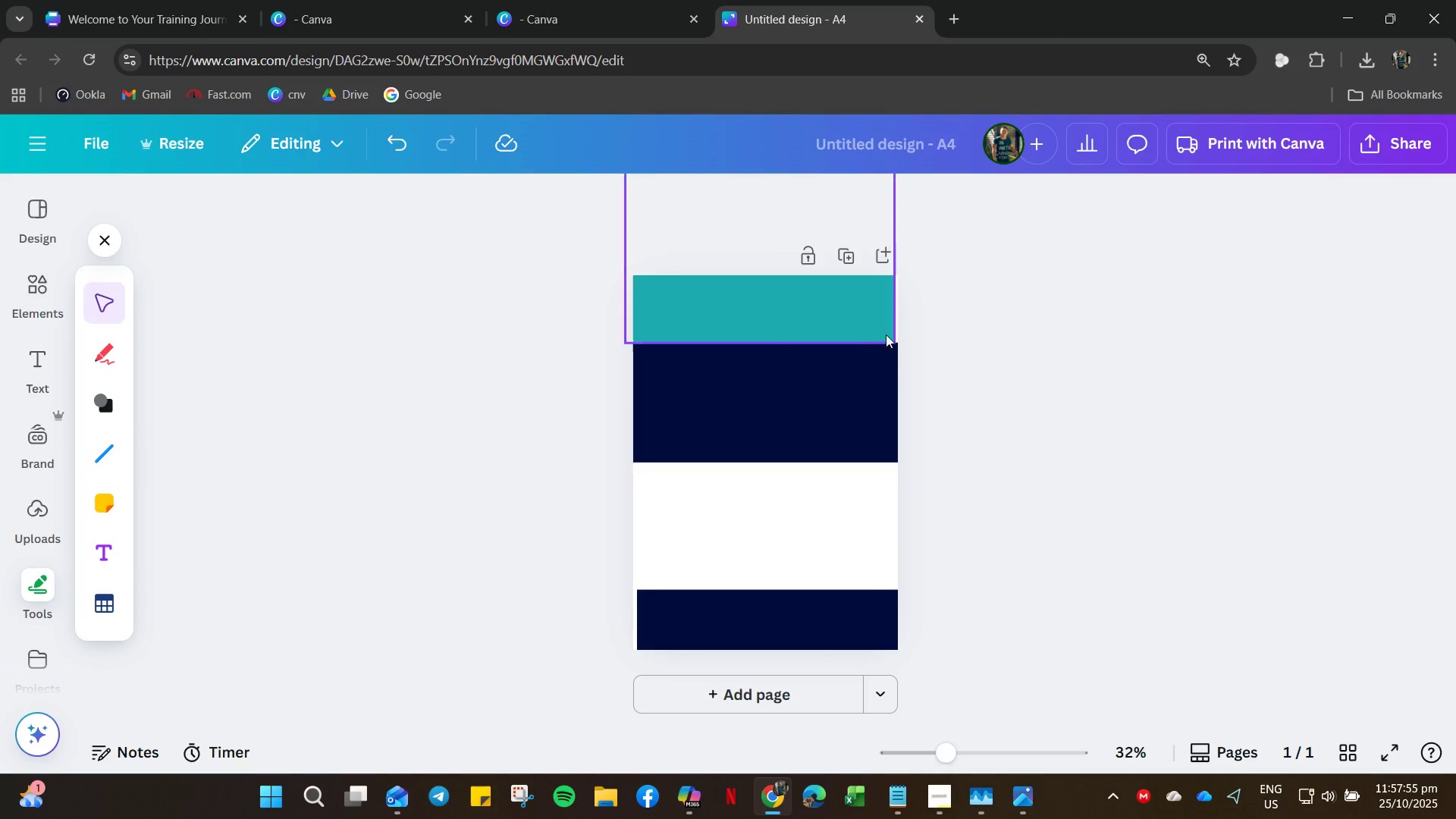 
left_click([865, 322])
 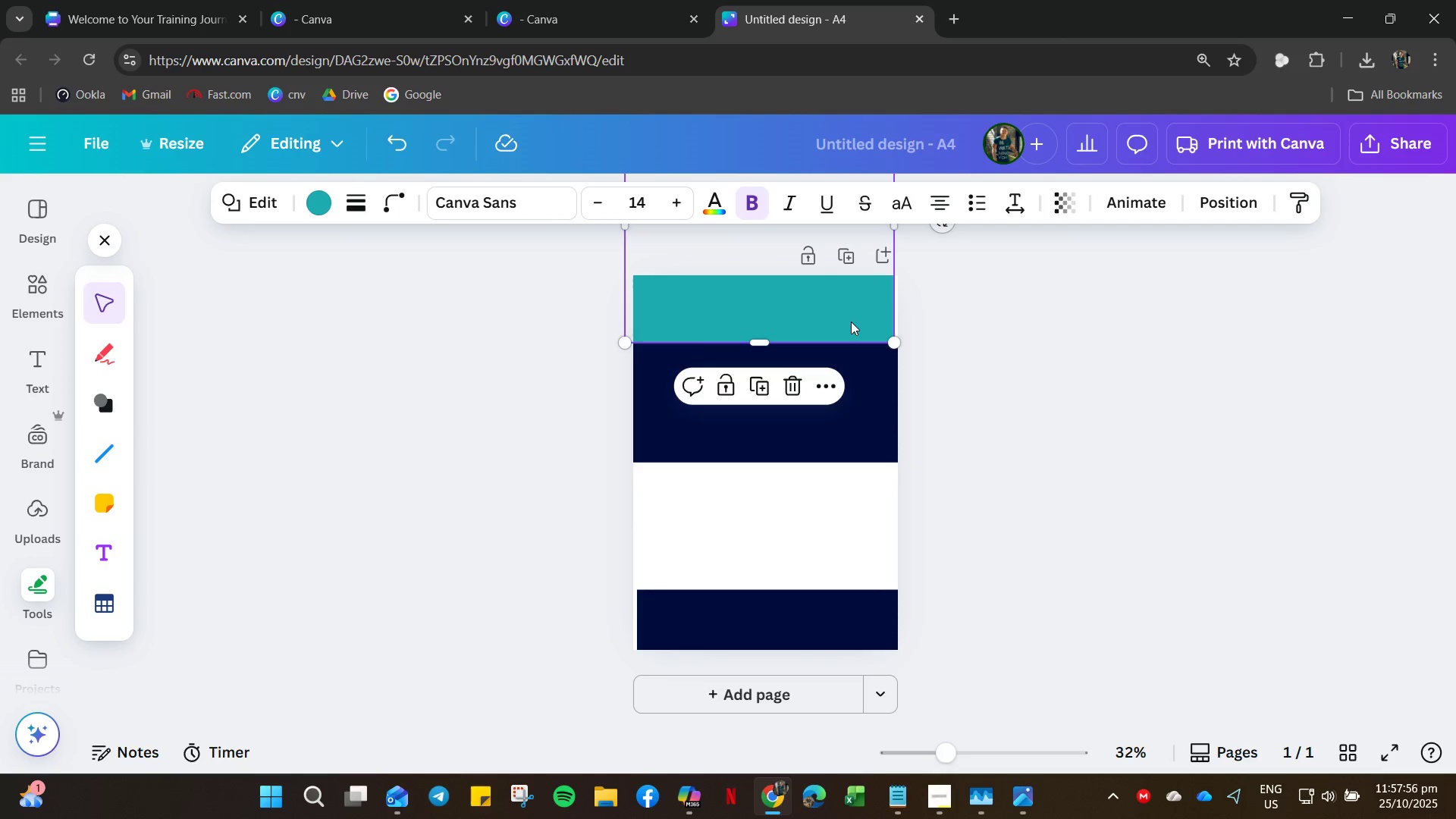 
key(ArrowRight)
 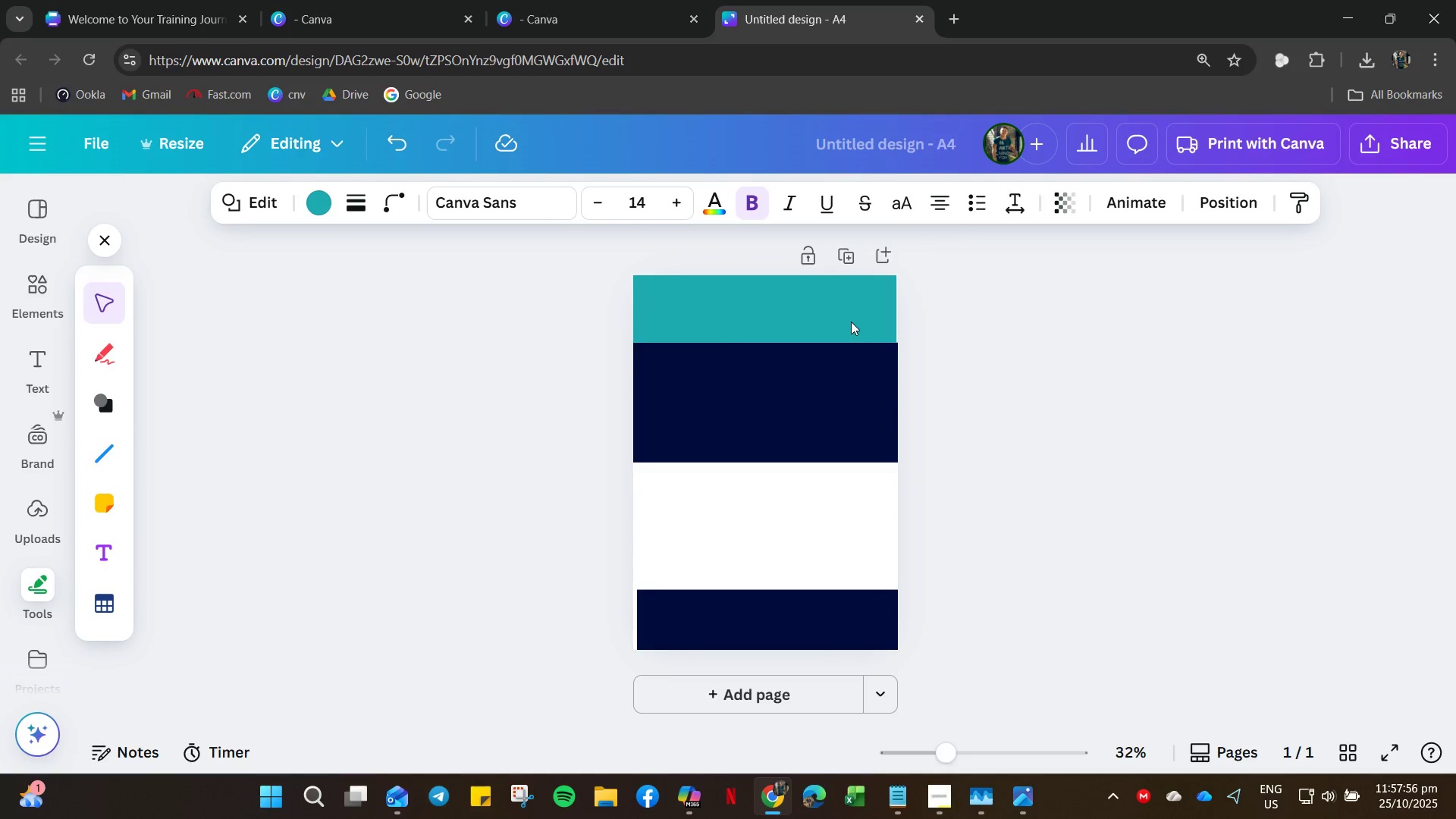 
key(ArrowRight)
 